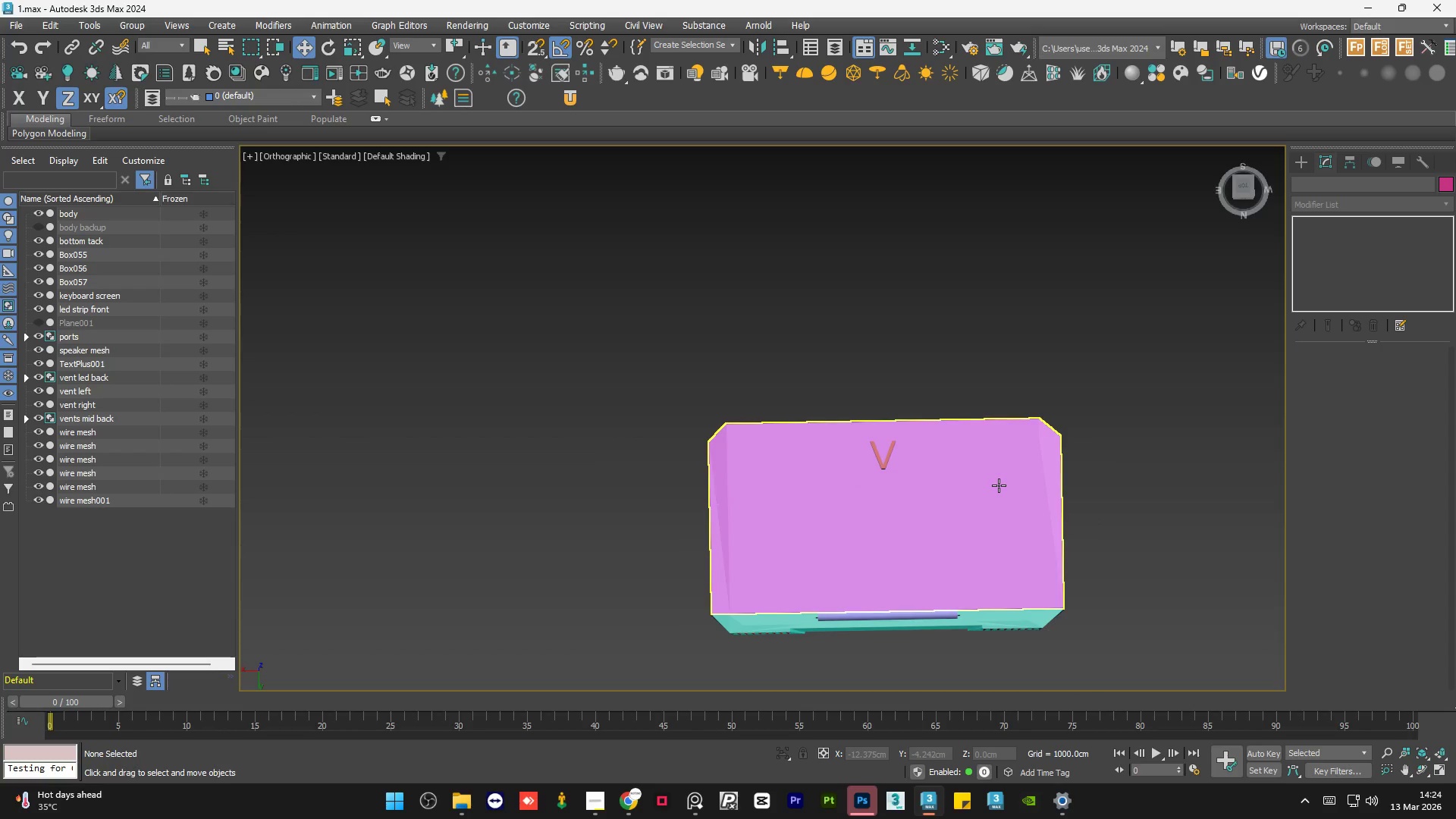 
key(F4)
 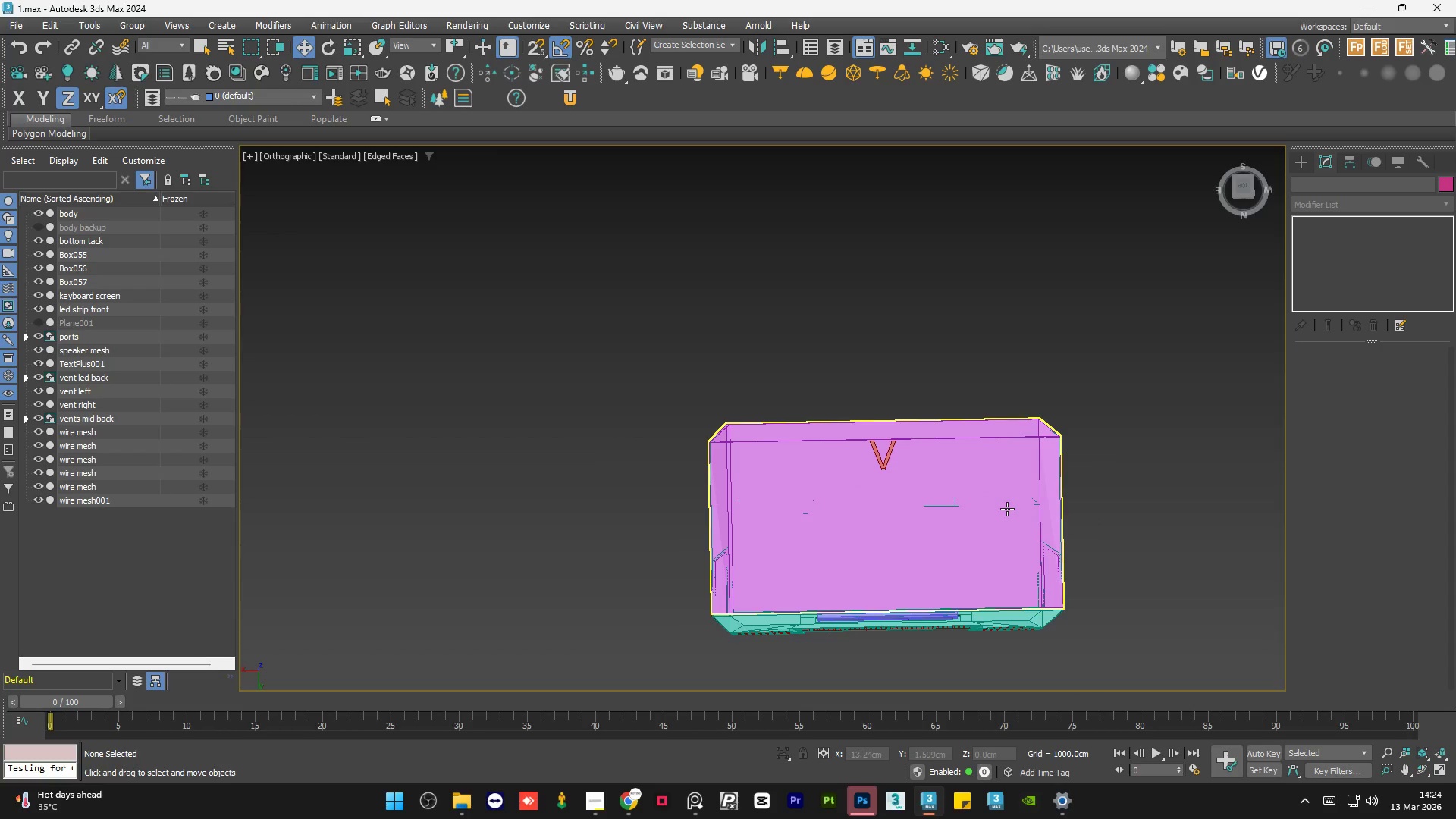 
scroll: coordinate [1007, 509], scroll_direction: up, amount: 2.0
 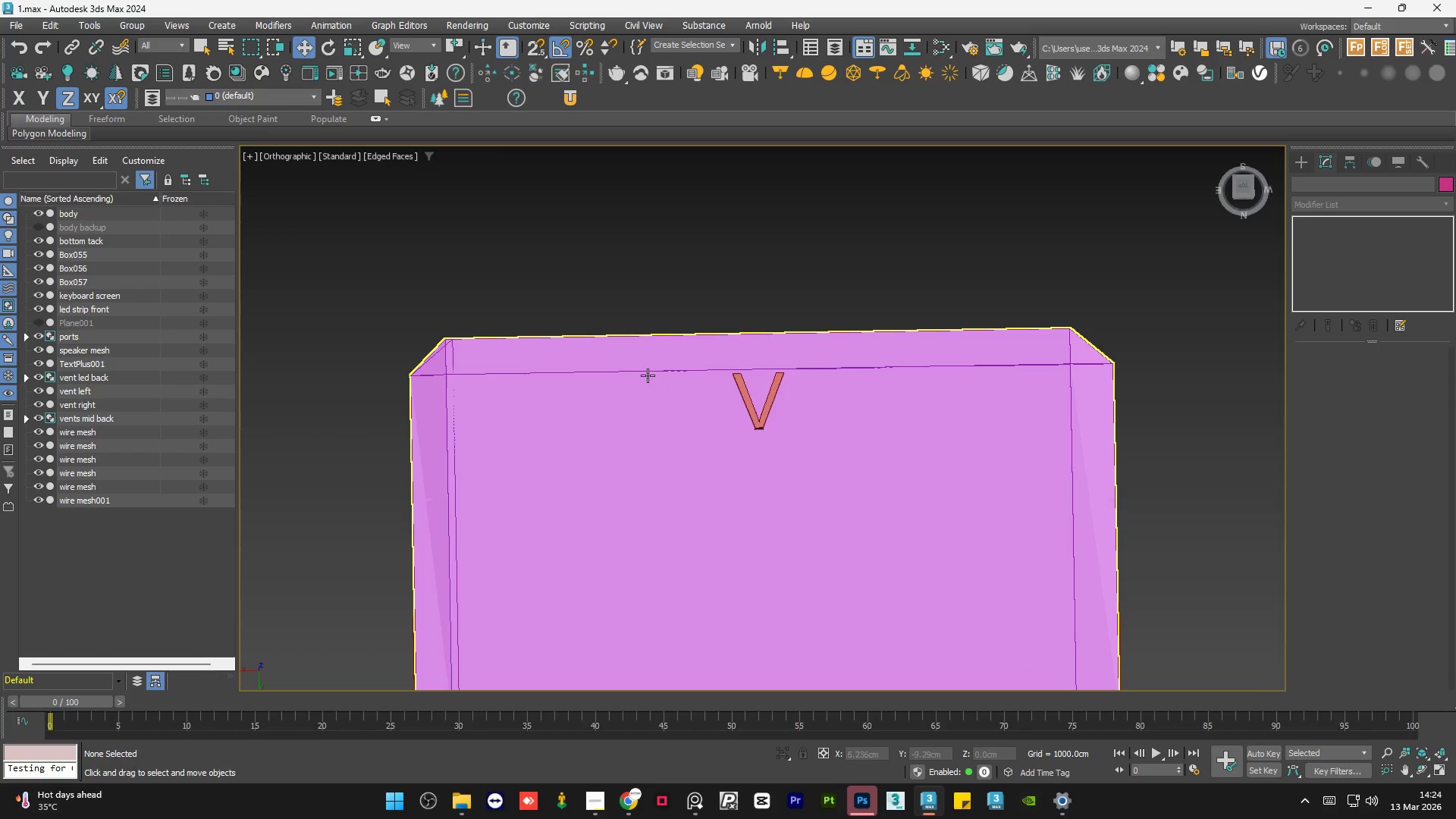 
scroll: coordinate [654, 379], scroll_direction: down, amount: 1.0
 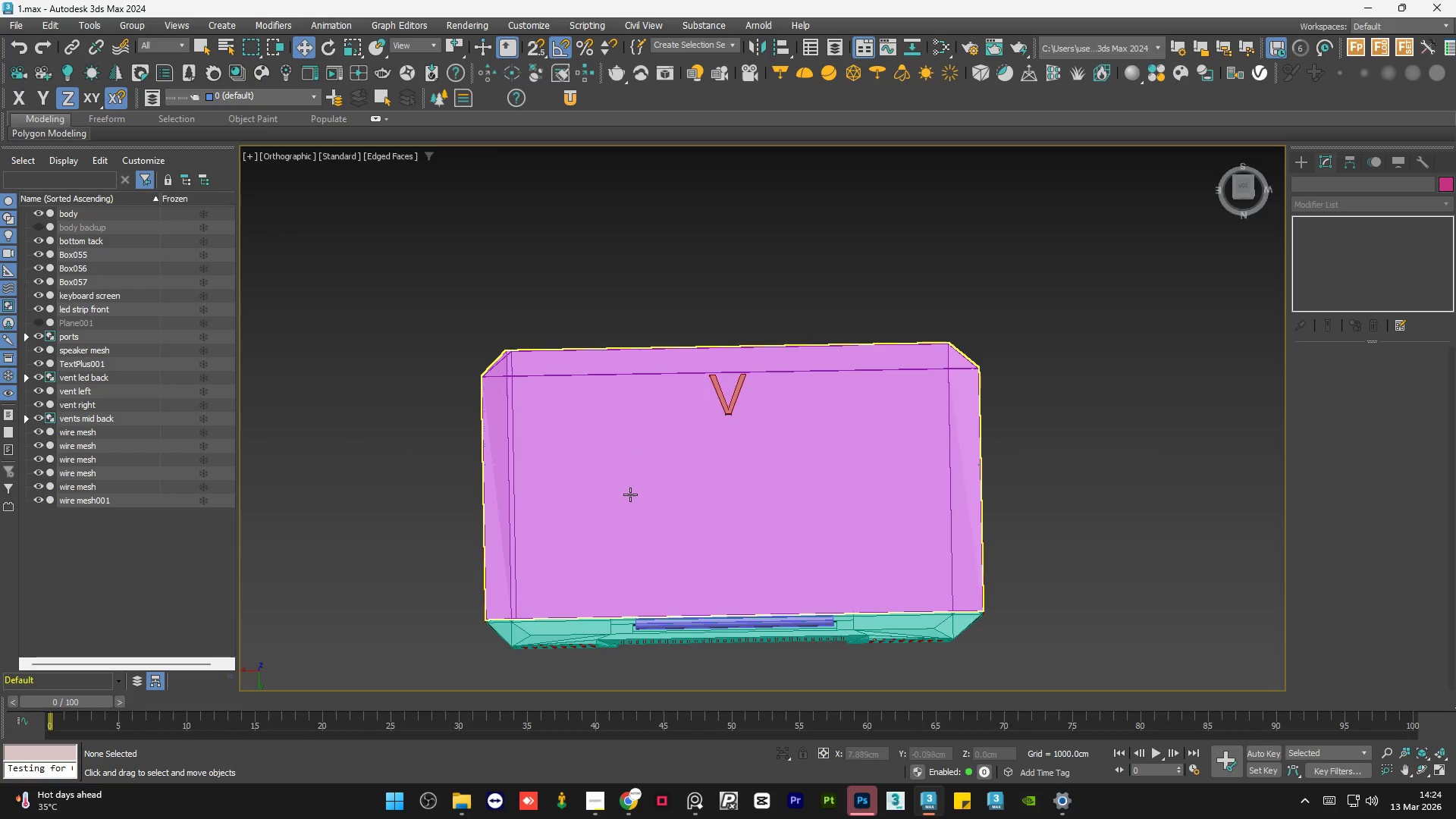 
left_click([630, 495])
 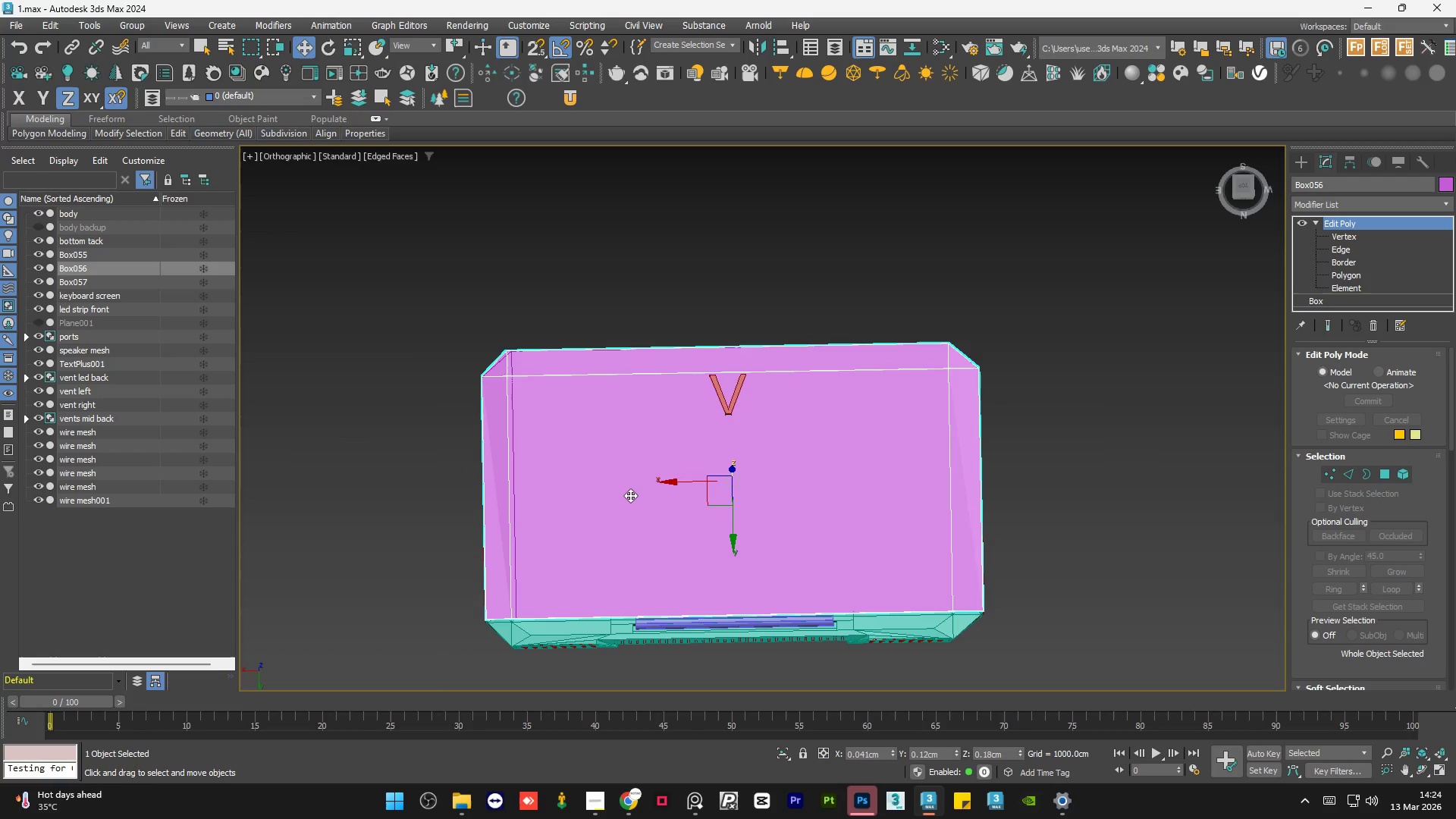 
key(F4)
 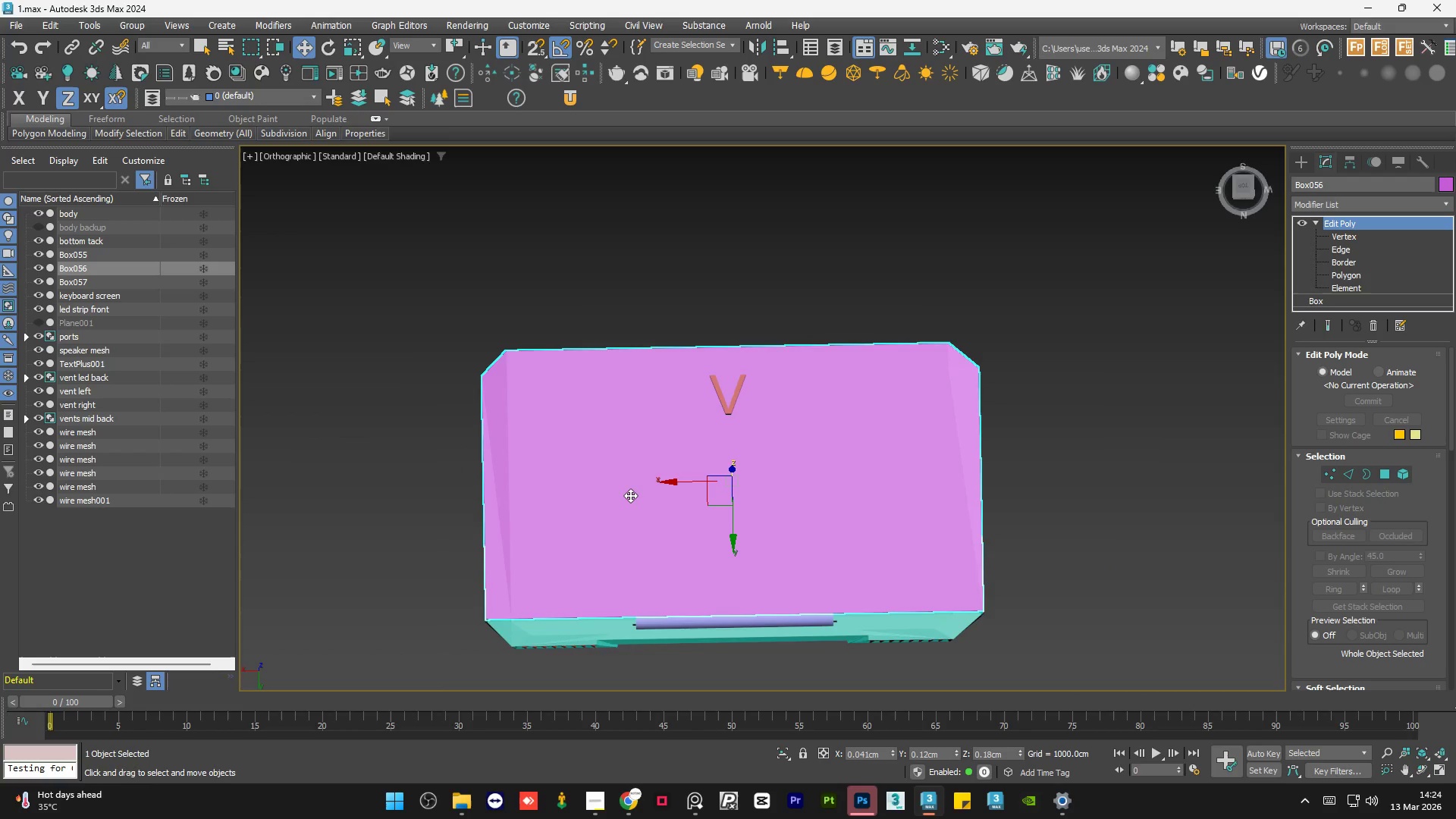 
key(F4)
 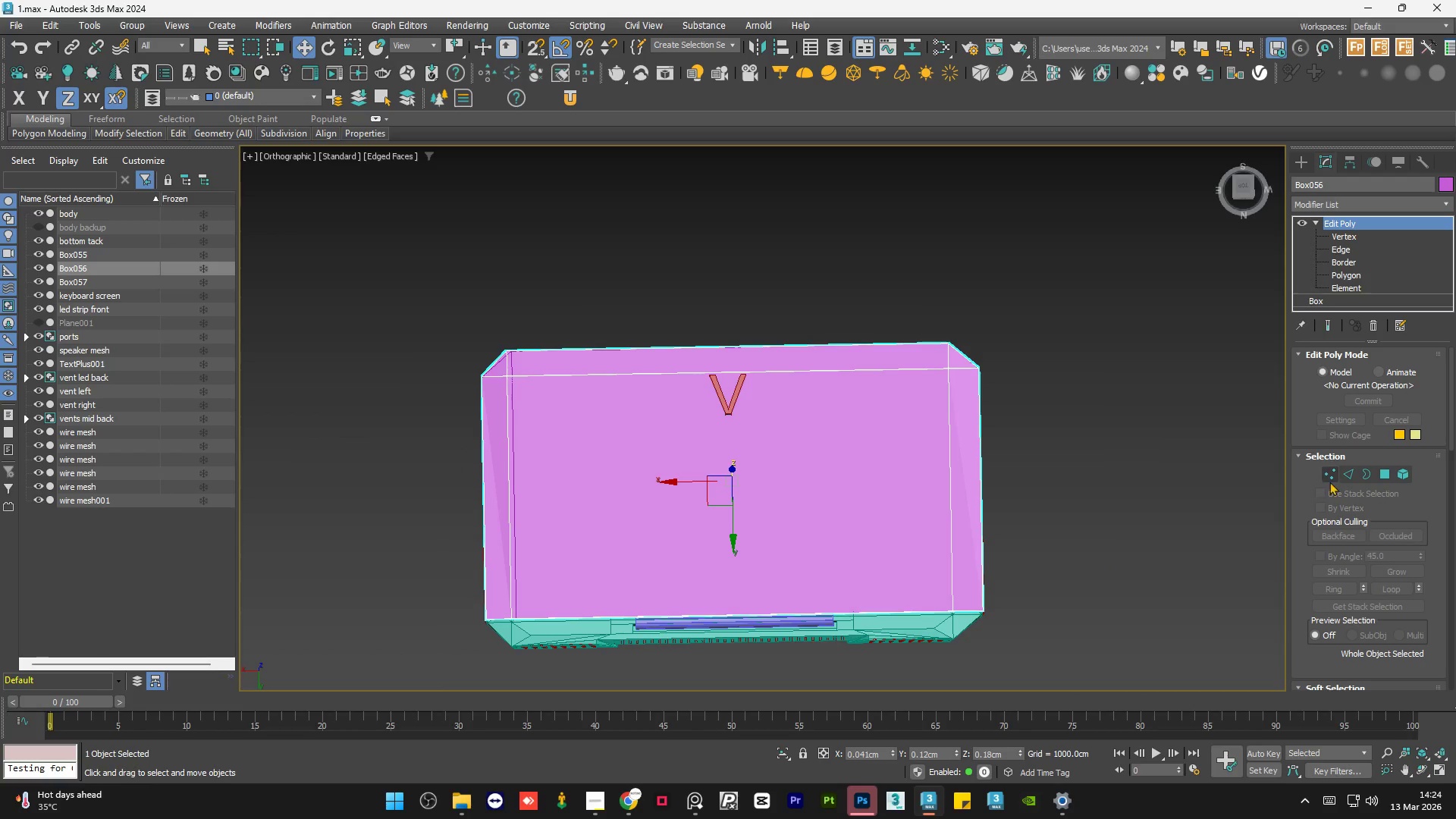 
left_click([1332, 482])
 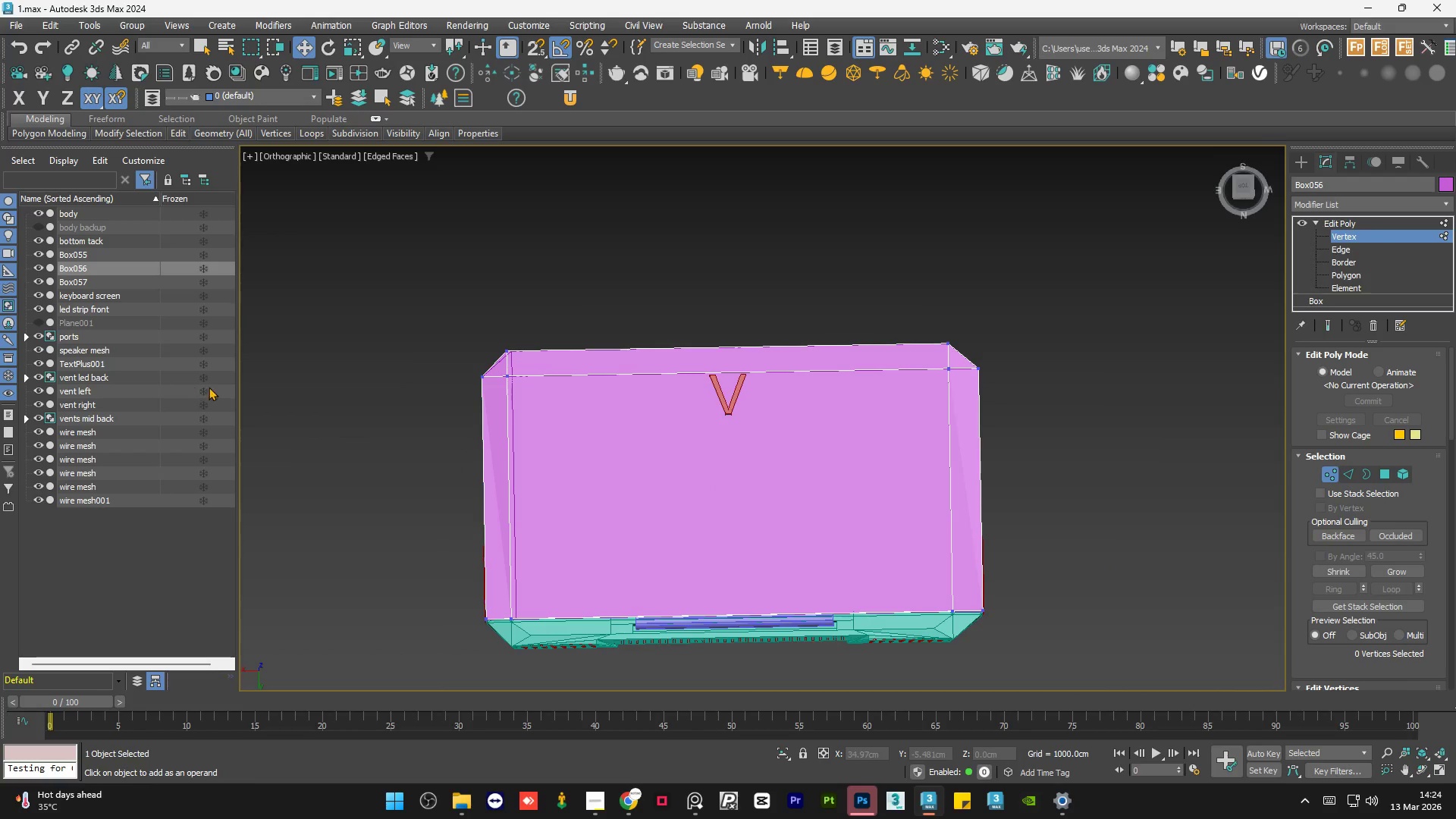 
scroll: coordinate [449, 389], scroll_direction: up, amount: 2.0
 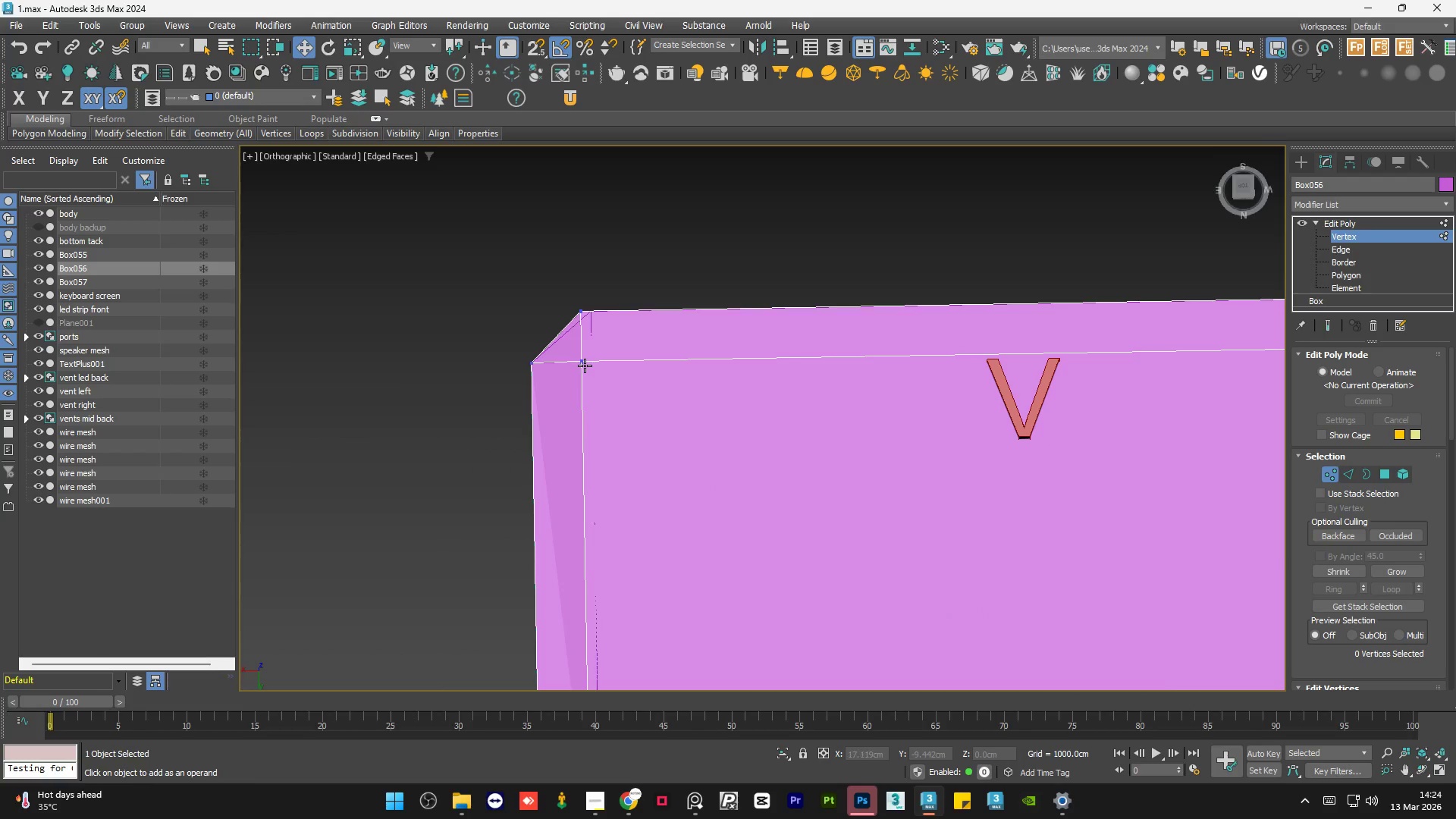 
left_click([585, 366])
 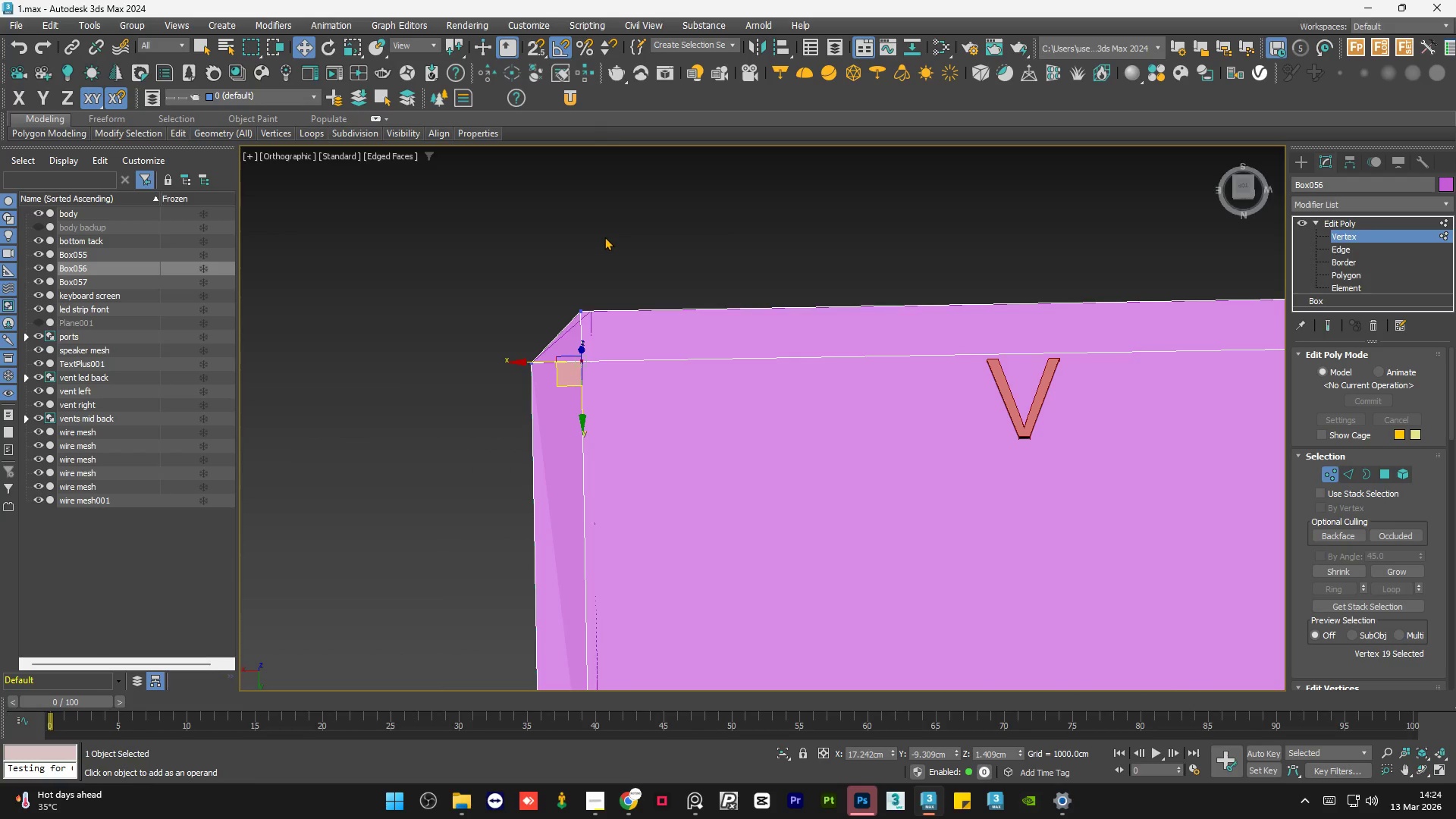 
scroll: coordinate [604, 237], scroll_direction: down, amount: 2.0
 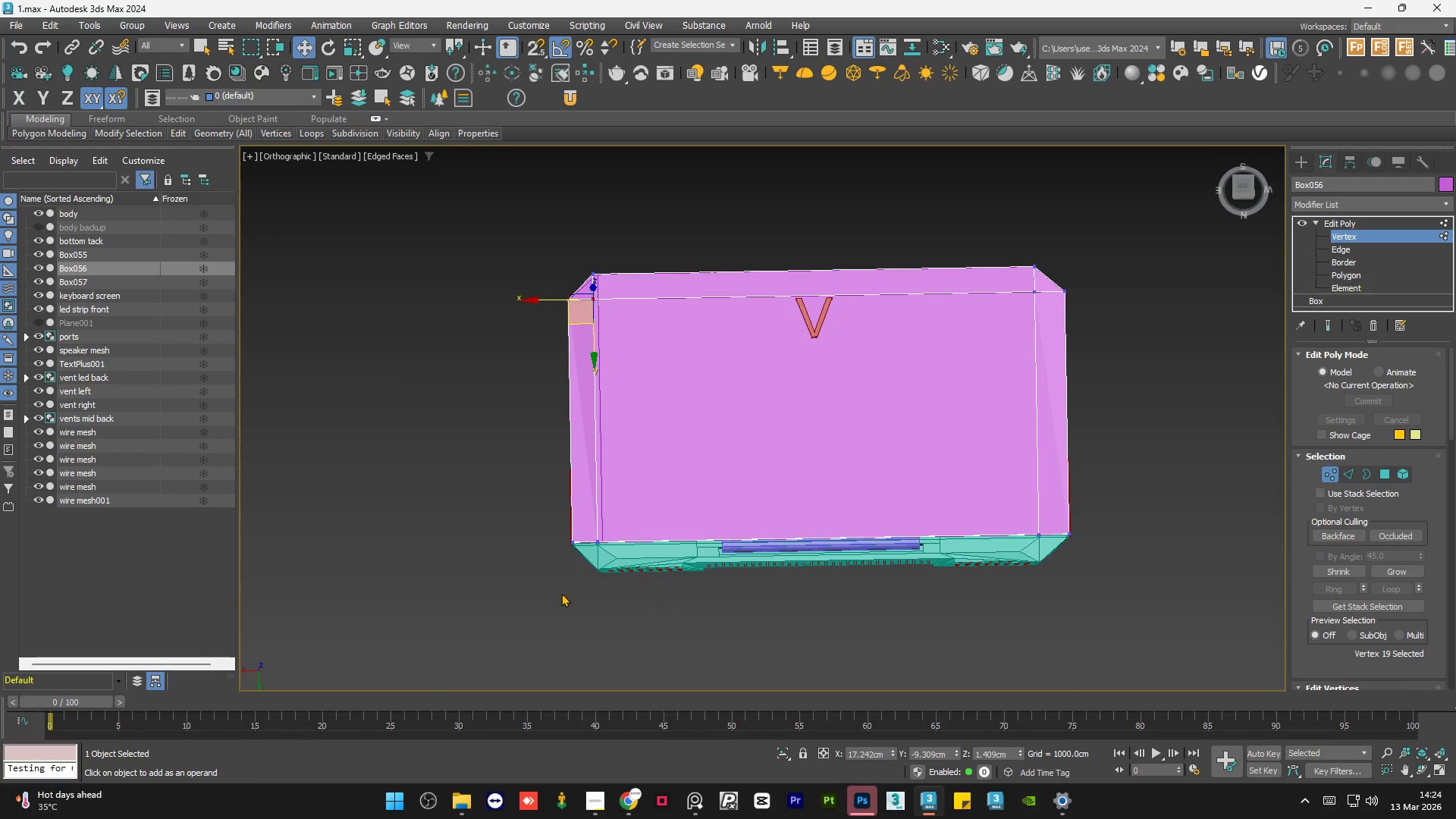 
hold_key(key=ControlLeft, duration=1.03)
 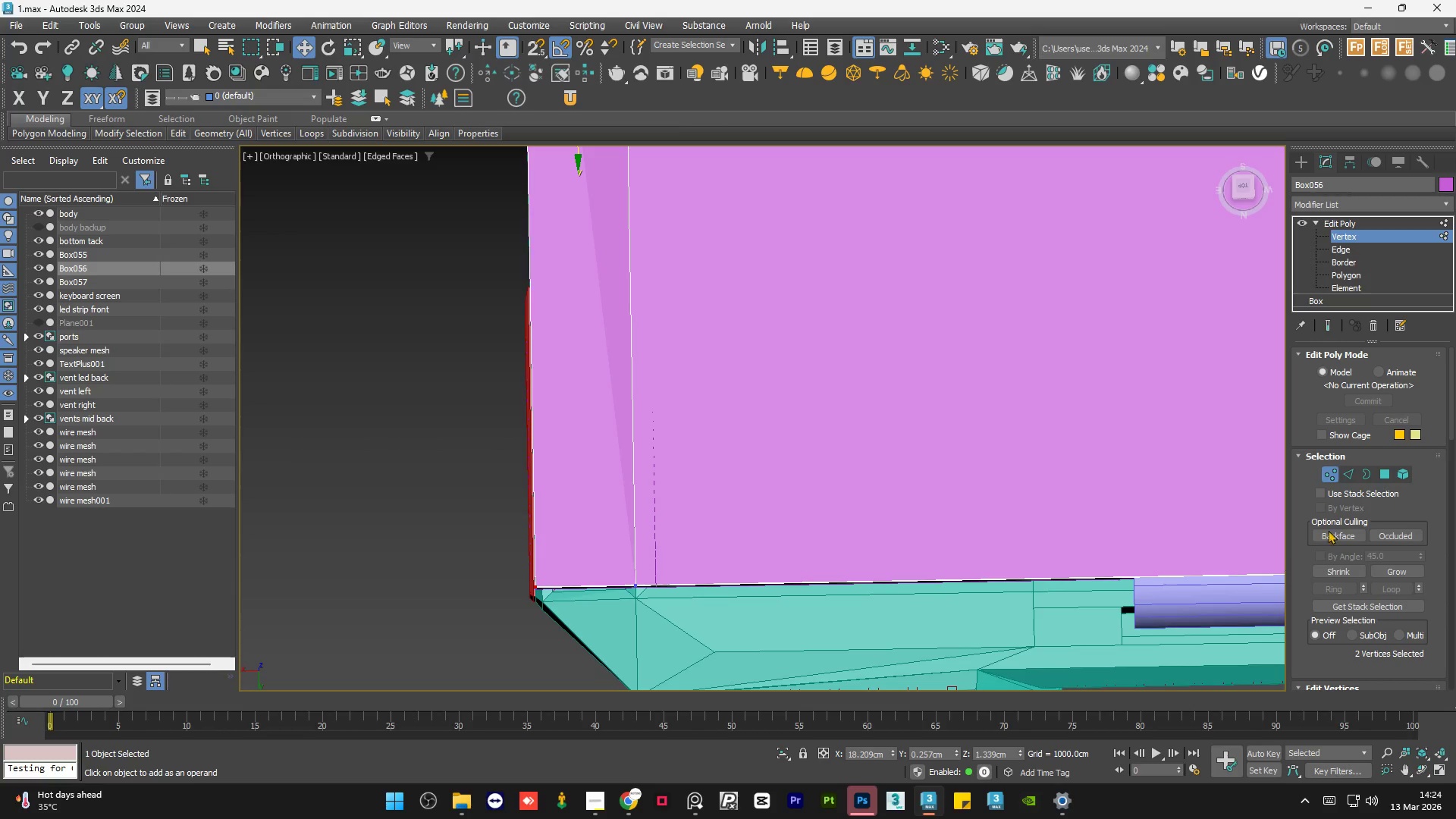 
scroll: coordinate [585, 532], scroll_direction: up, amount: 4.0
 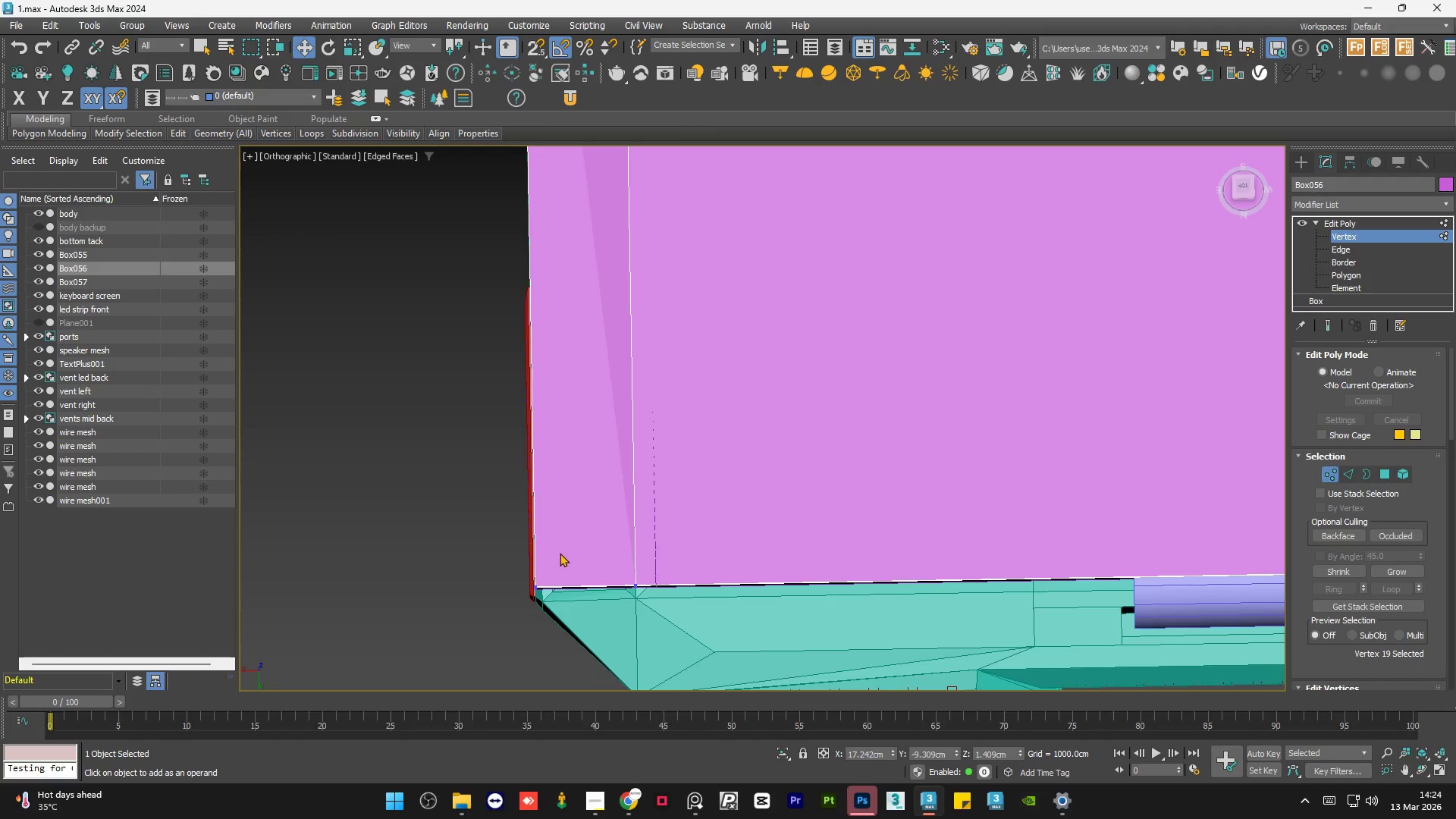 
left_click([539, 584])
 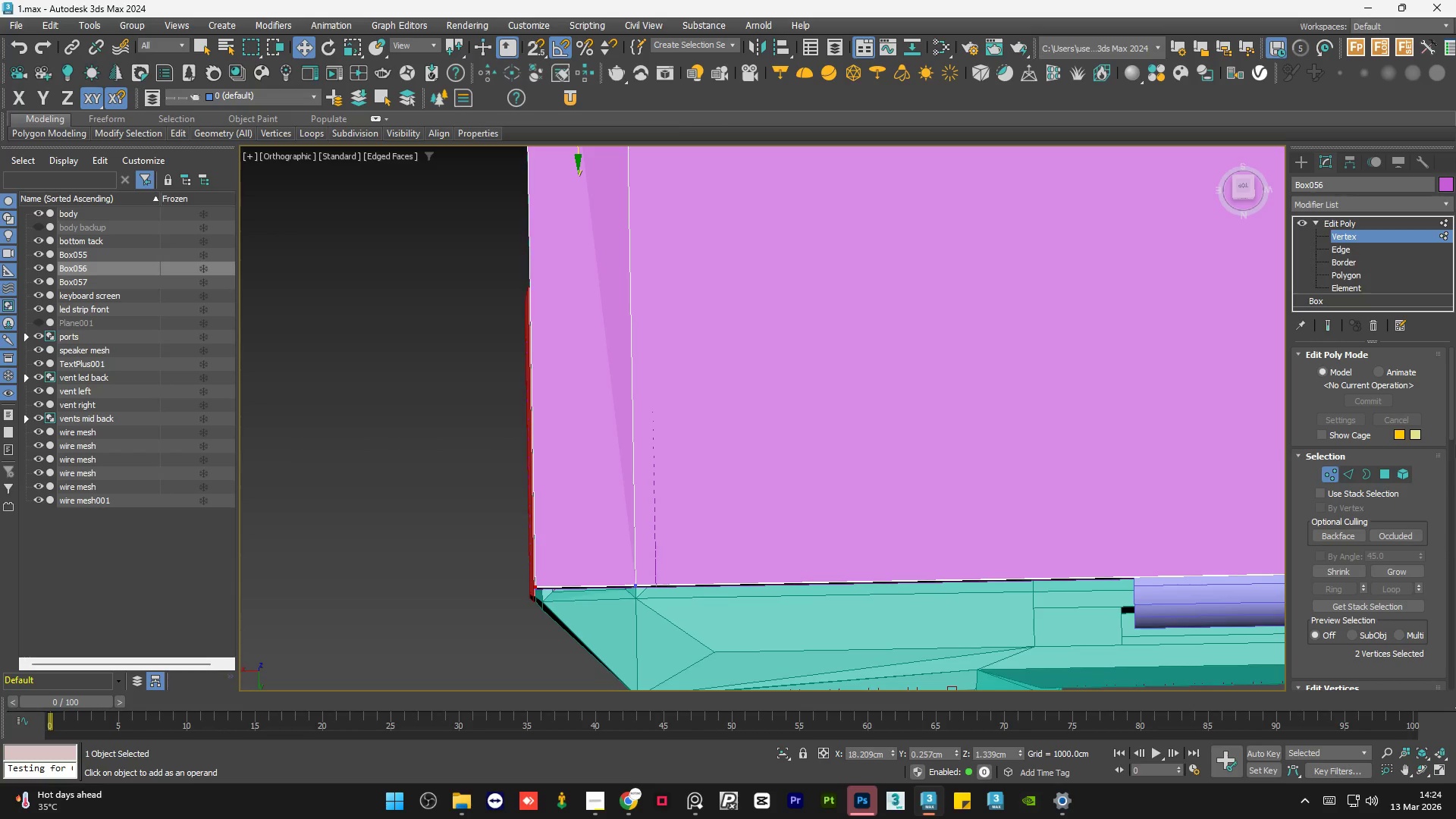 
left_click_drag(start_coordinate=[1451, 411], to_coordinate=[1451, 482])
 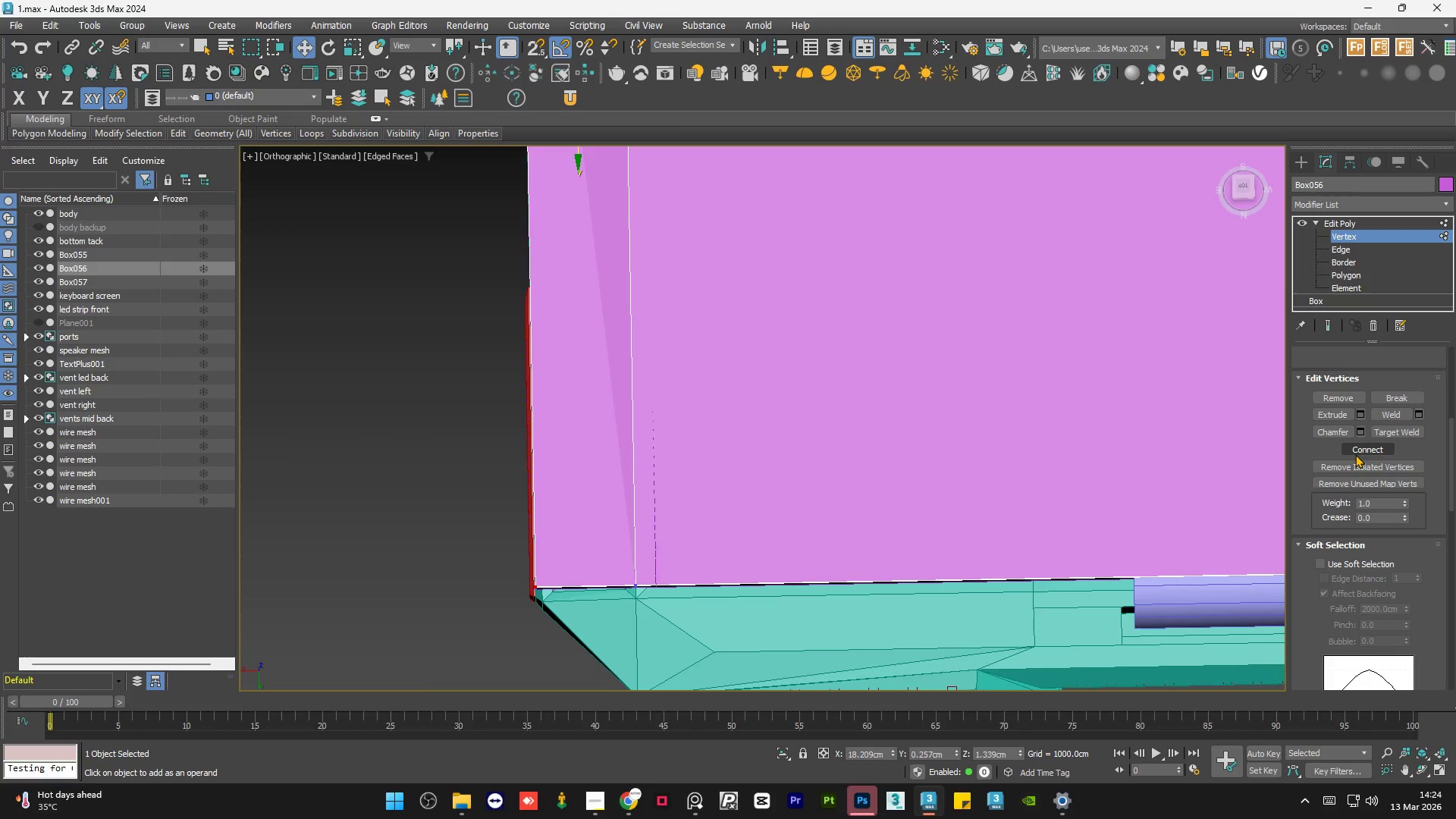 
left_click([1355, 453])
 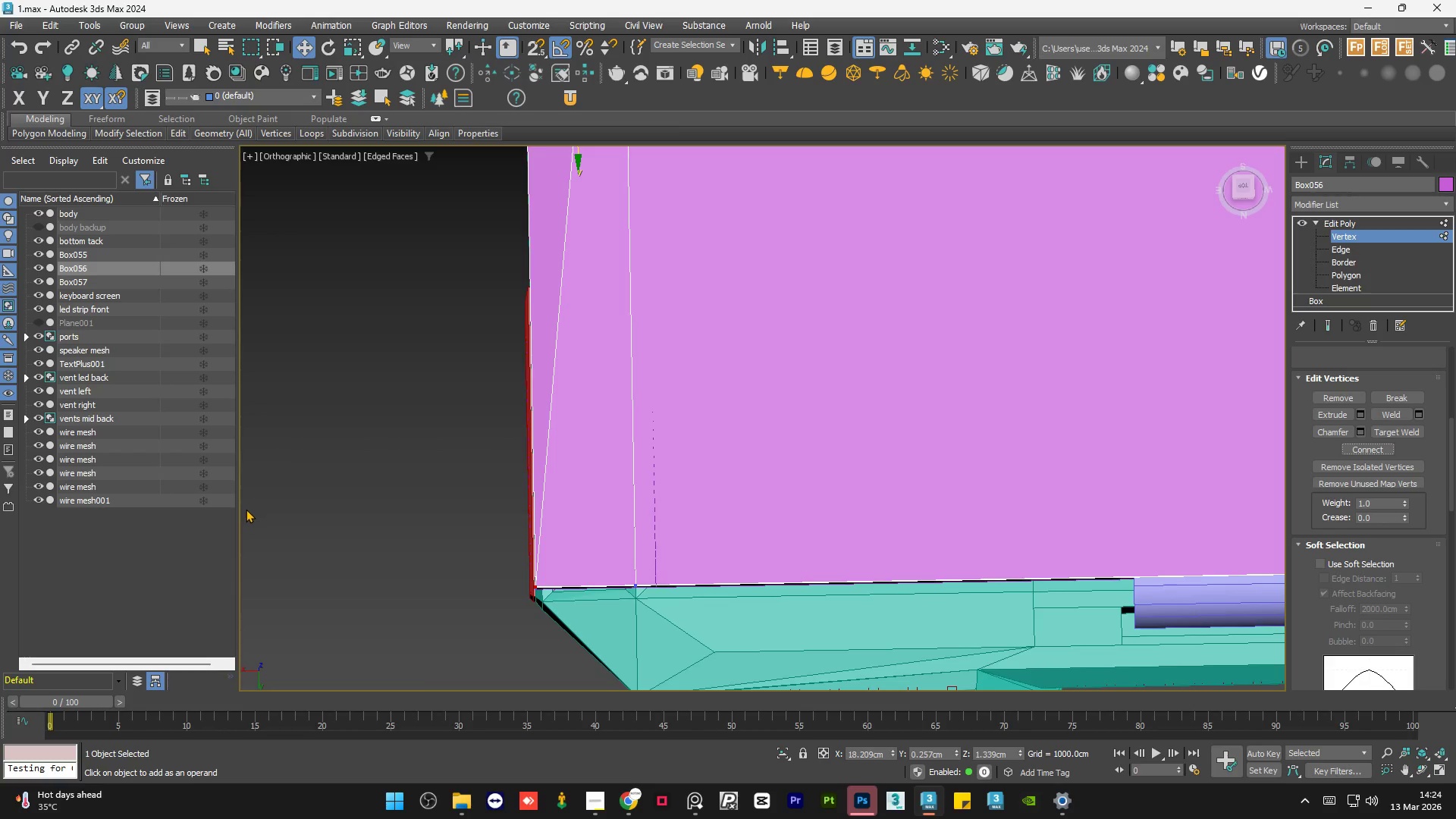 
left_click([375, 500])
 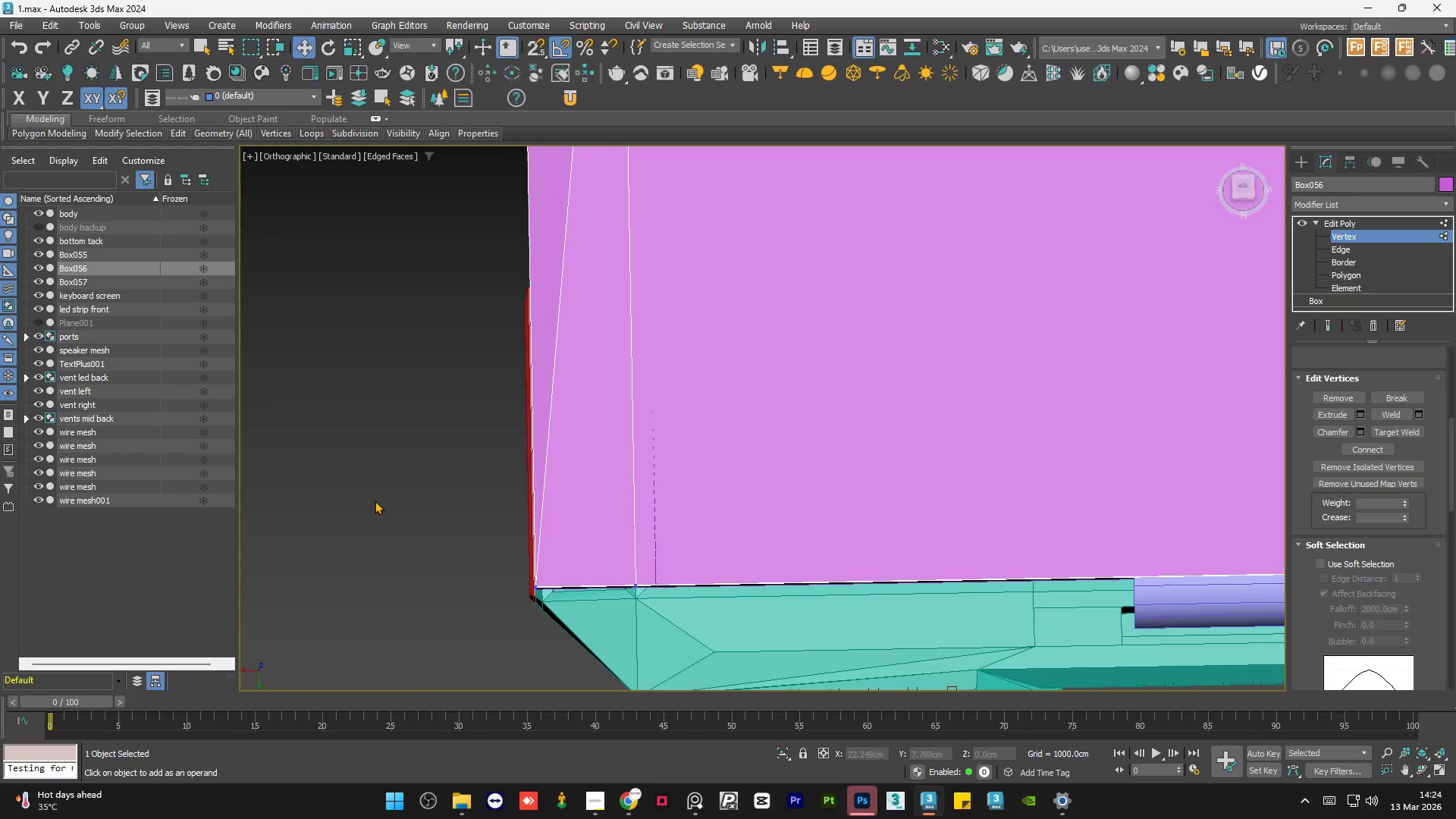 
scroll: coordinate [375, 500], scroll_direction: down, amount: 4.0
 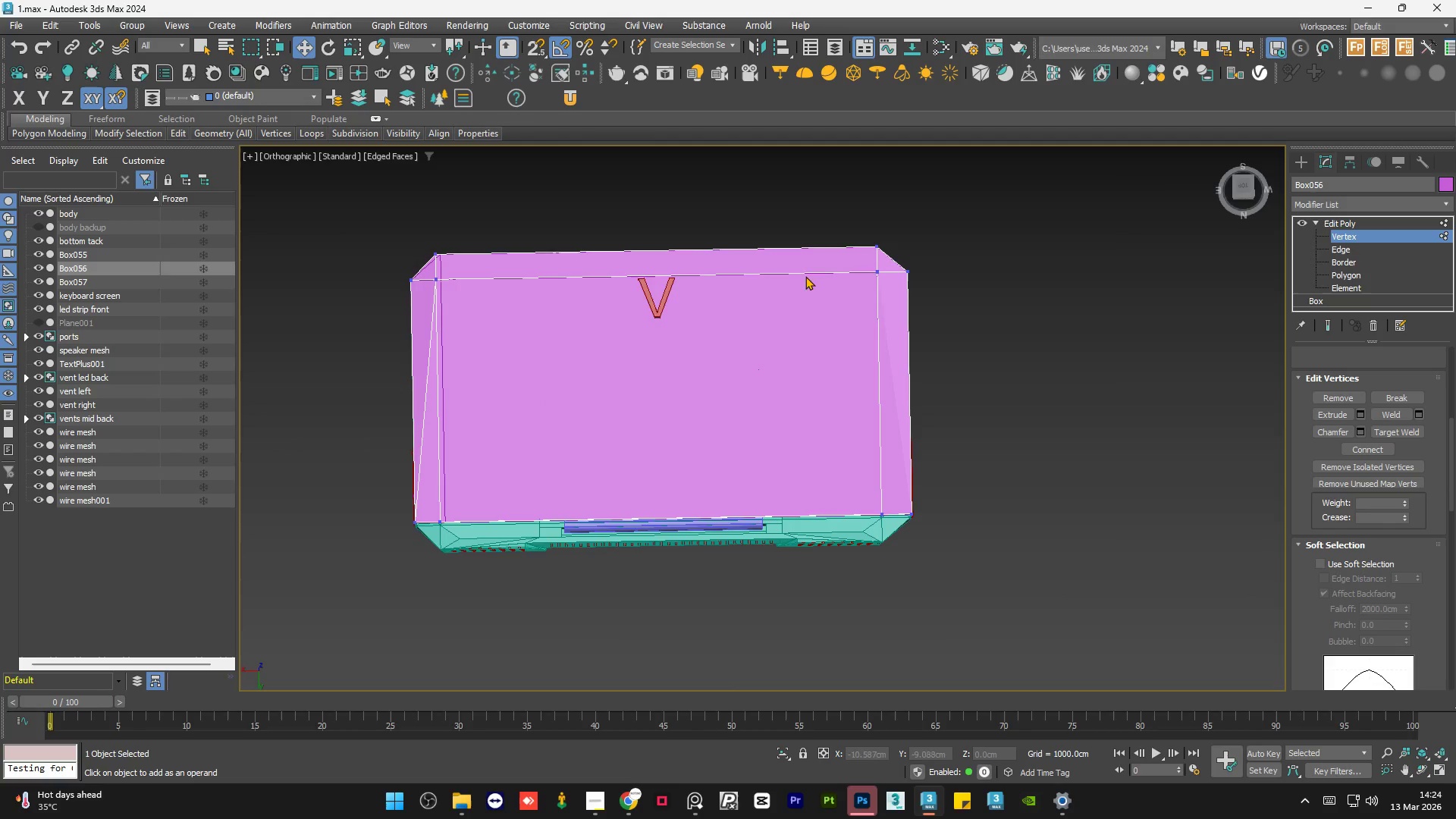 
scroll: coordinate [882, 251], scroll_direction: up, amount: 3.0
 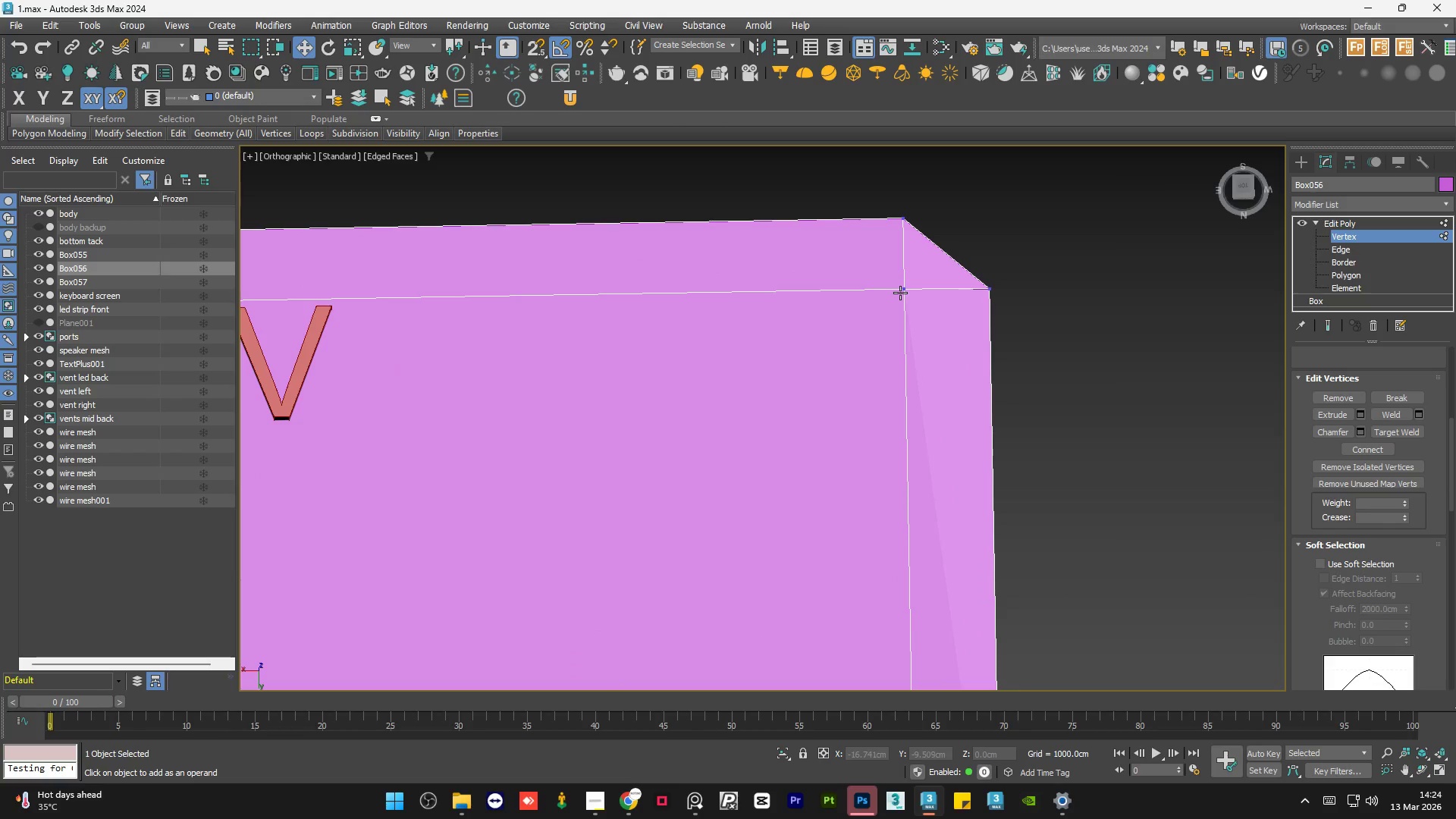 
left_click([900, 293])
 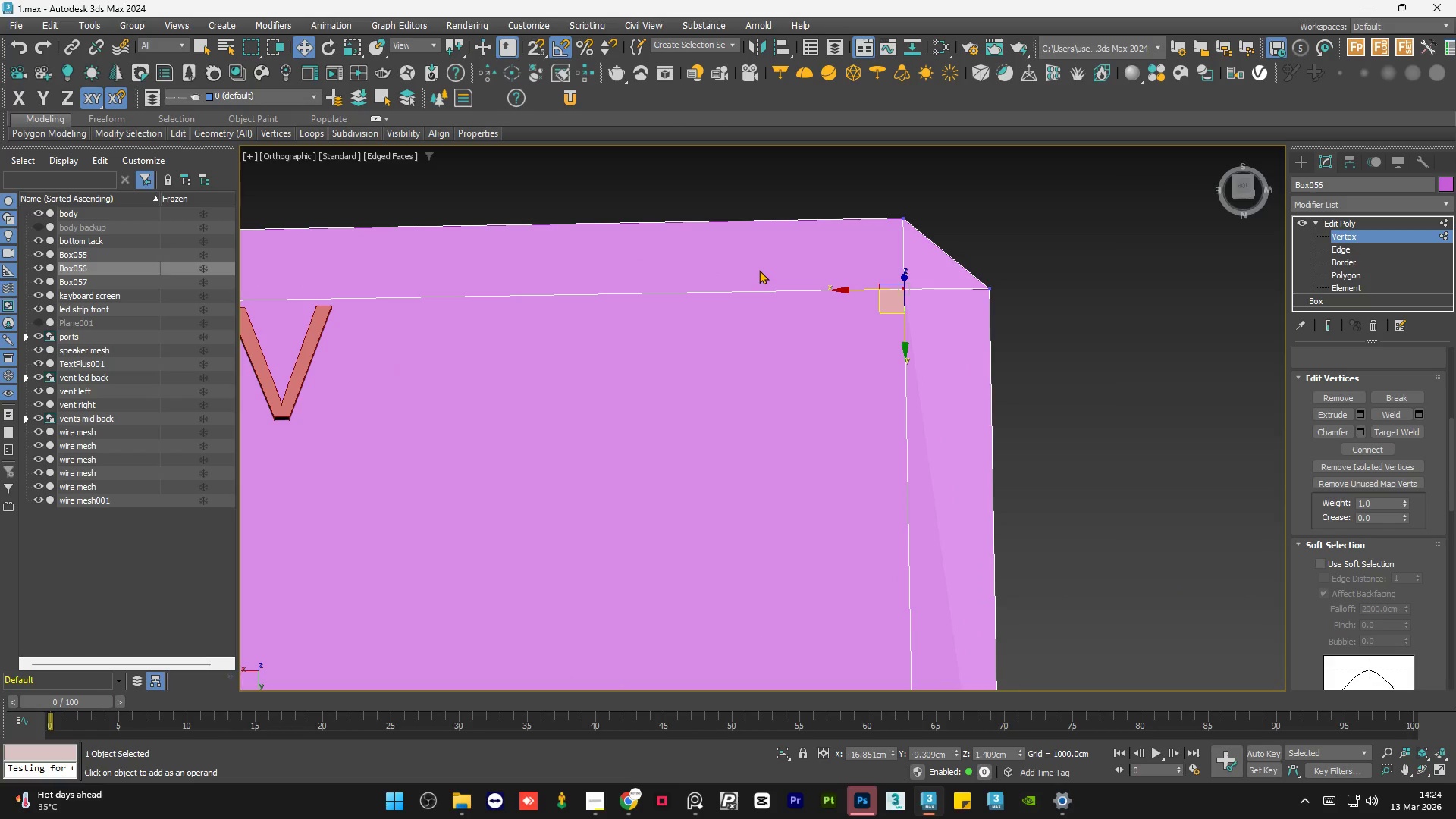 
scroll: coordinate [769, 281], scroll_direction: down, amount: 3.0
 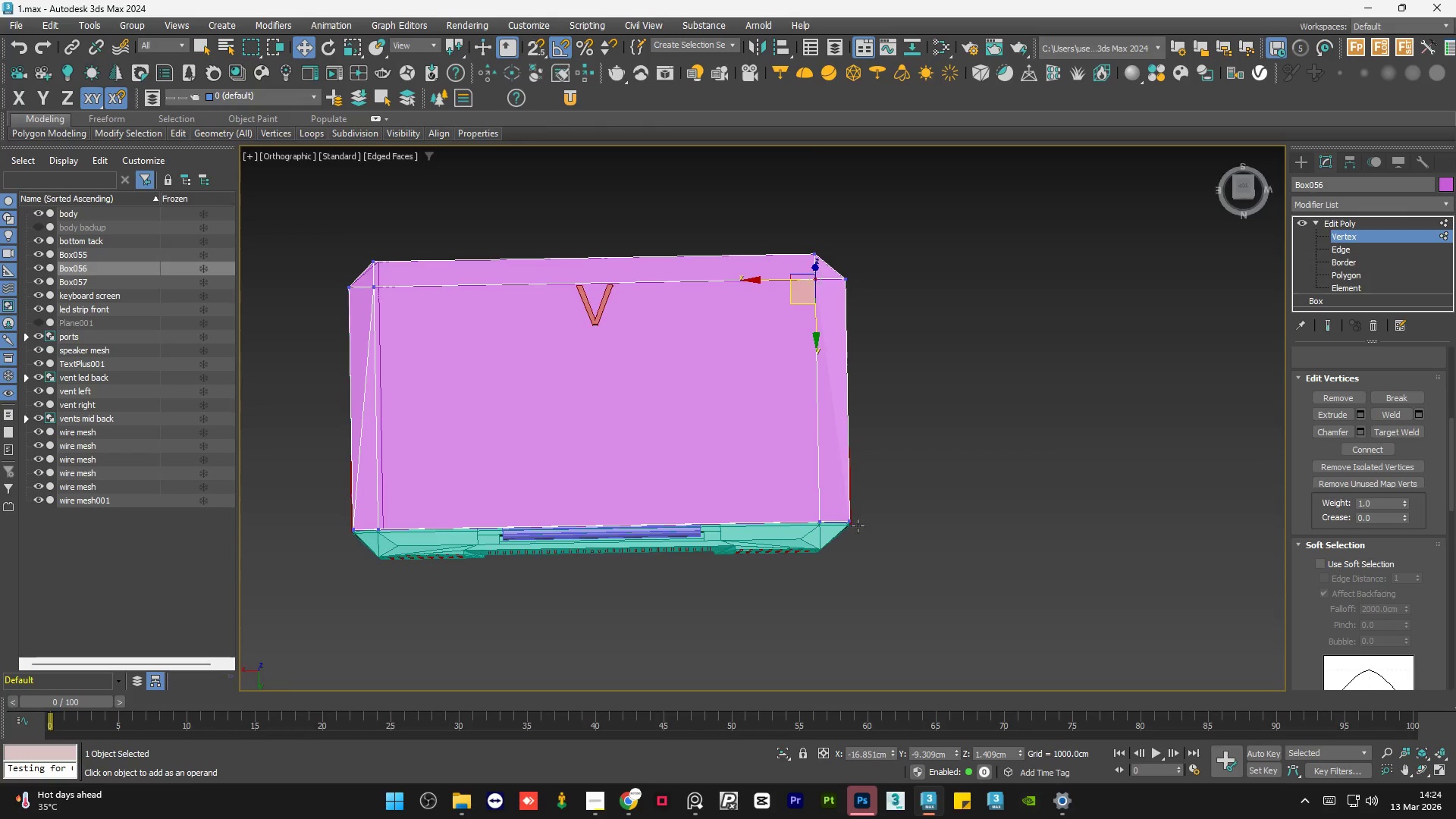 
hold_key(key=ControlLeft, duration=1.44)
 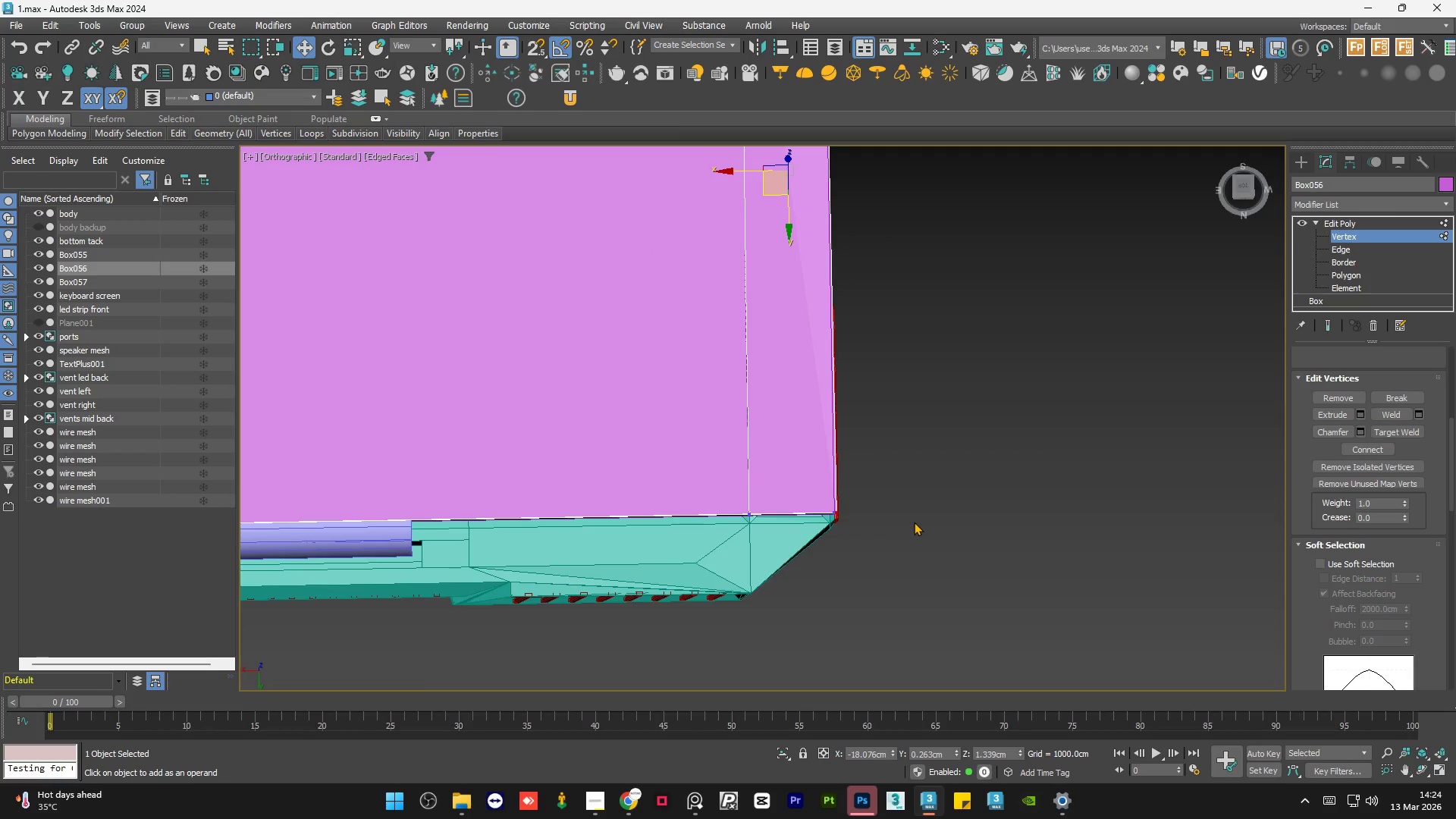 
scroll: coordinate [858, 526], scroll_direction: up, amount: 3.0
 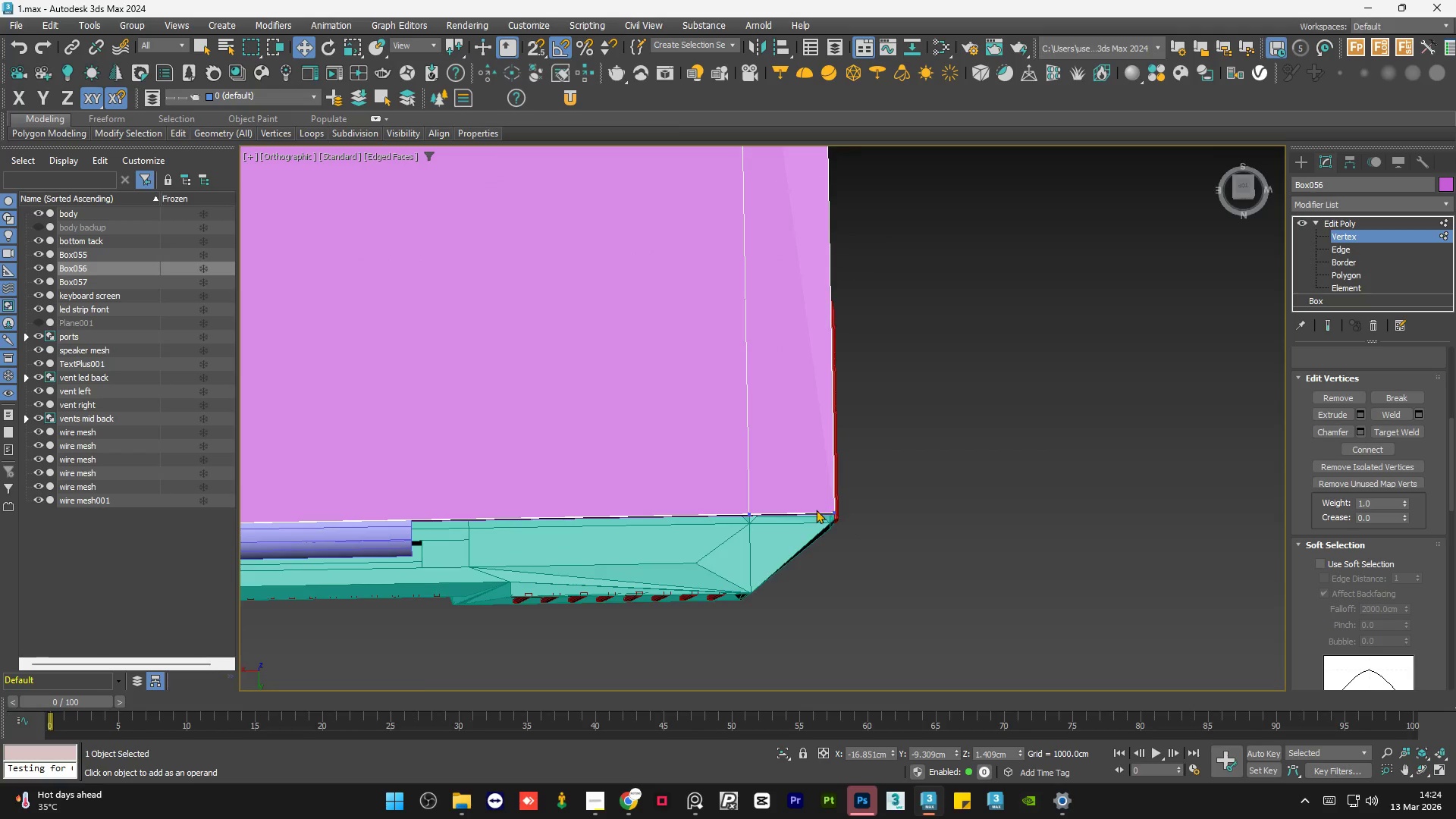 
key(Control+Z)
 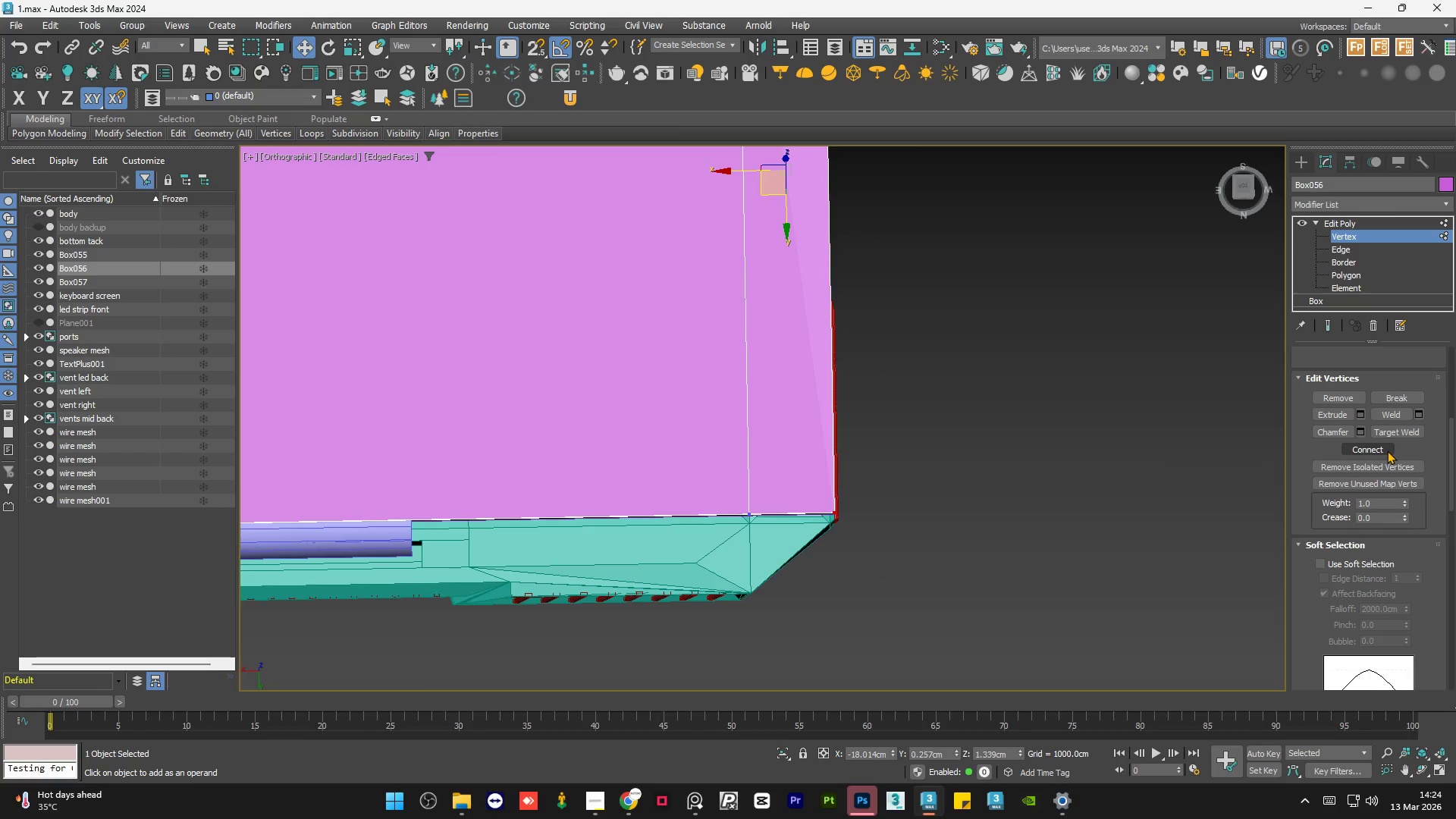 
double_click([1048, 457])
 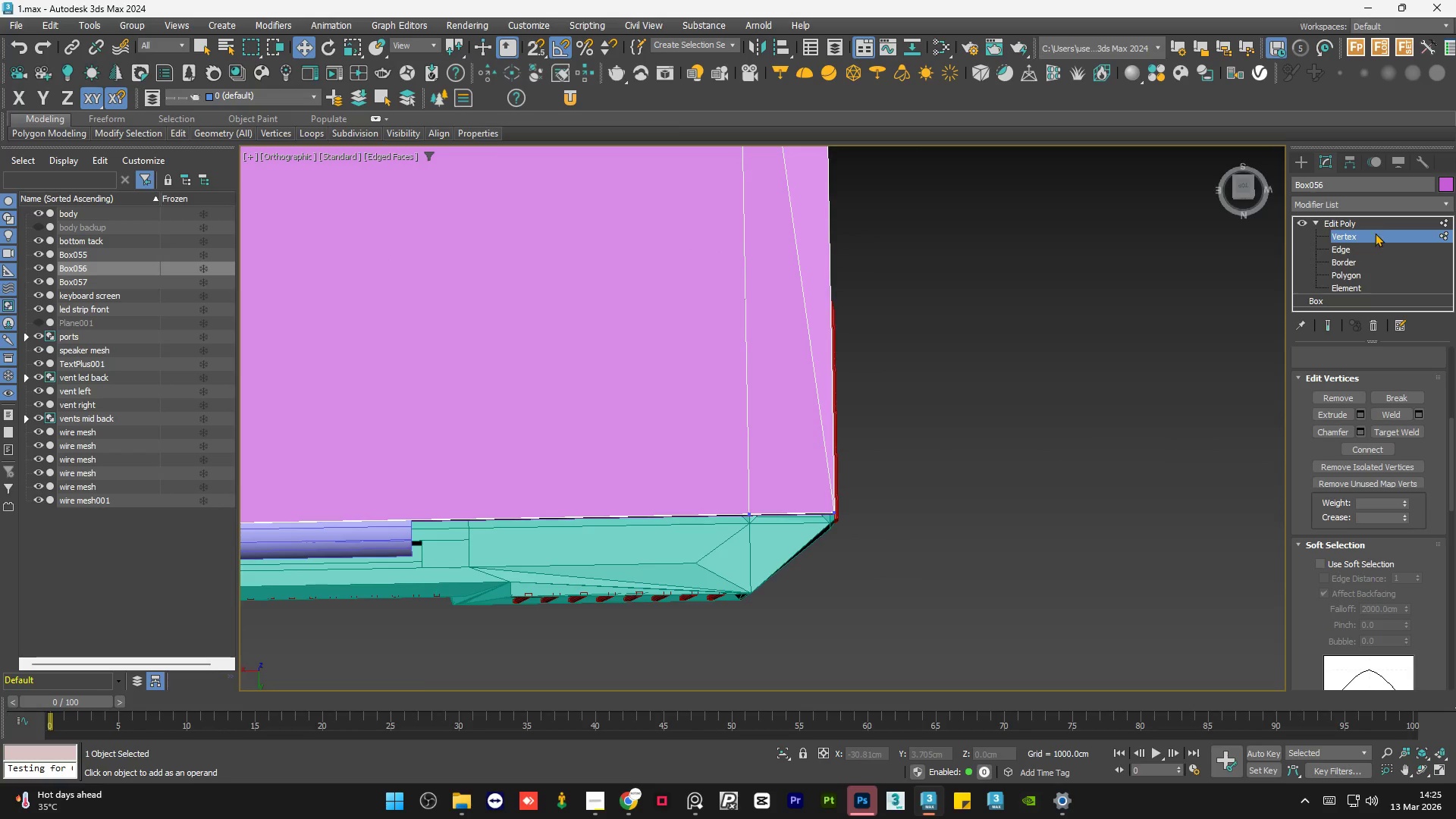 
left_click([1377, 228])
 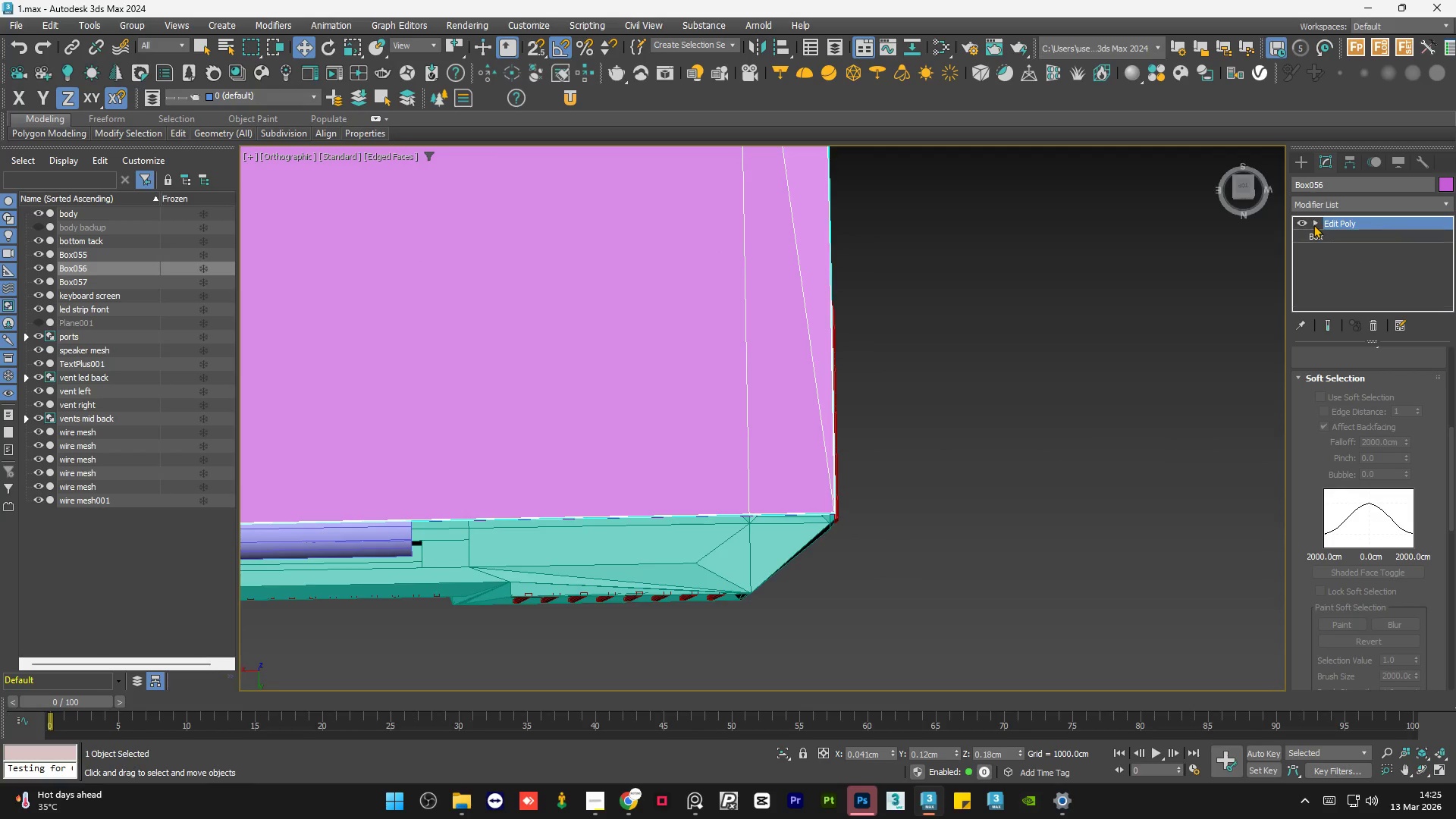 
double_click([1006, 409])
 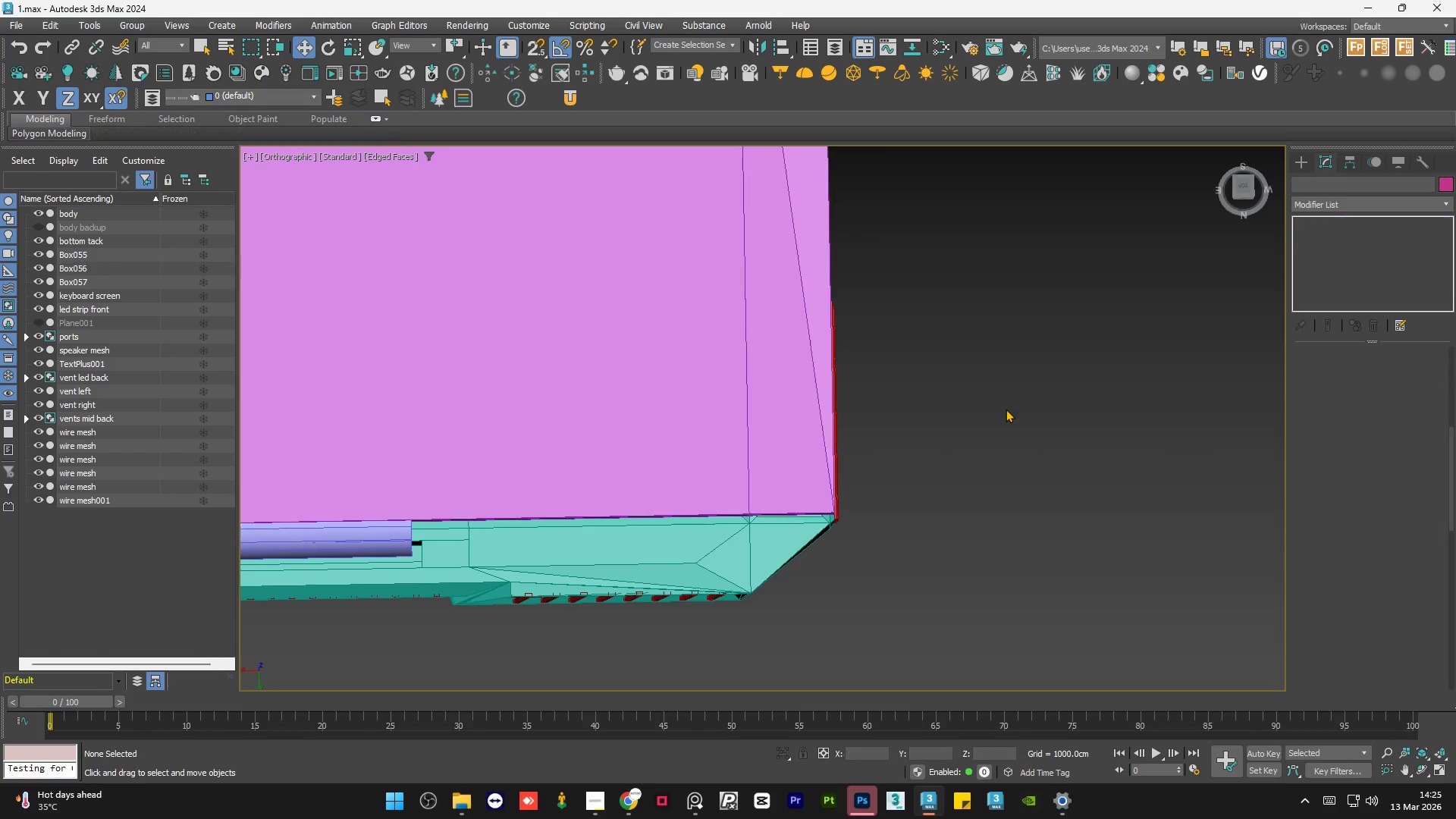 
triple_click([1006, 409])
 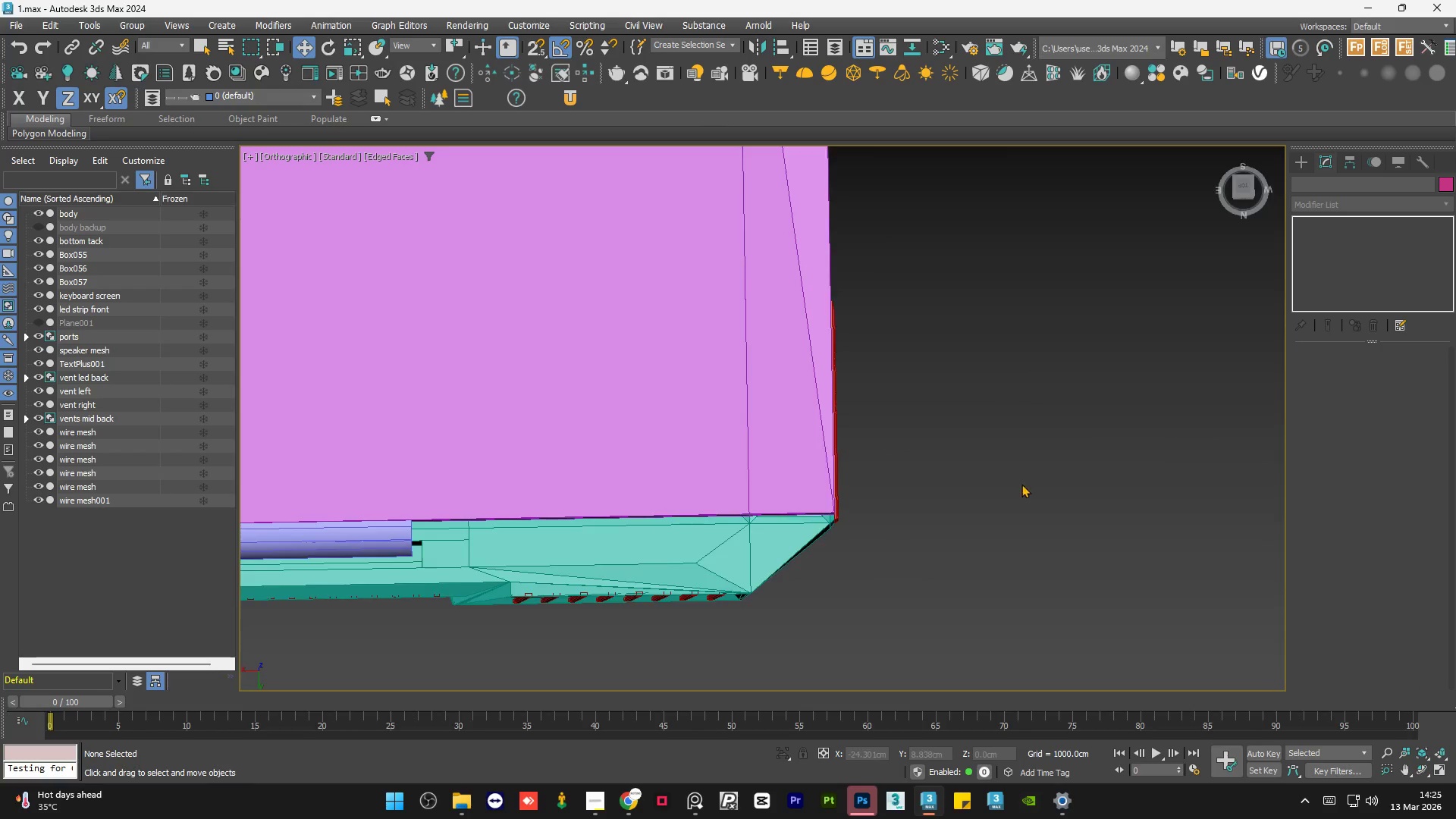 
hold_key(key=AltLeft, duration=1.5)
 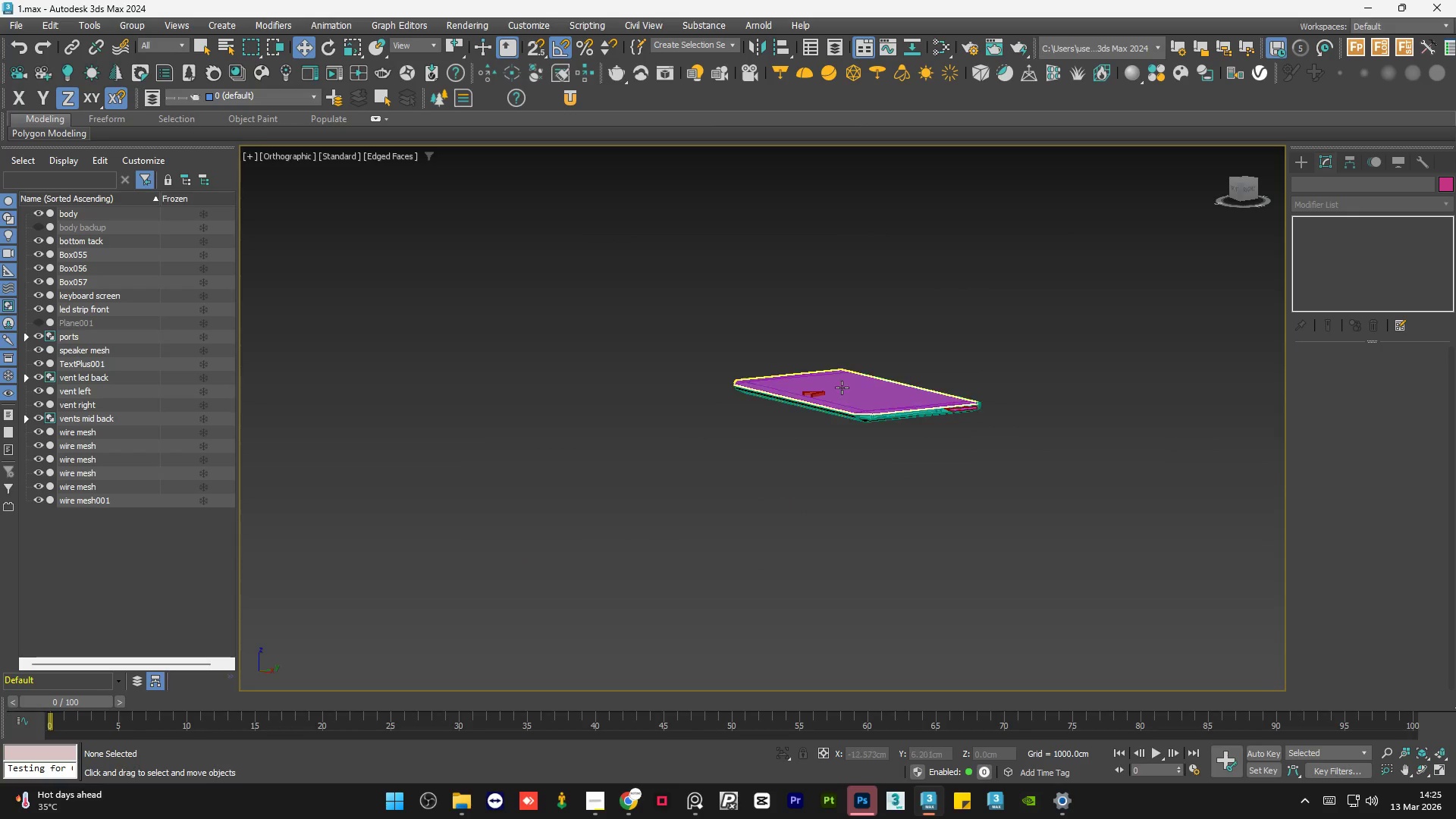 
scroll: coordinate [975, 484], scroll_direction: down, amount: 5.0
 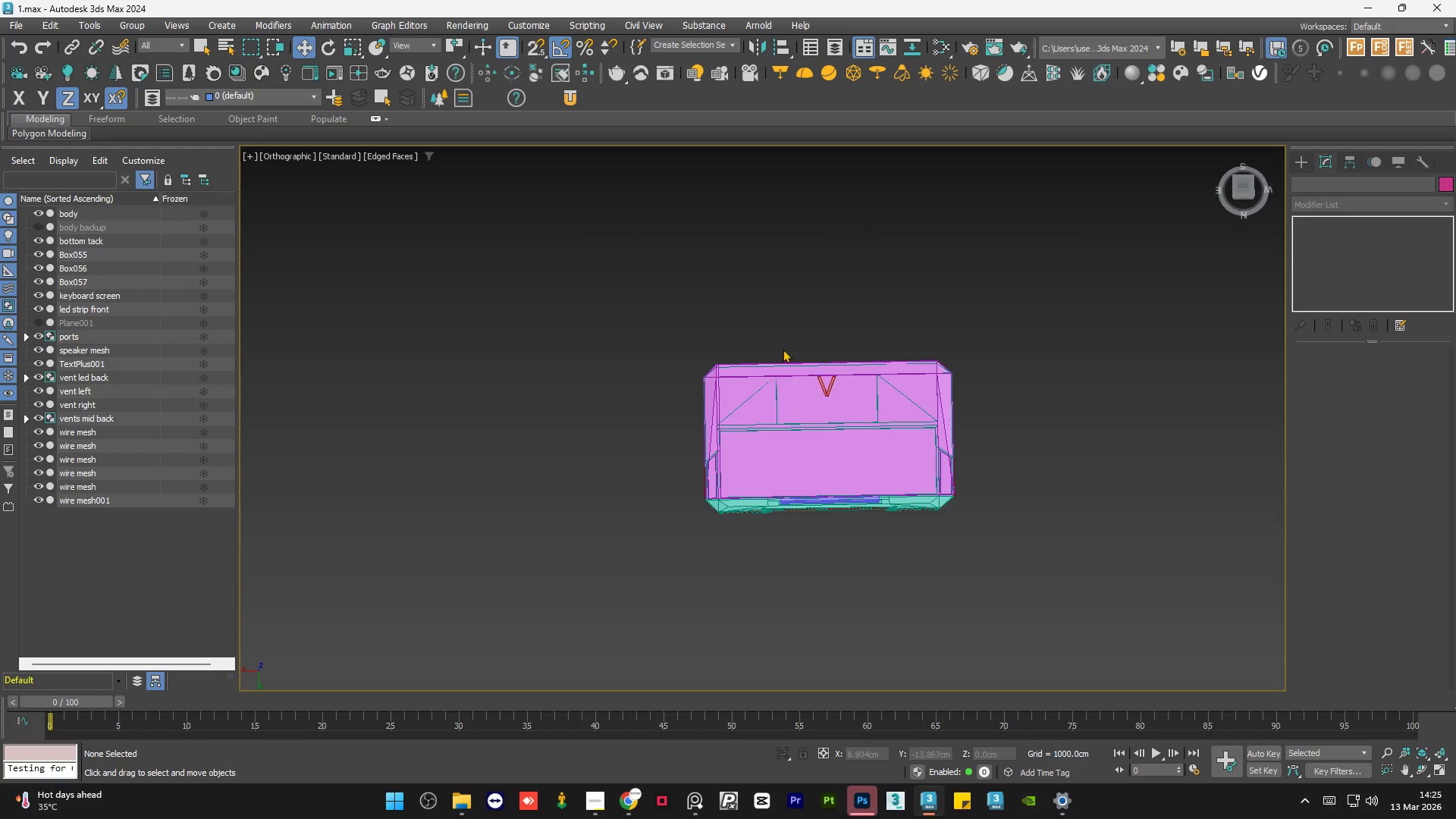 
key(Alt+AltLeft)
 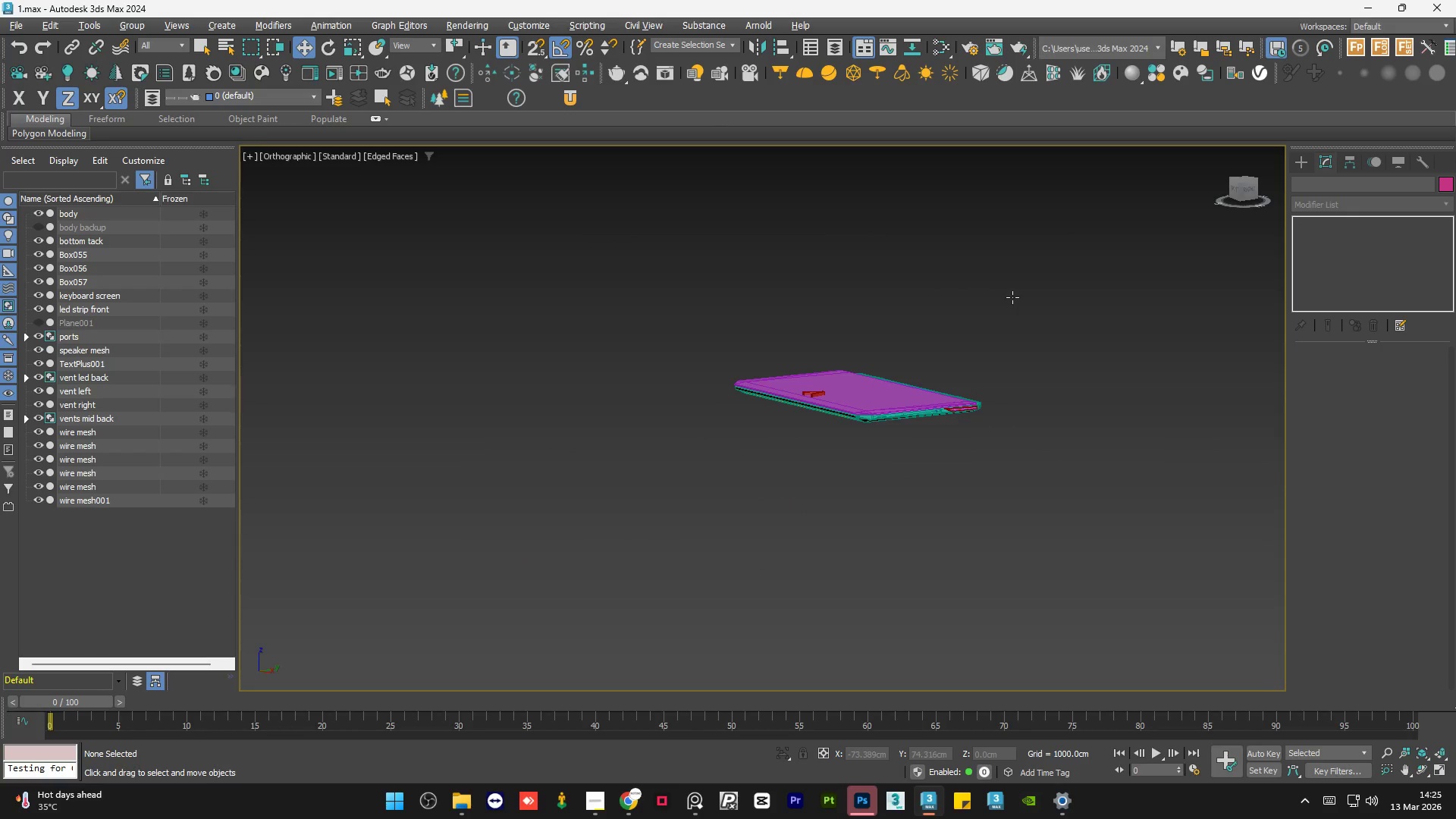 
key(Alt+AltLeft)
 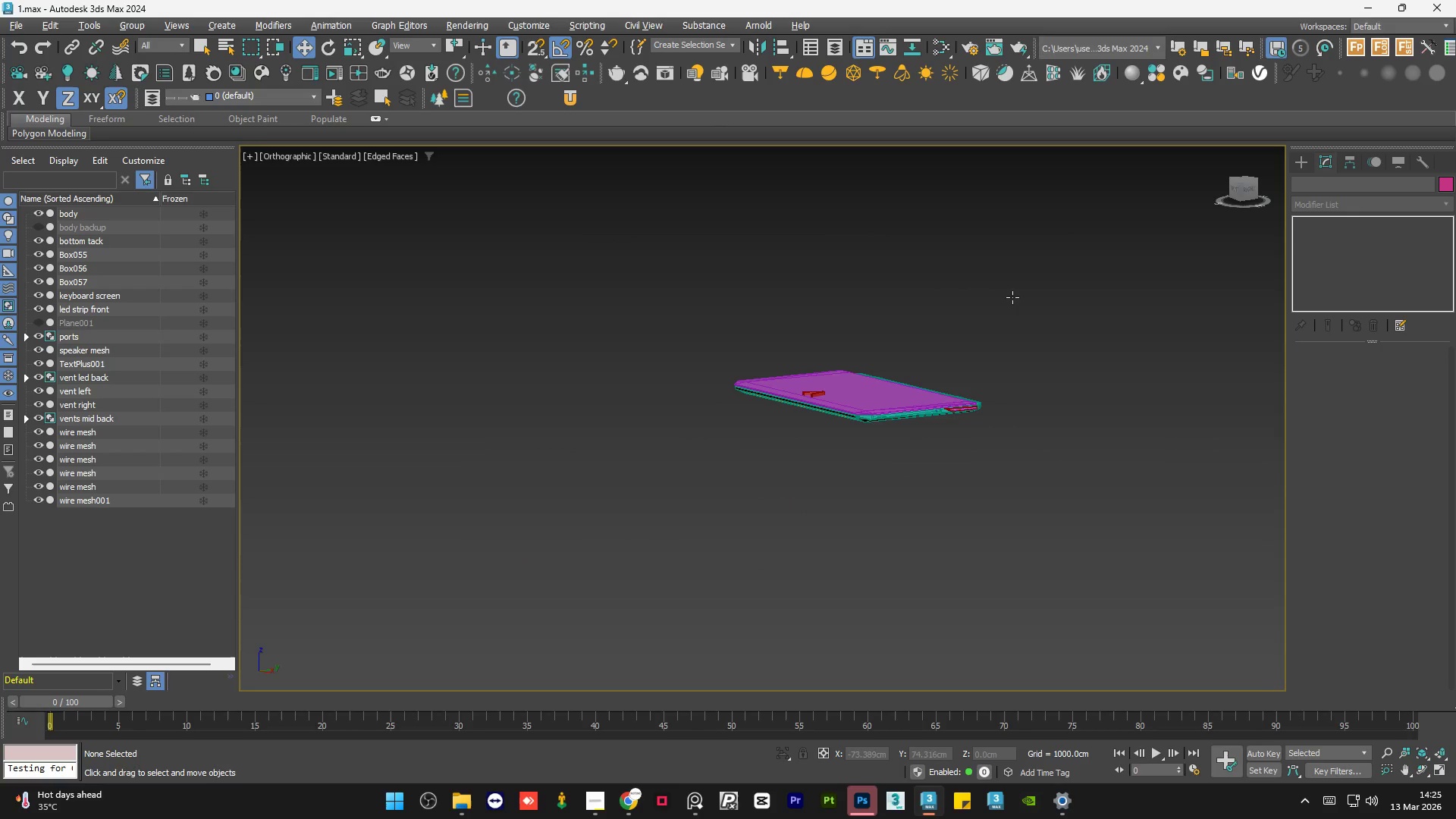 
key(Alt+AltLeft)
 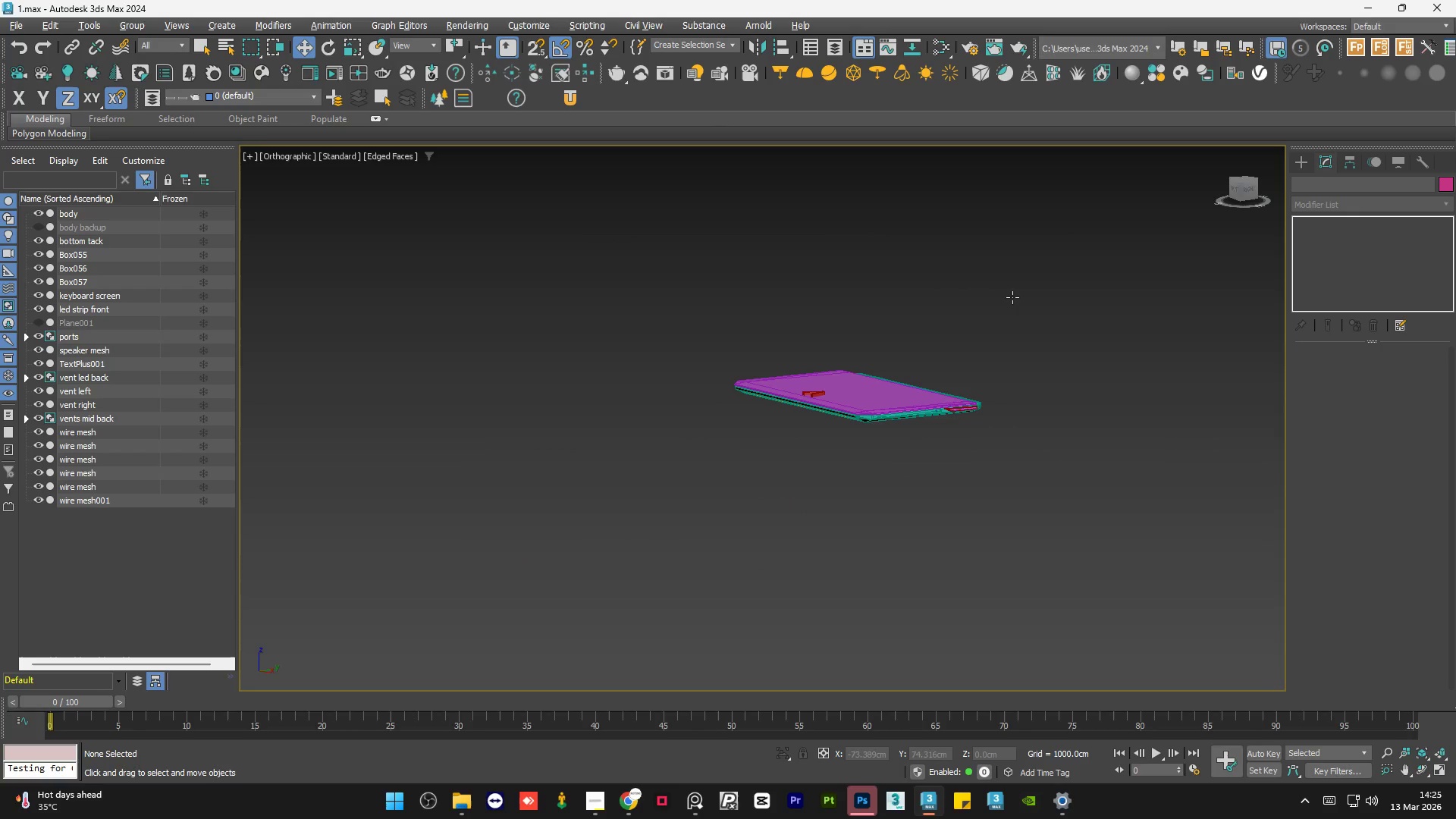 
key(Alt+AltLeft)
 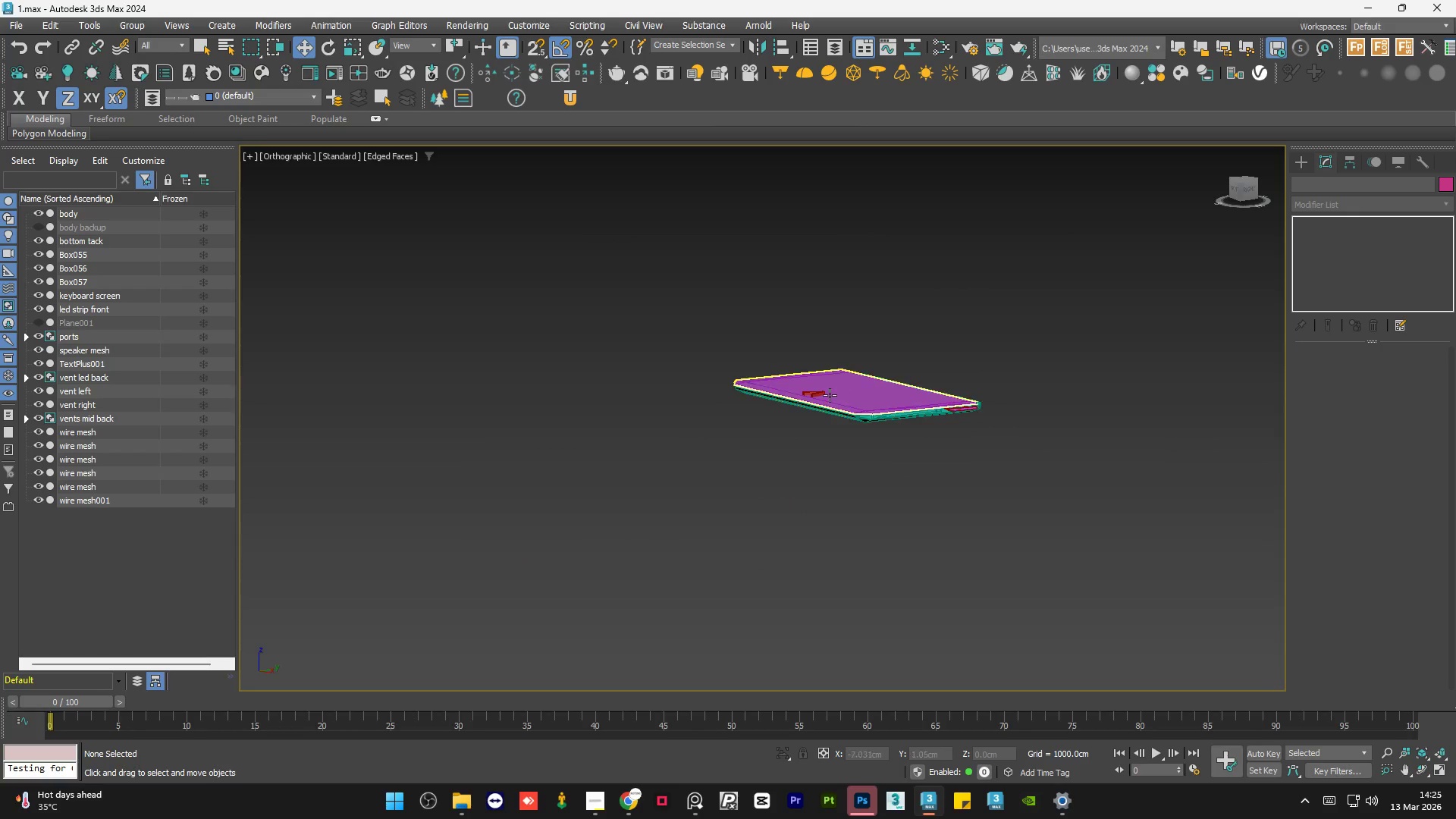 
scroll: coordinate [869, 368], scroll_direction: up, amount: 7.0
 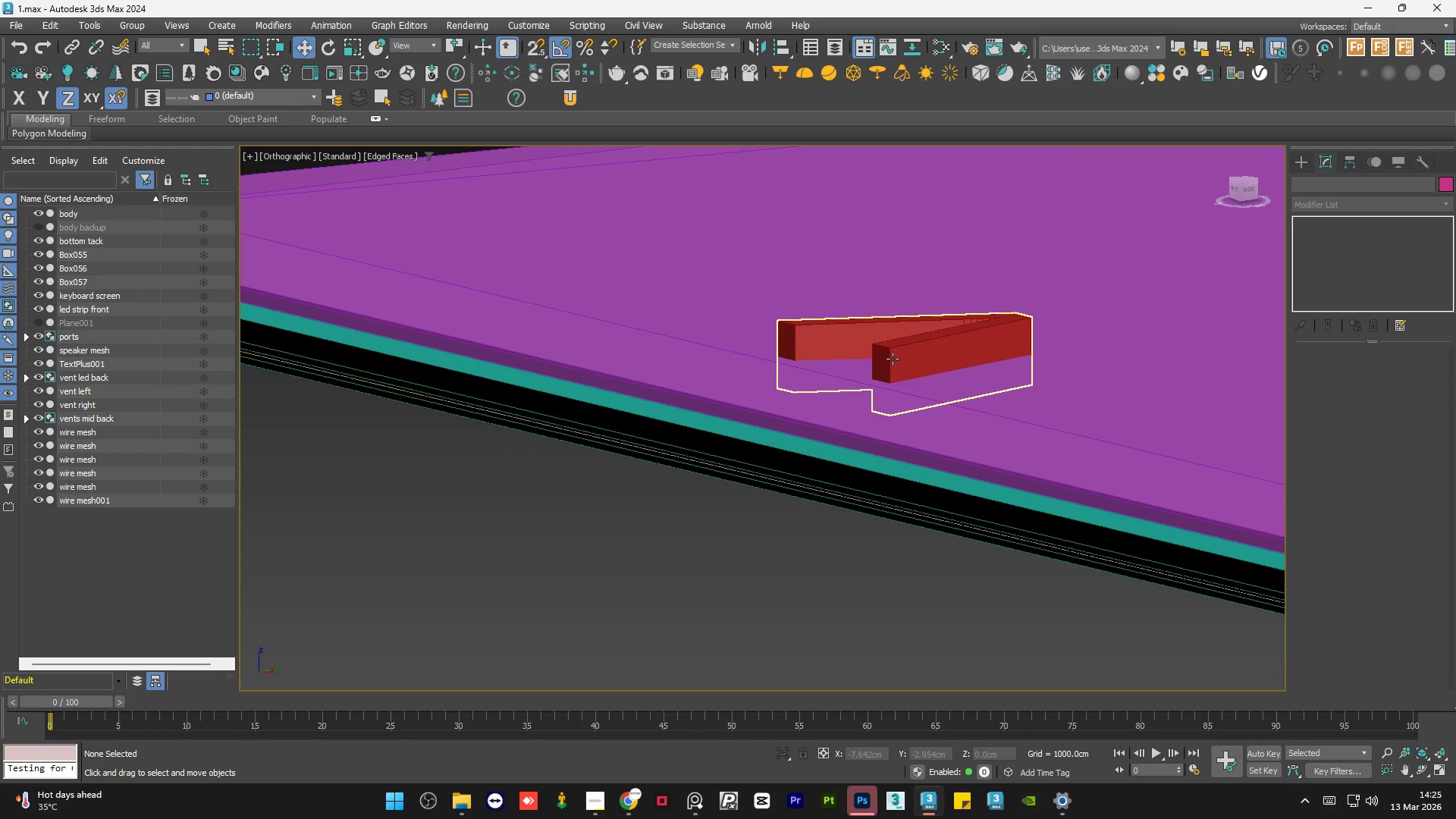 
left_click([893, 359])
 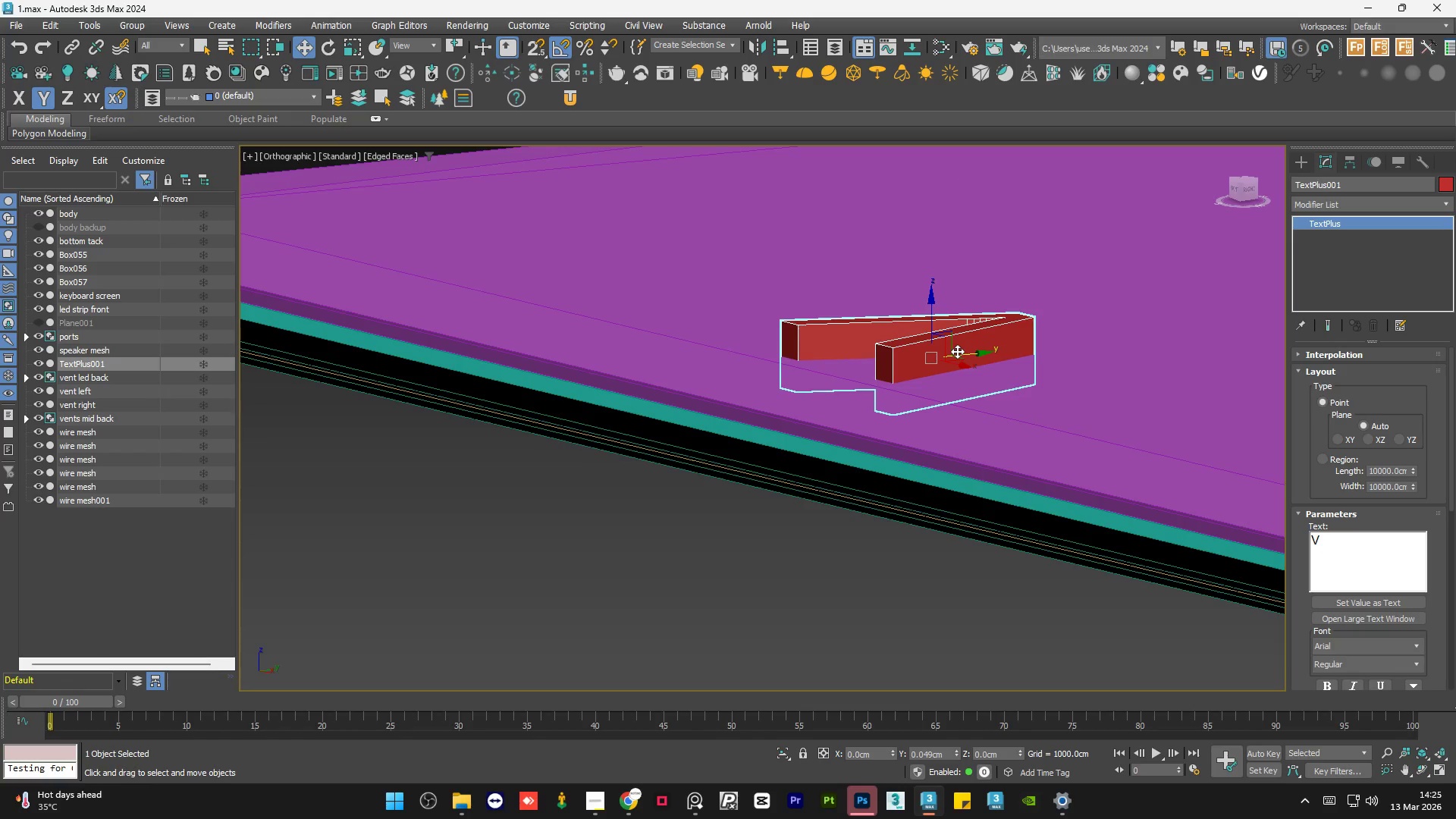 
scroll: coordinate [803, 401], scroll_direction: down, amount: 1.0
 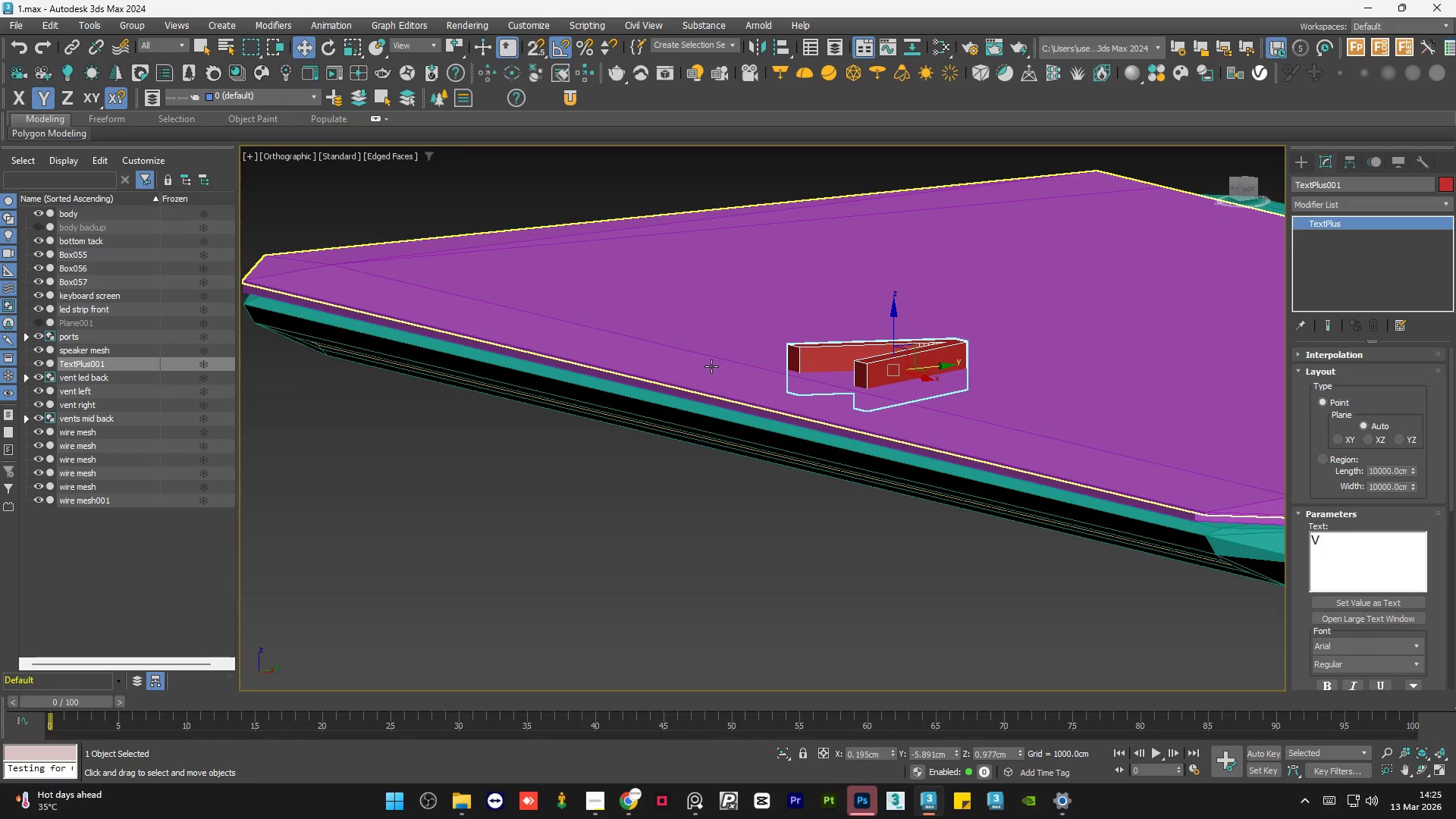 
left_click([711, 366])
 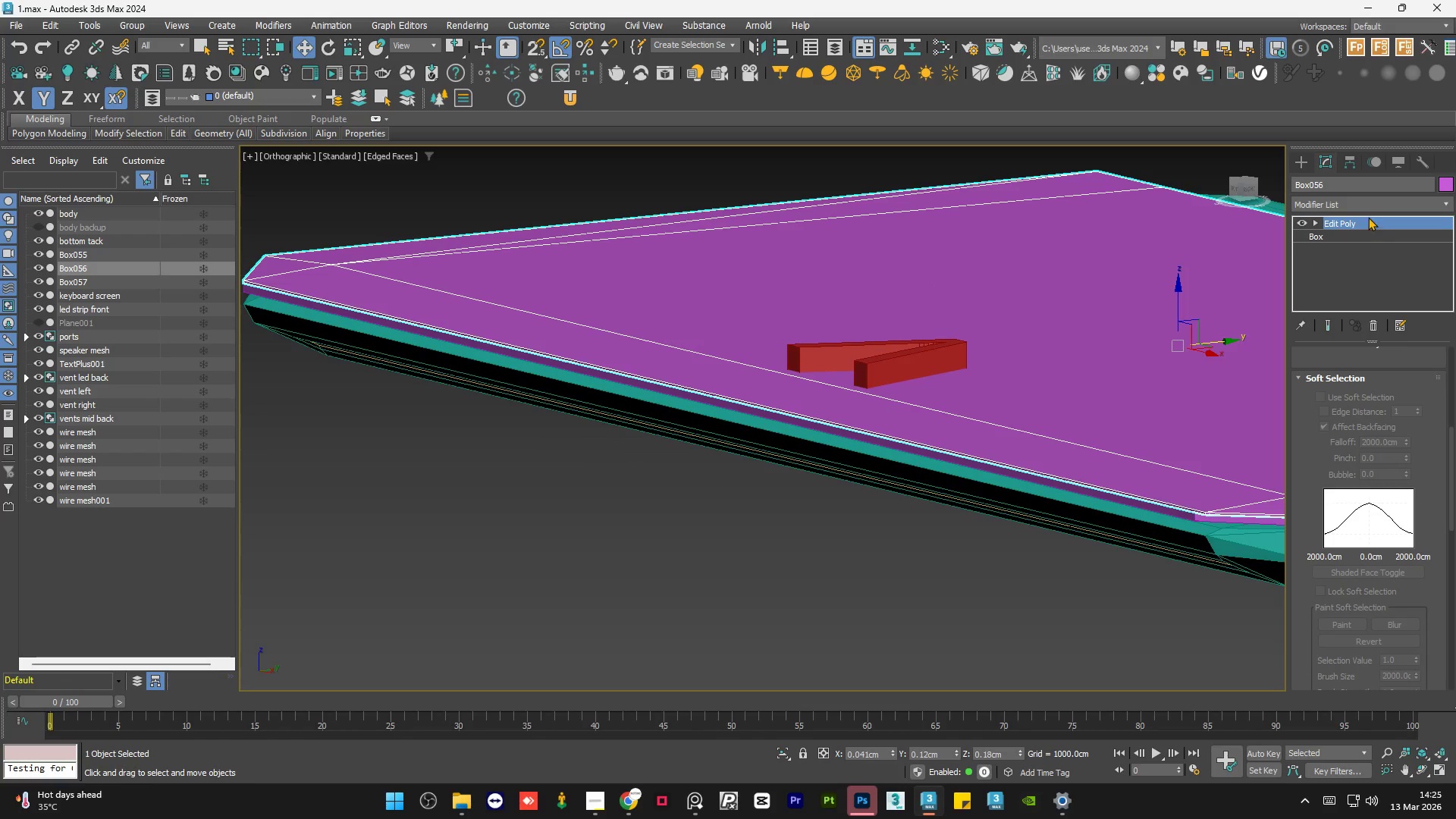 
left_click([1365, 206])
 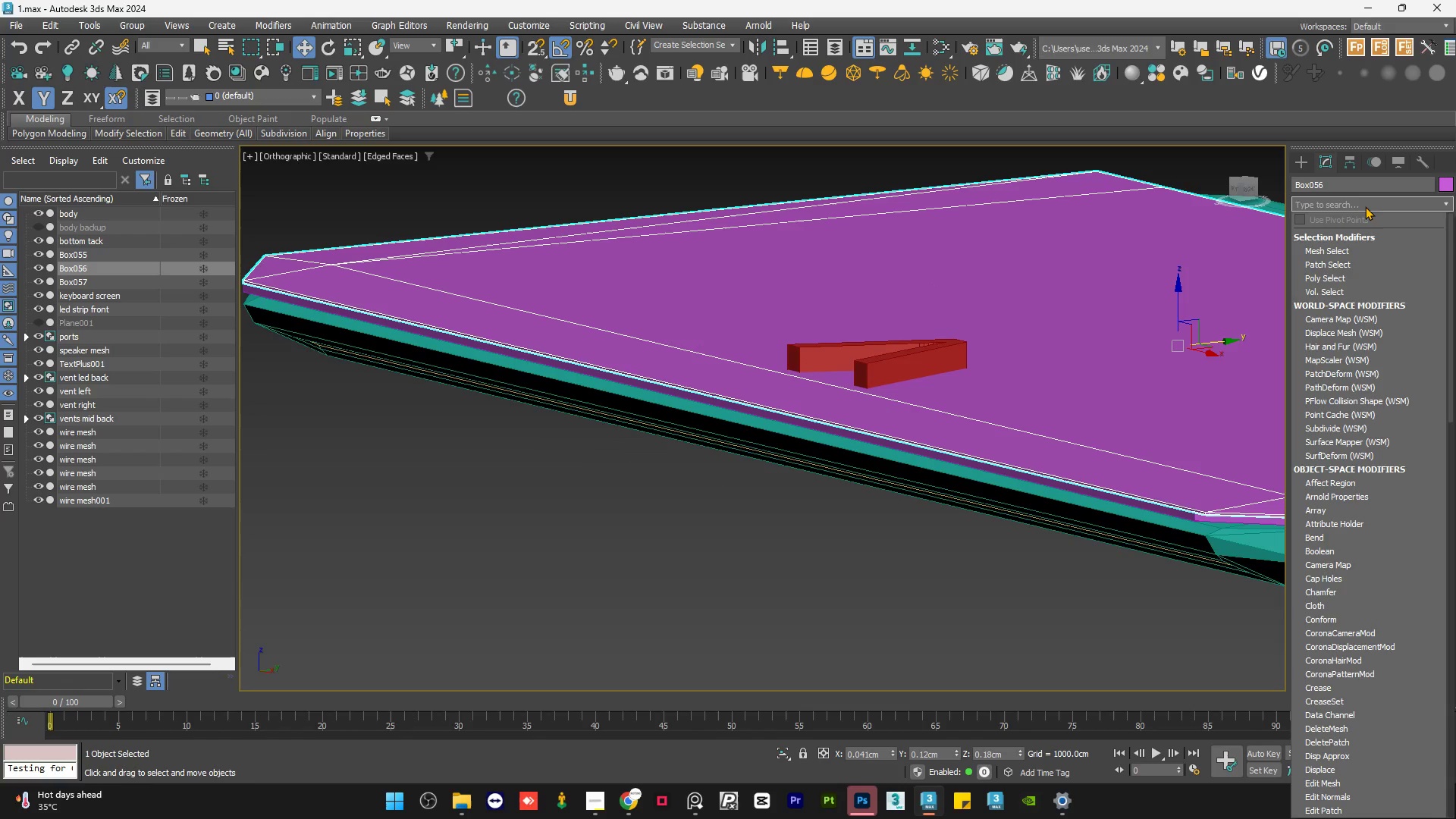 
type(BOO)
 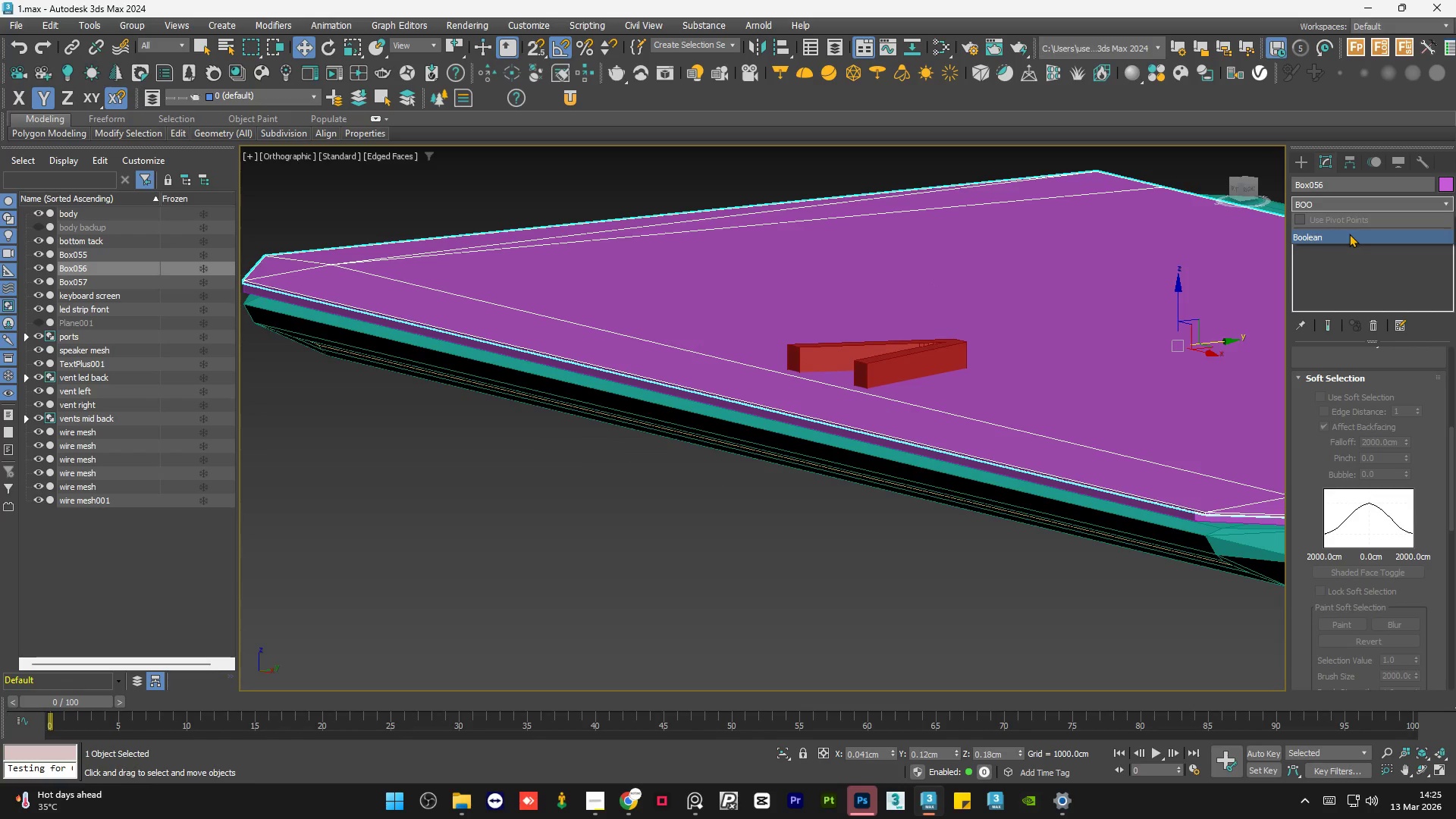 
left_click([1349, 234])
 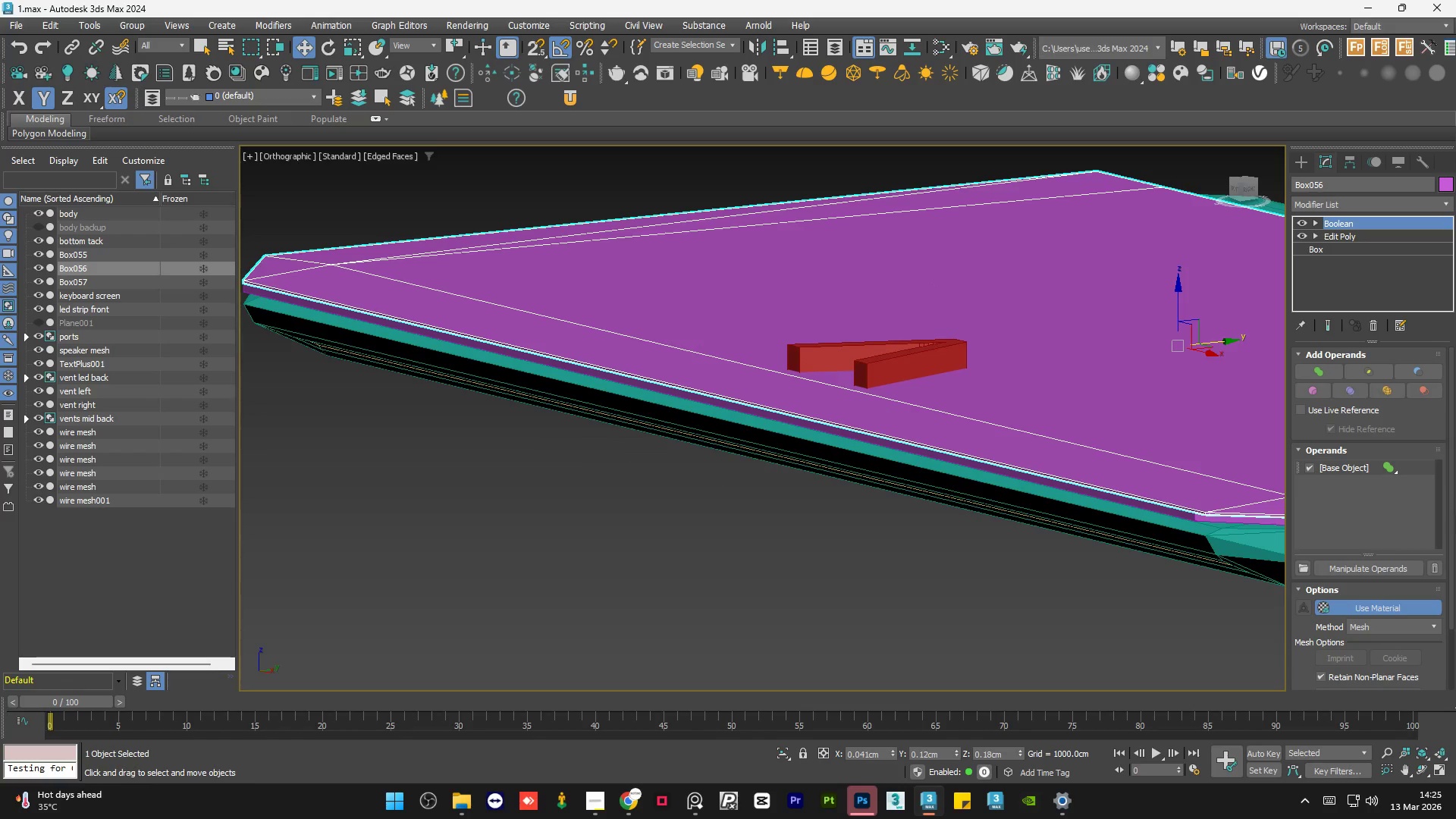 
left_click([1429, 372])
 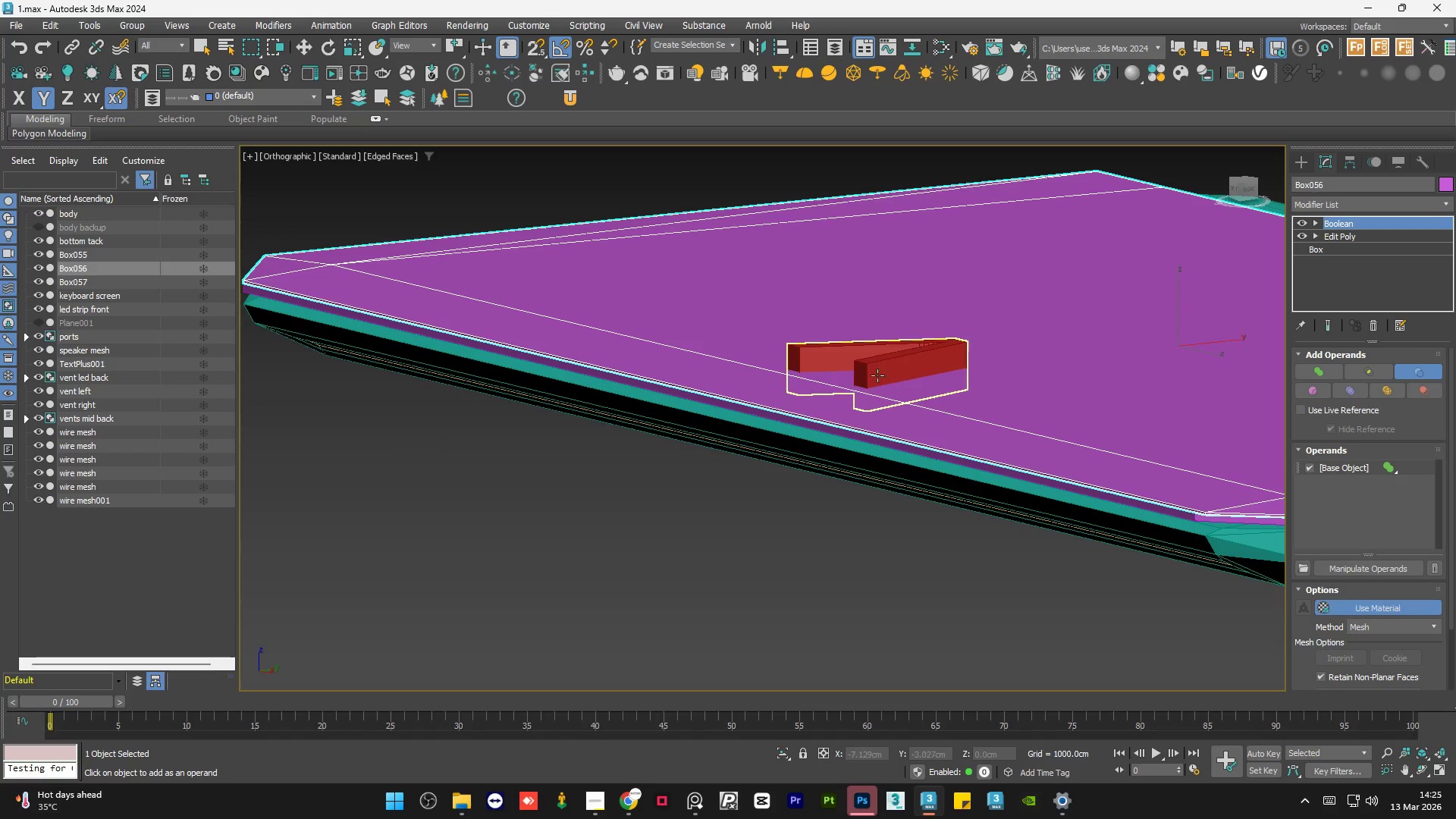 
left_click([874, 375])
 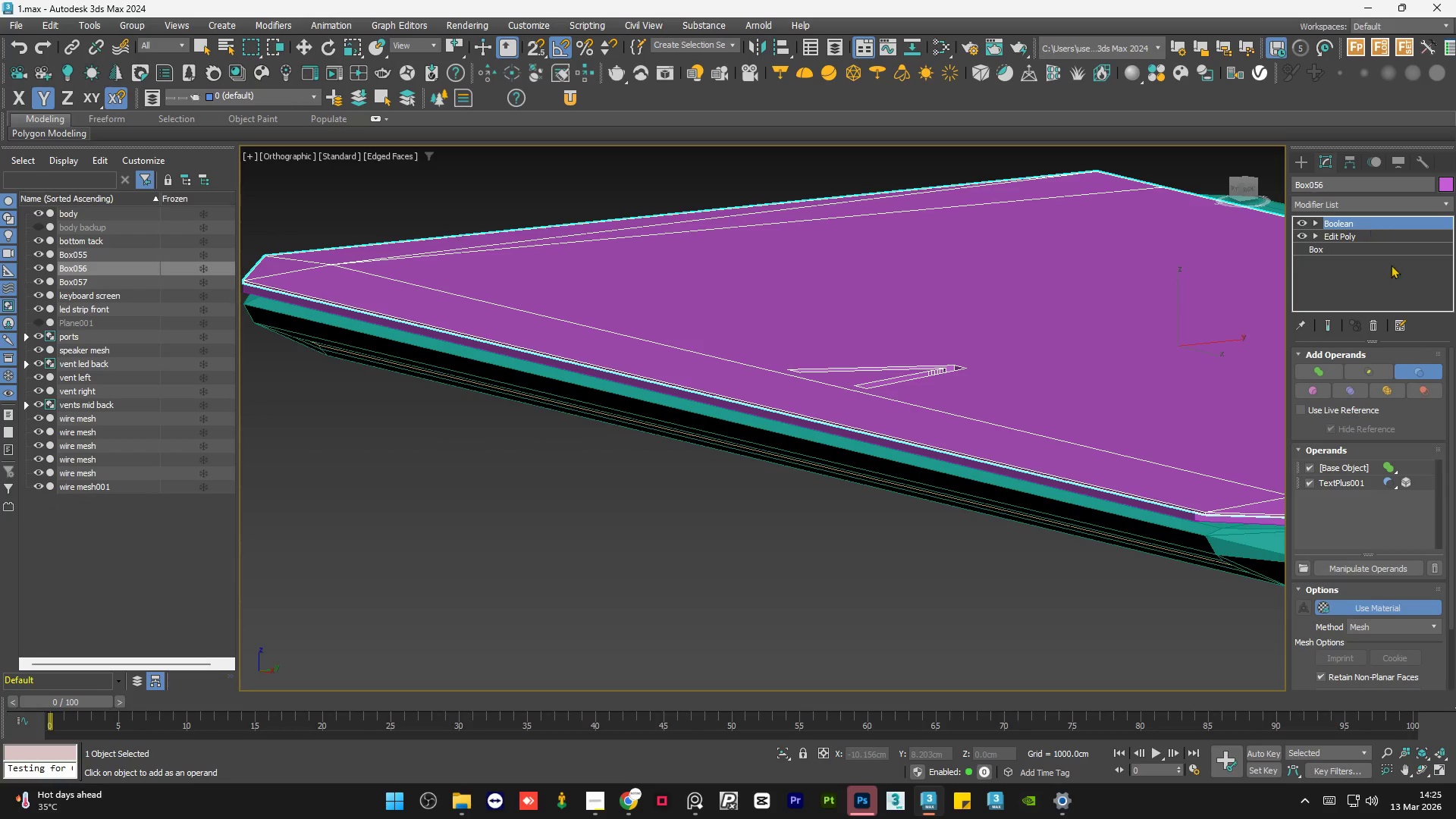 
left_click([1414, 370])
 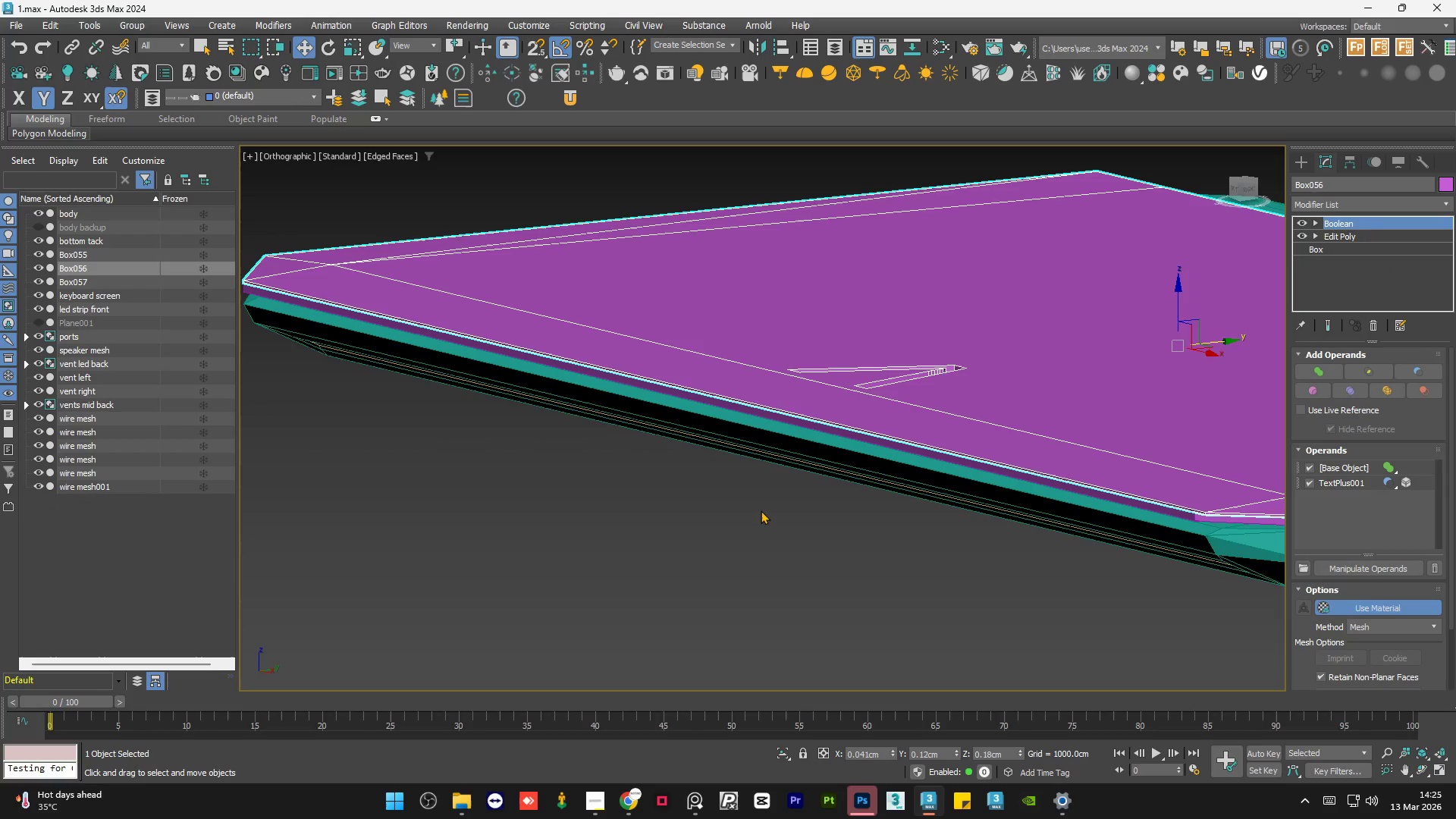 
left_click([761, 510])
 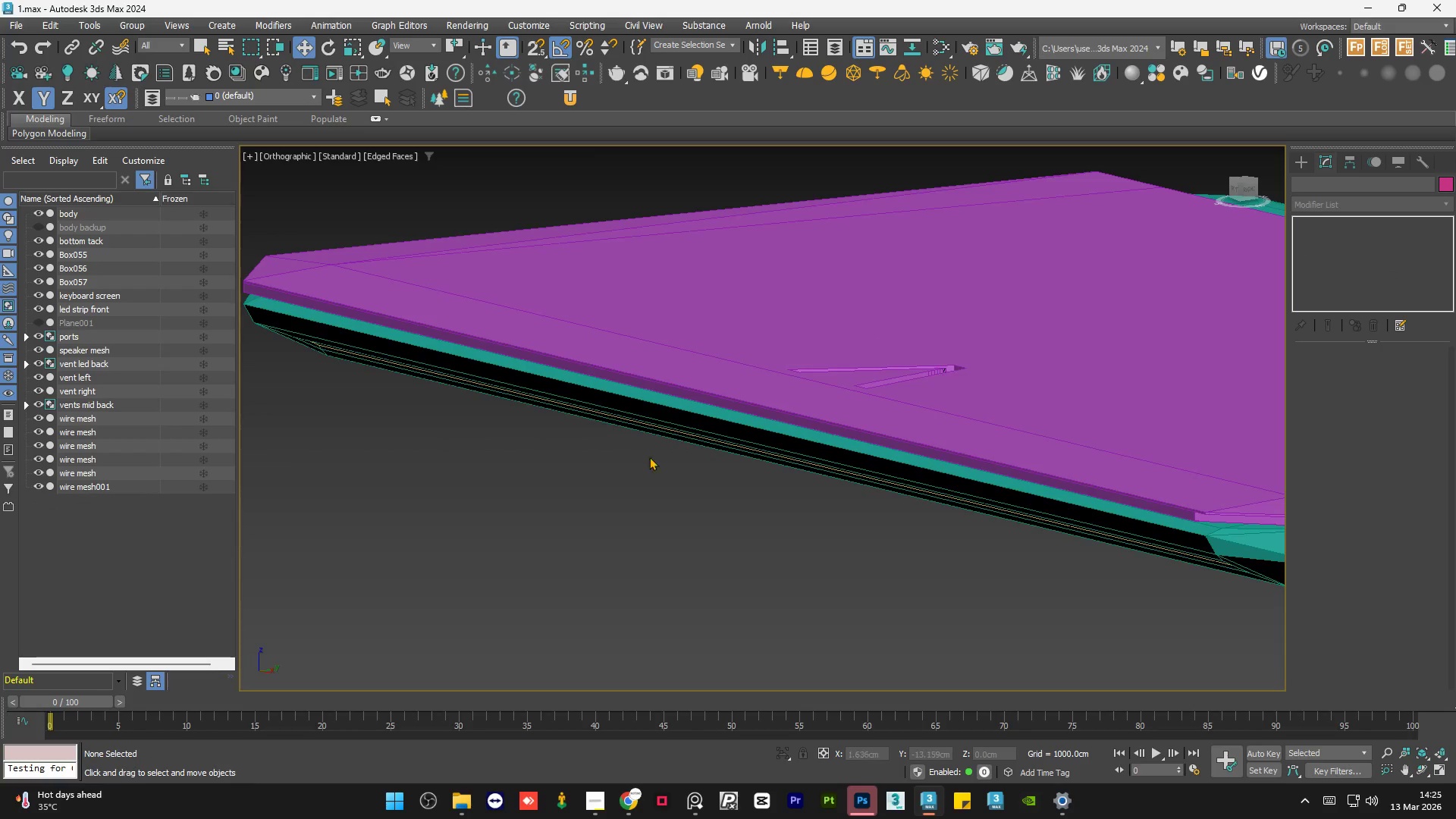 
hold_key(key=AltLeft, duration=1.16)
 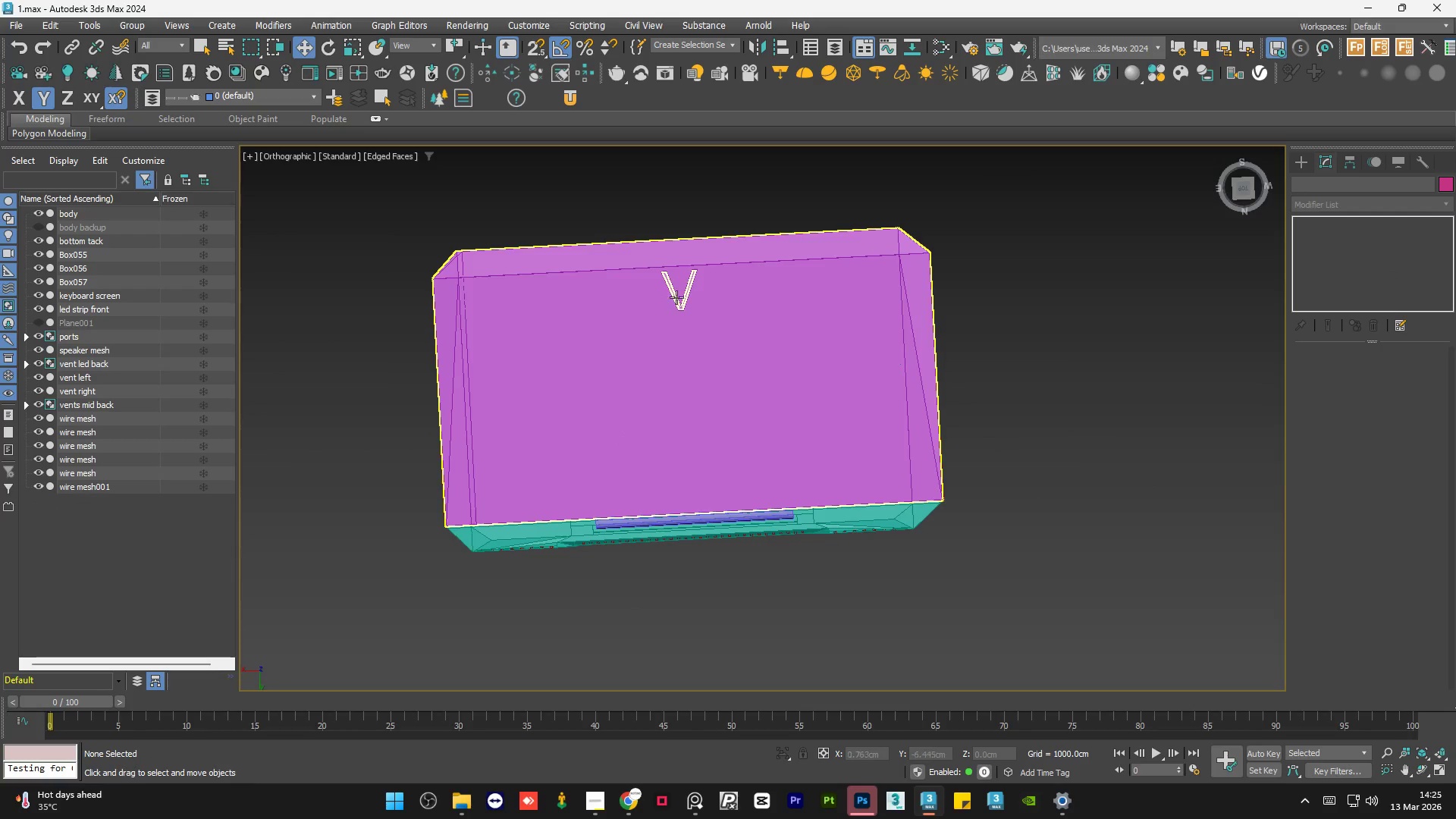 
scroll: coordinate [639, 422], scroll_direction: down, amount: 4.0
 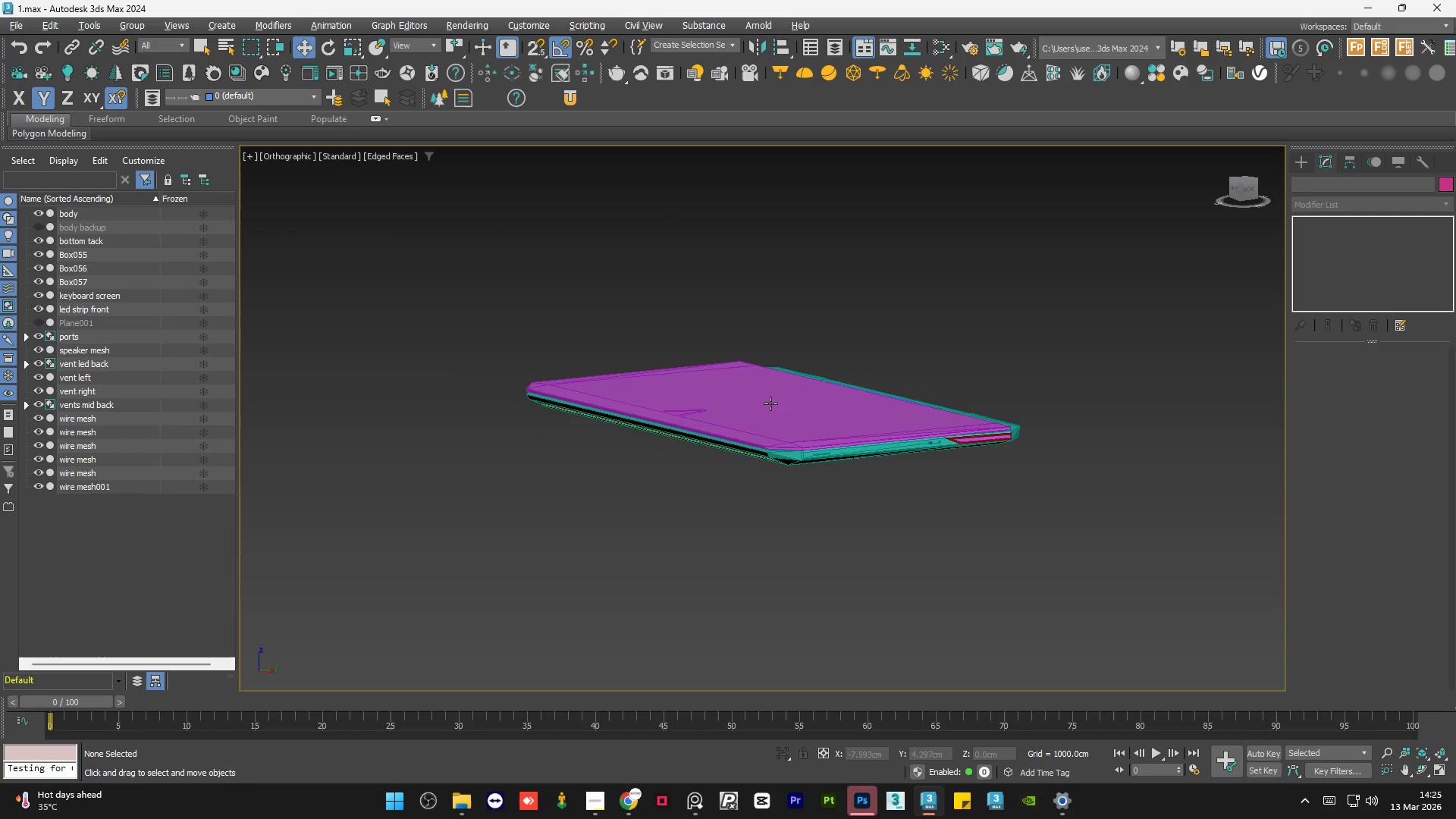 
scroll: coordinate [671, 269], scroll_direction: up, amount: 4.0
 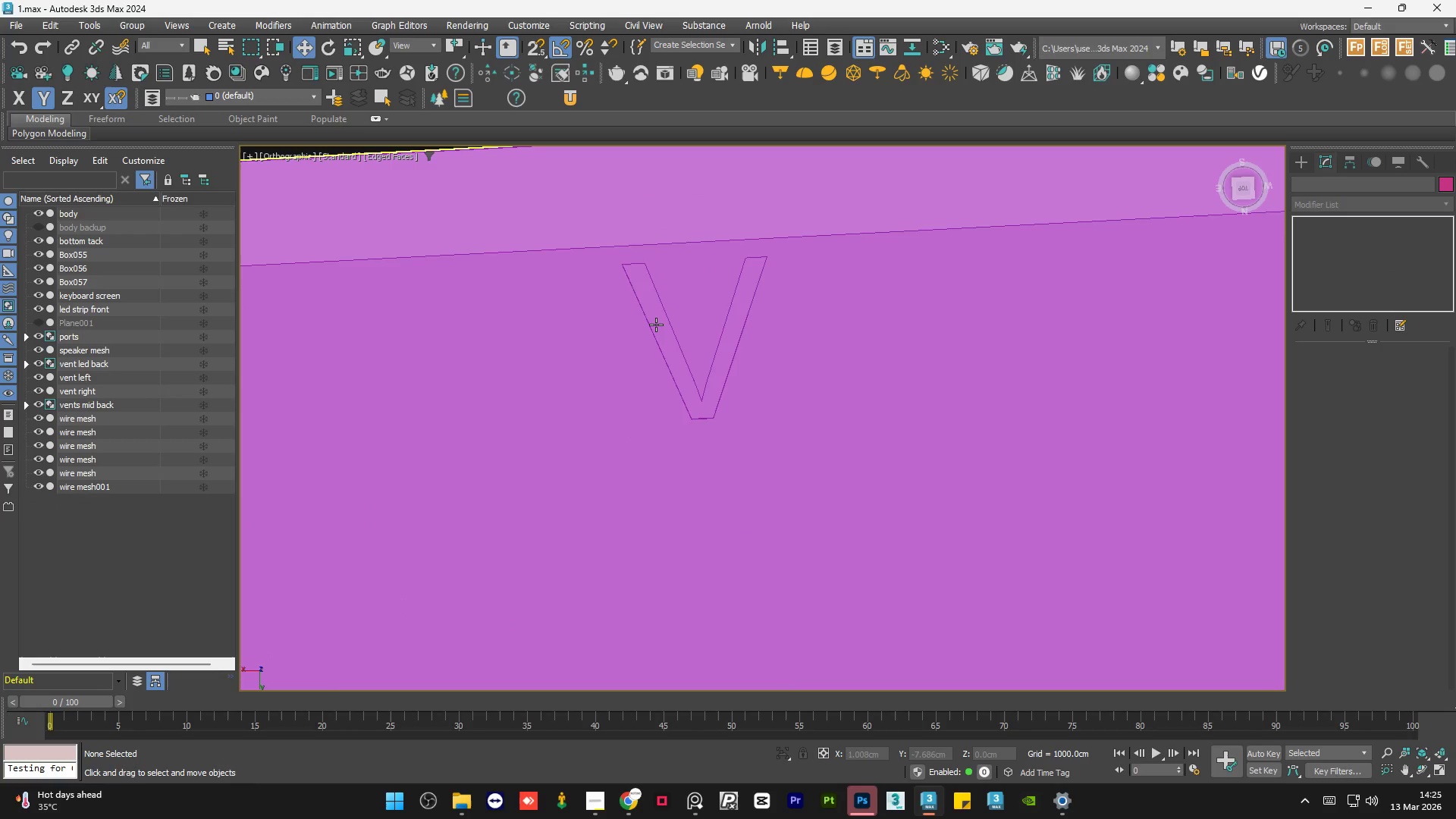 
left_click([656, 325])
 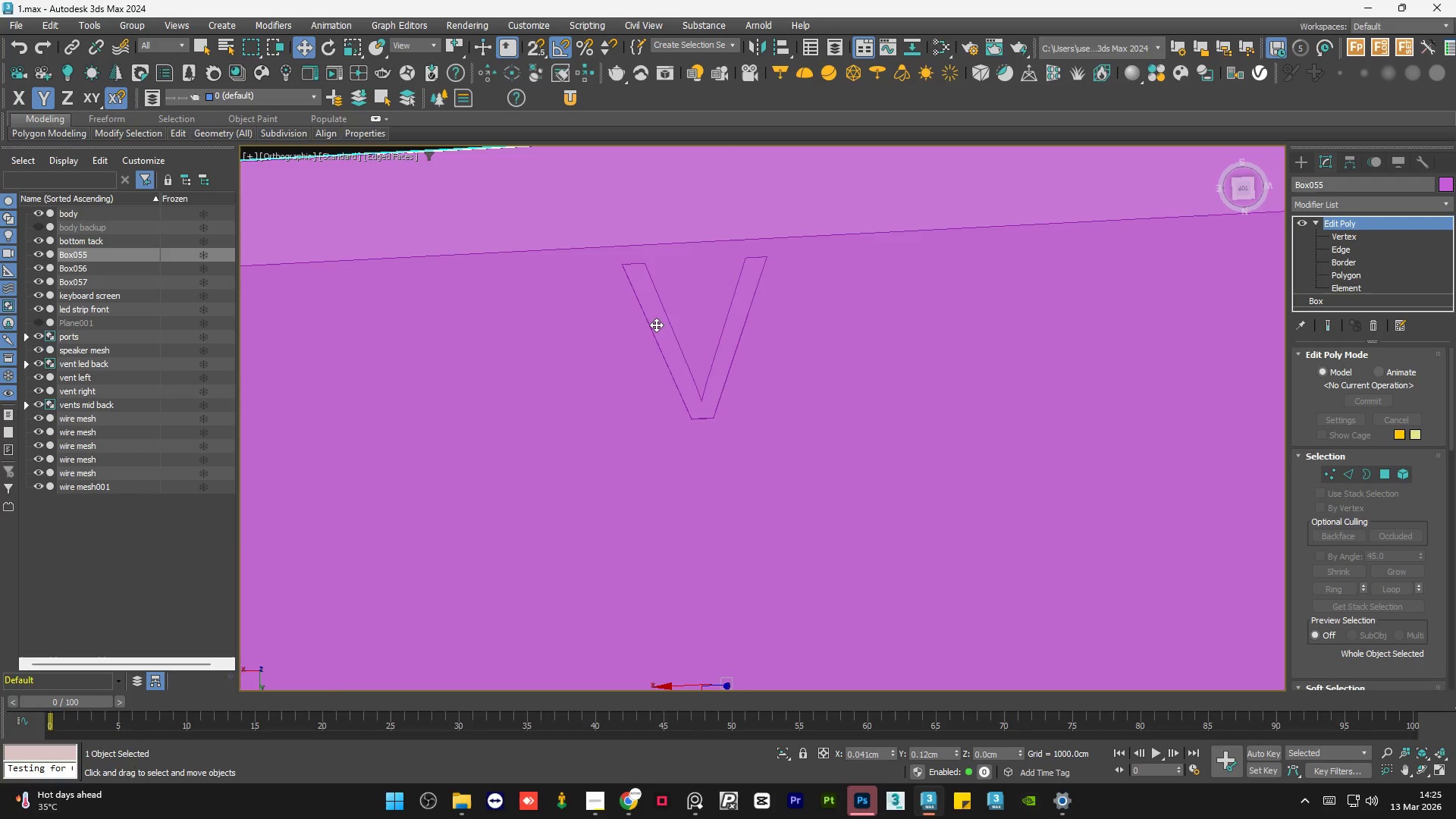 
hold_key(key=AltLeft, duration=1.44)
 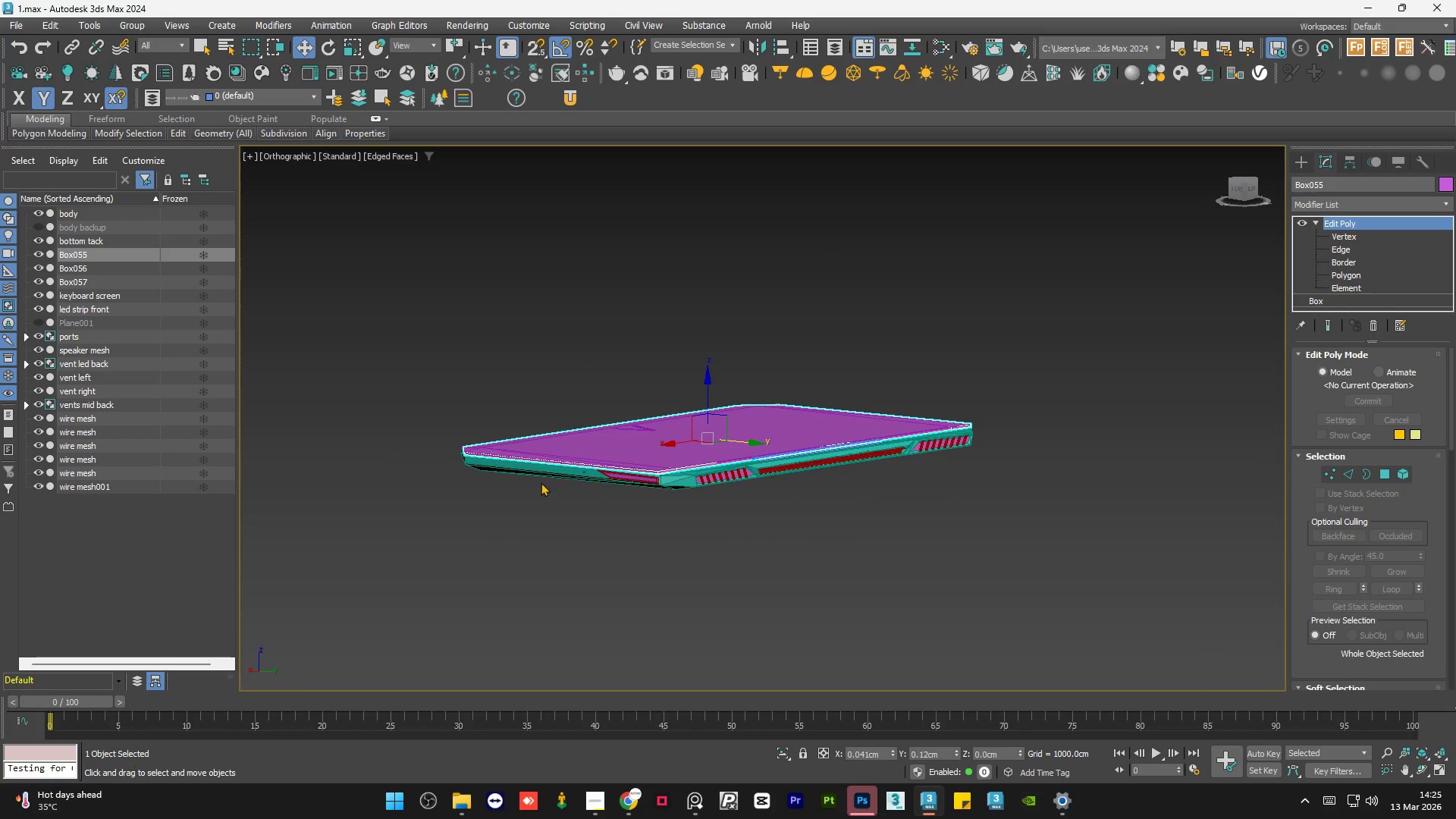 
scroll: coordinate [709, 362], scroll_direction: down, amount: 4.0
 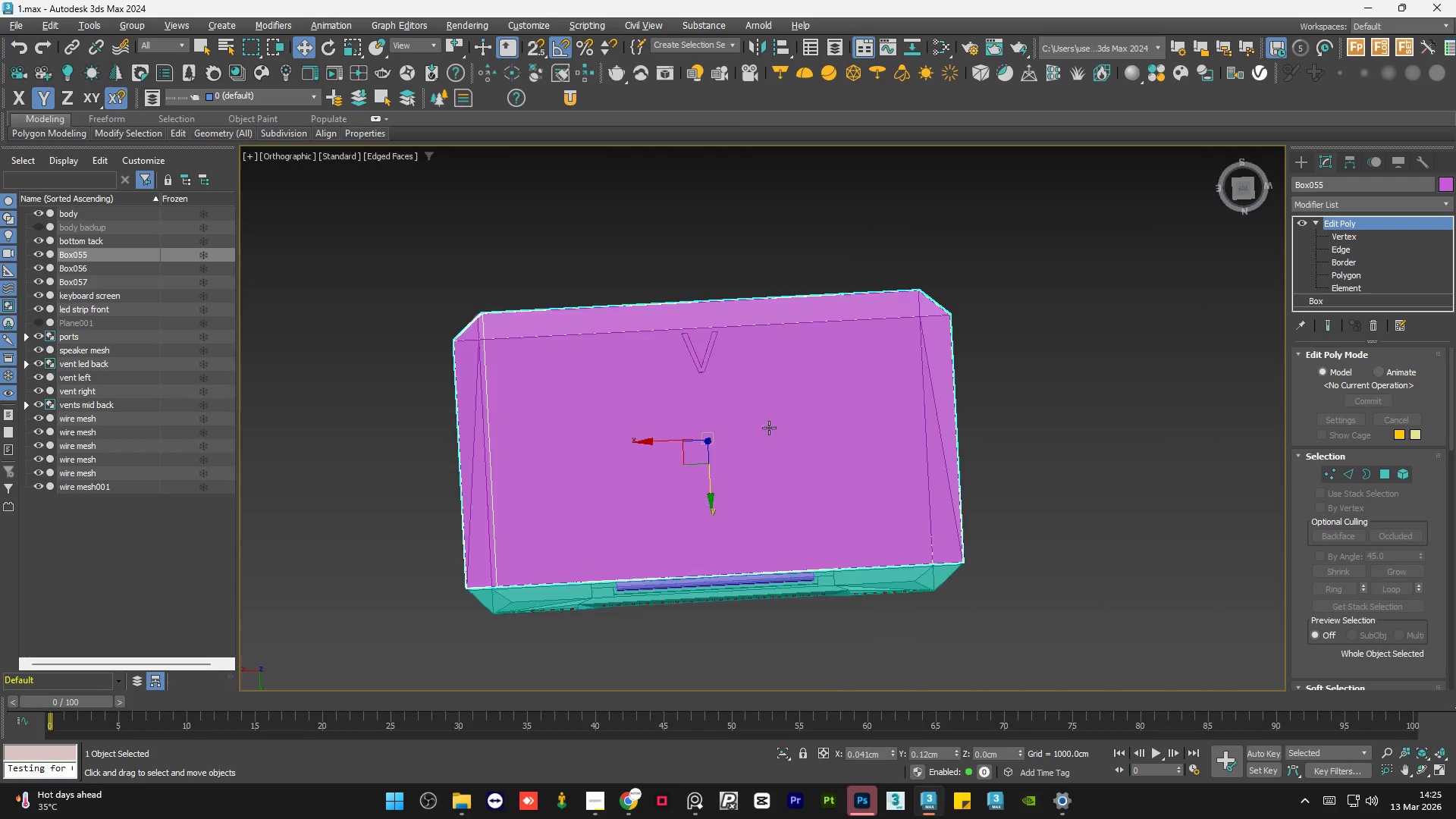 
scroll: coordinate [532, 465], scroll_direction: up, amount: 9.0
 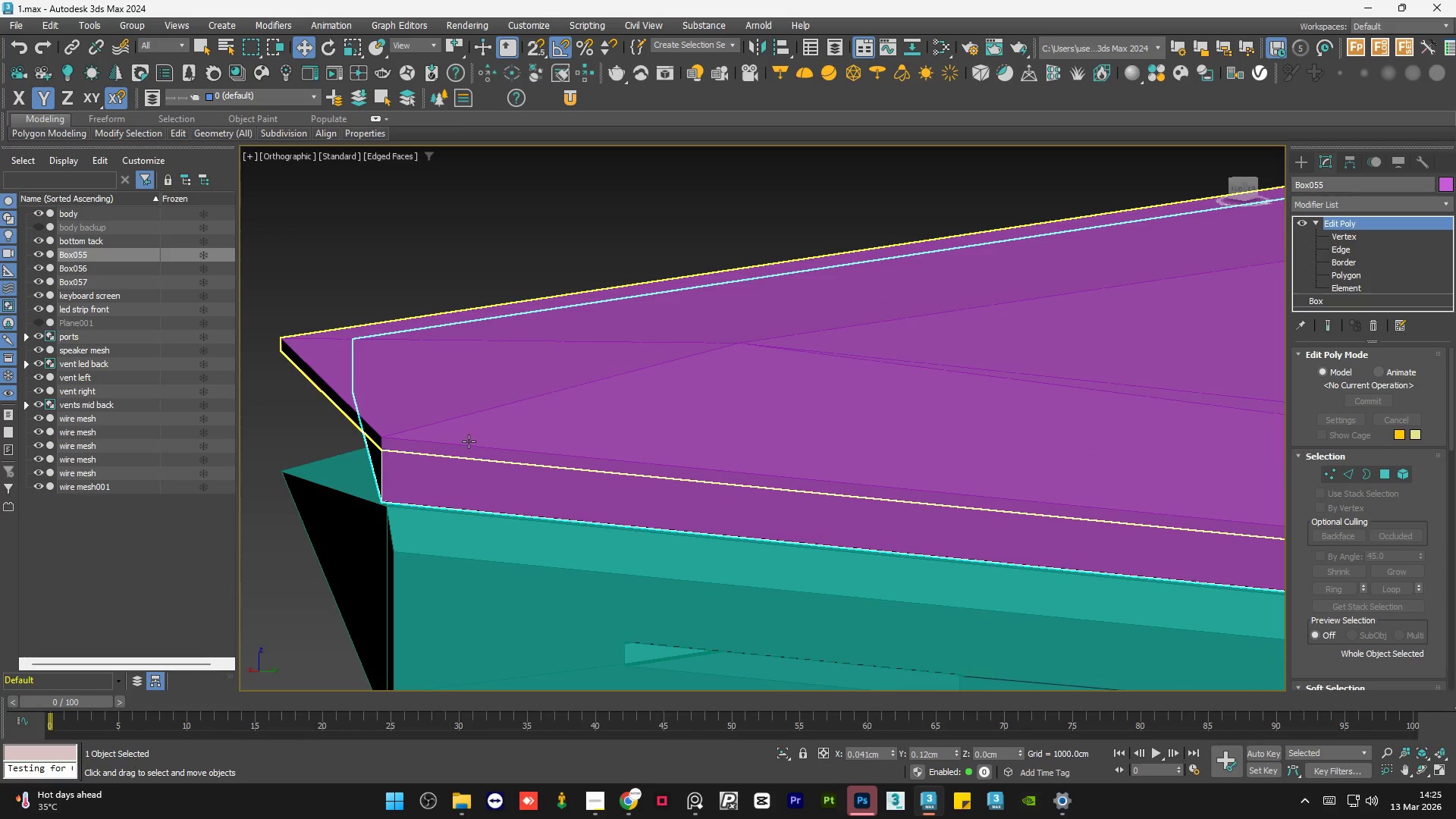 
hold_key(key=AltLeft, duration=1.5)
 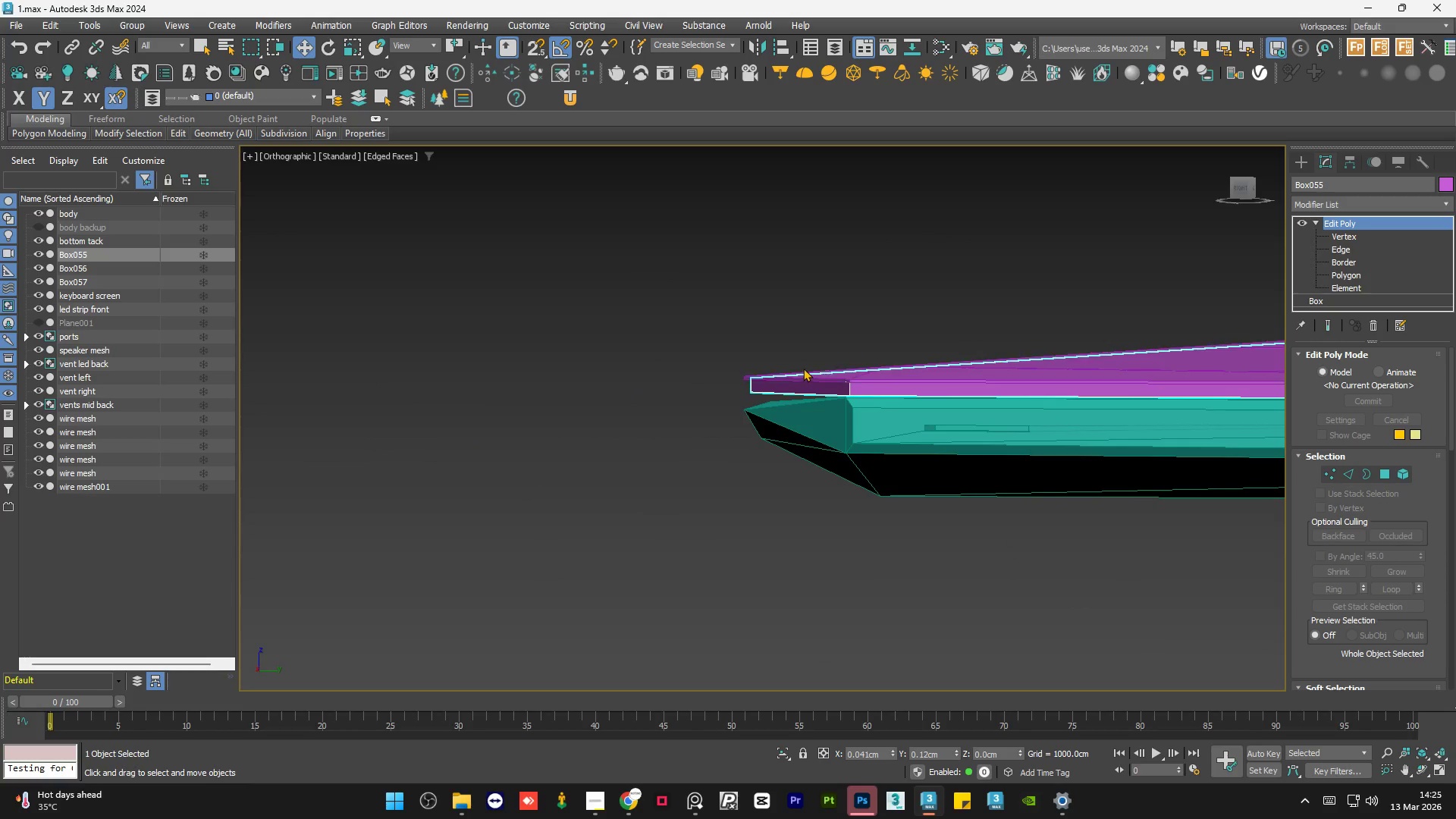 
scroll: coordinate [469, 448], scroll_direction: down, amount: 4.0
 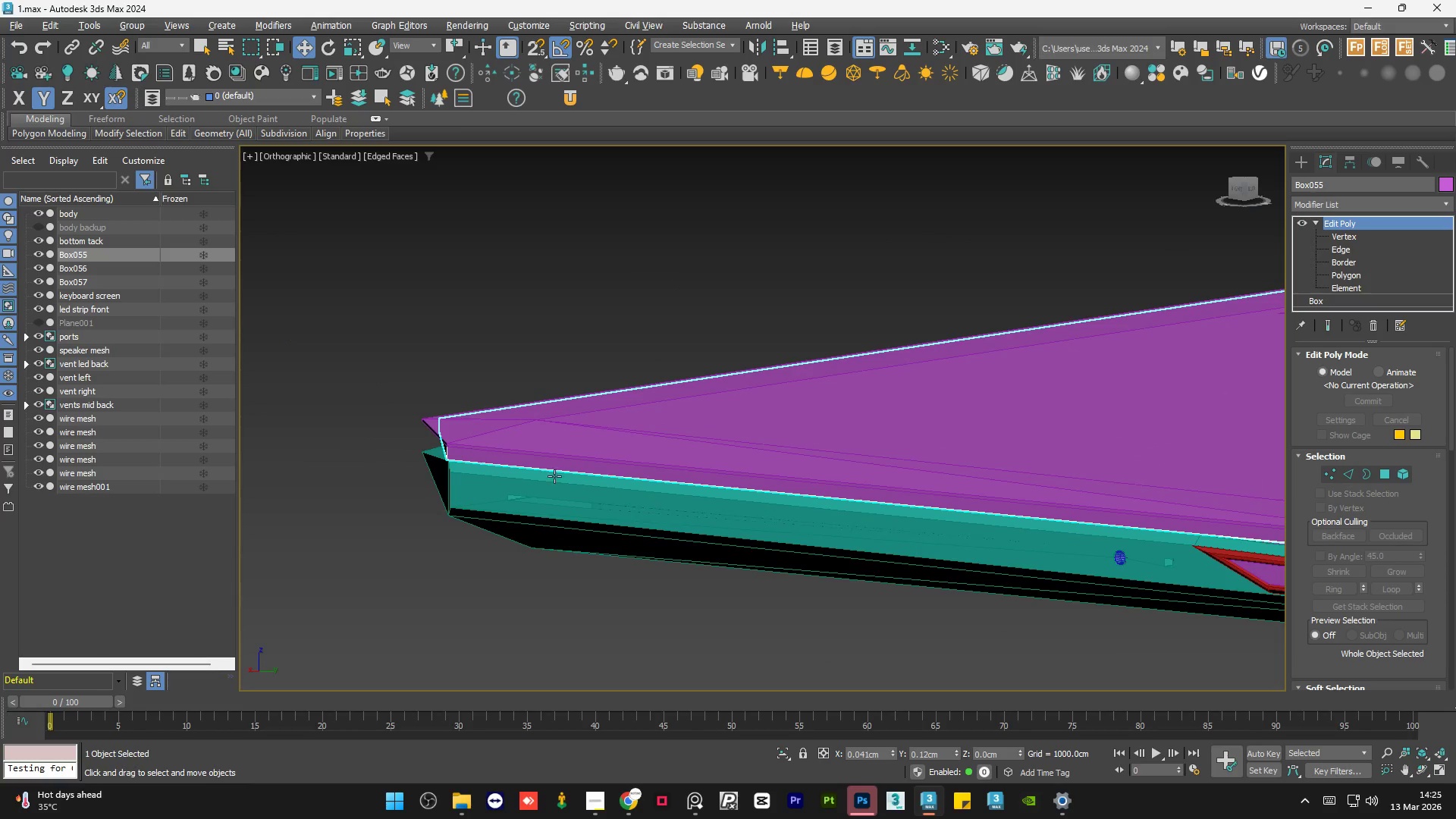 
key(Alt+AltLeft)
 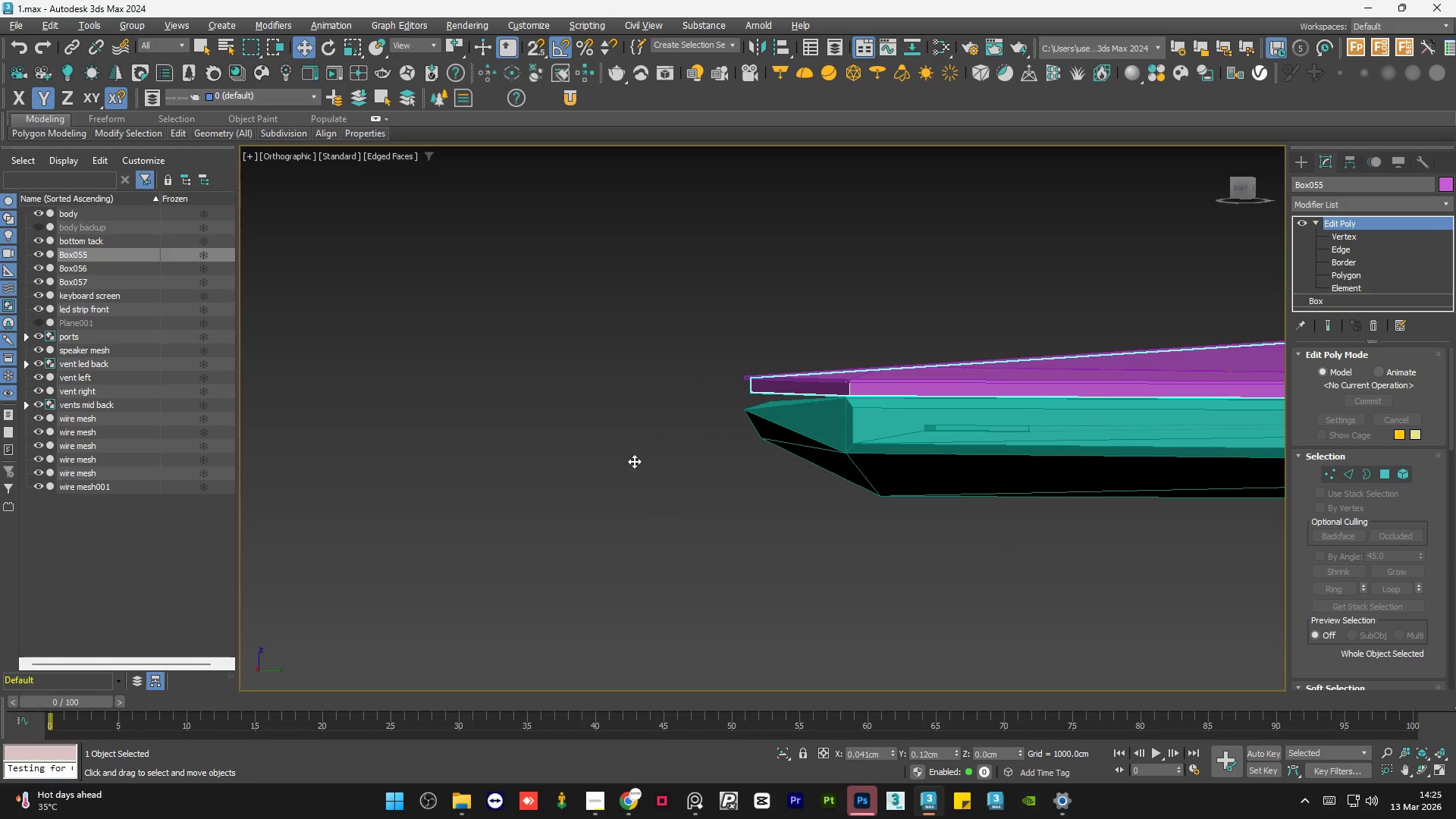 
key(Alt+AltLeft)
 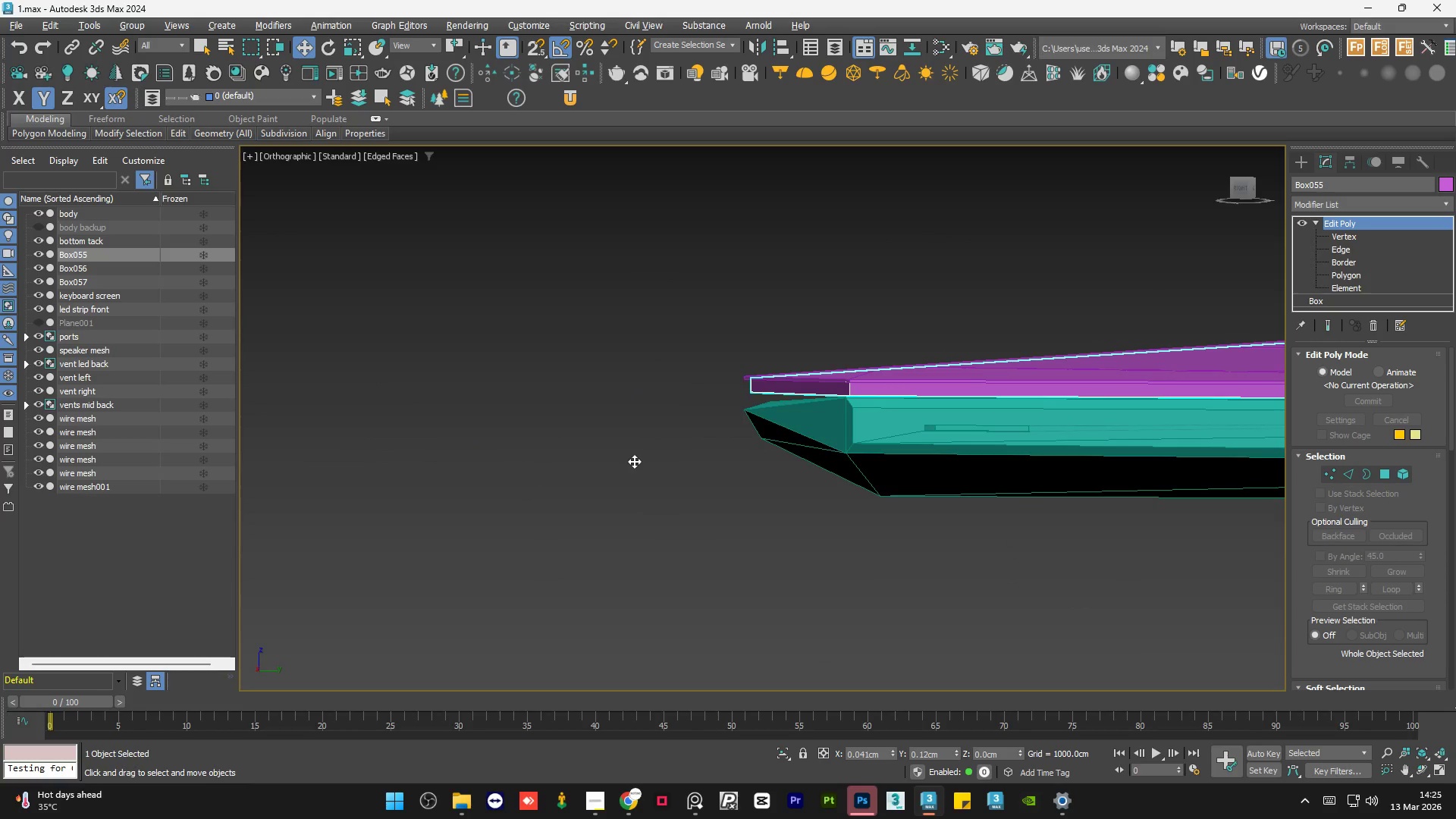 
key(Alt+AltLeft)
 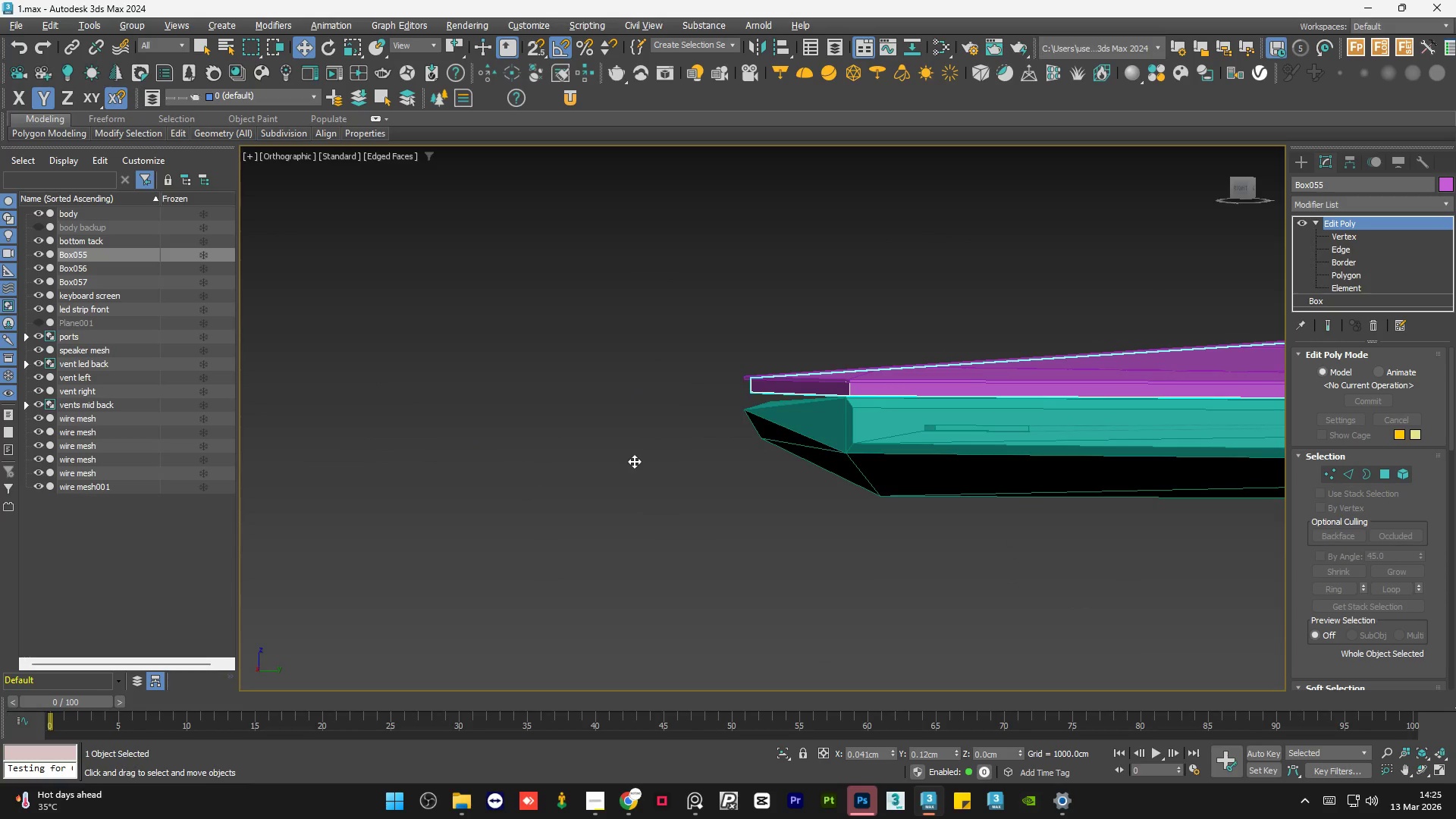 
key(Alt+AltLeft)
 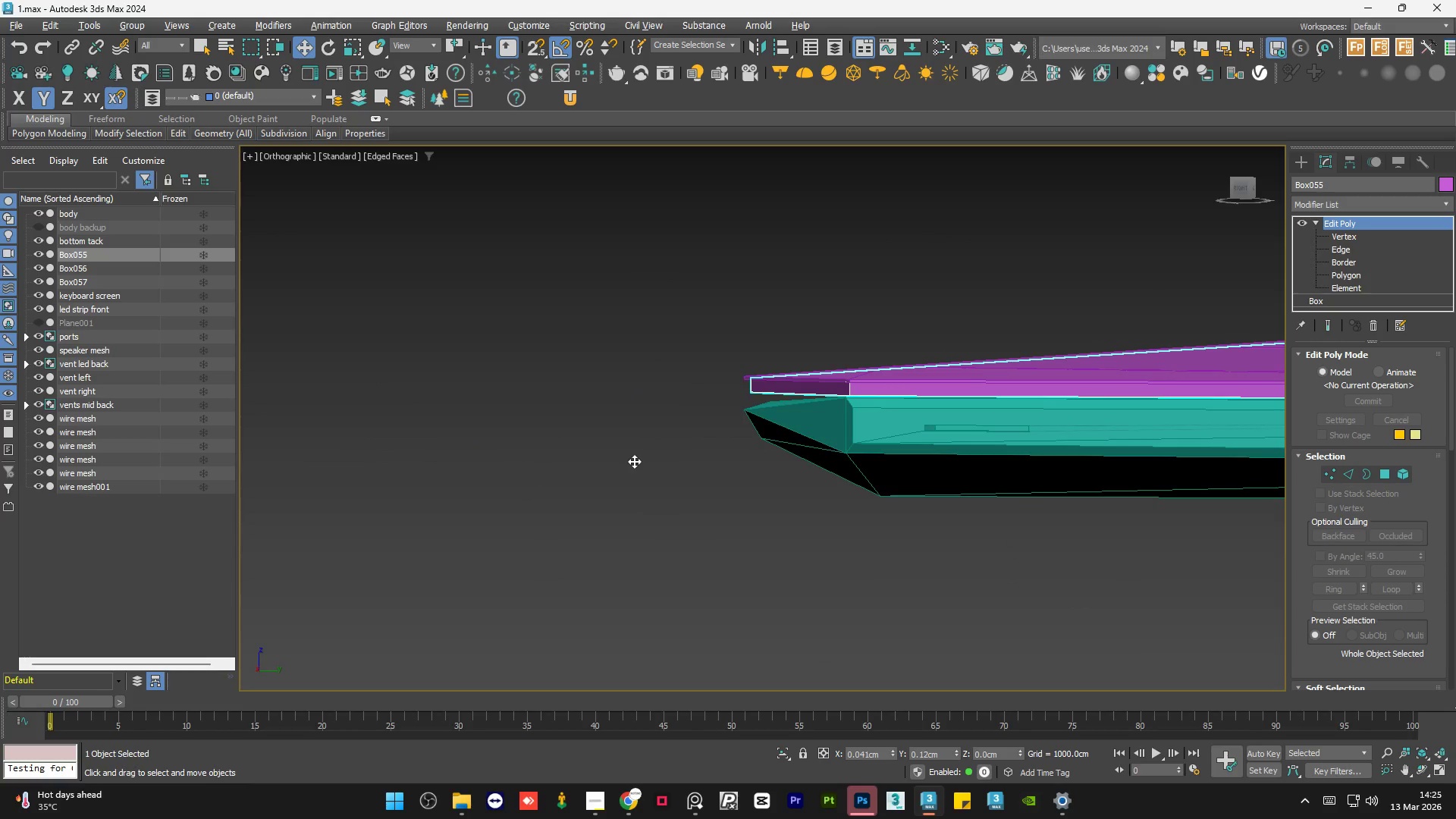 
key(Alt+AltLeft)
 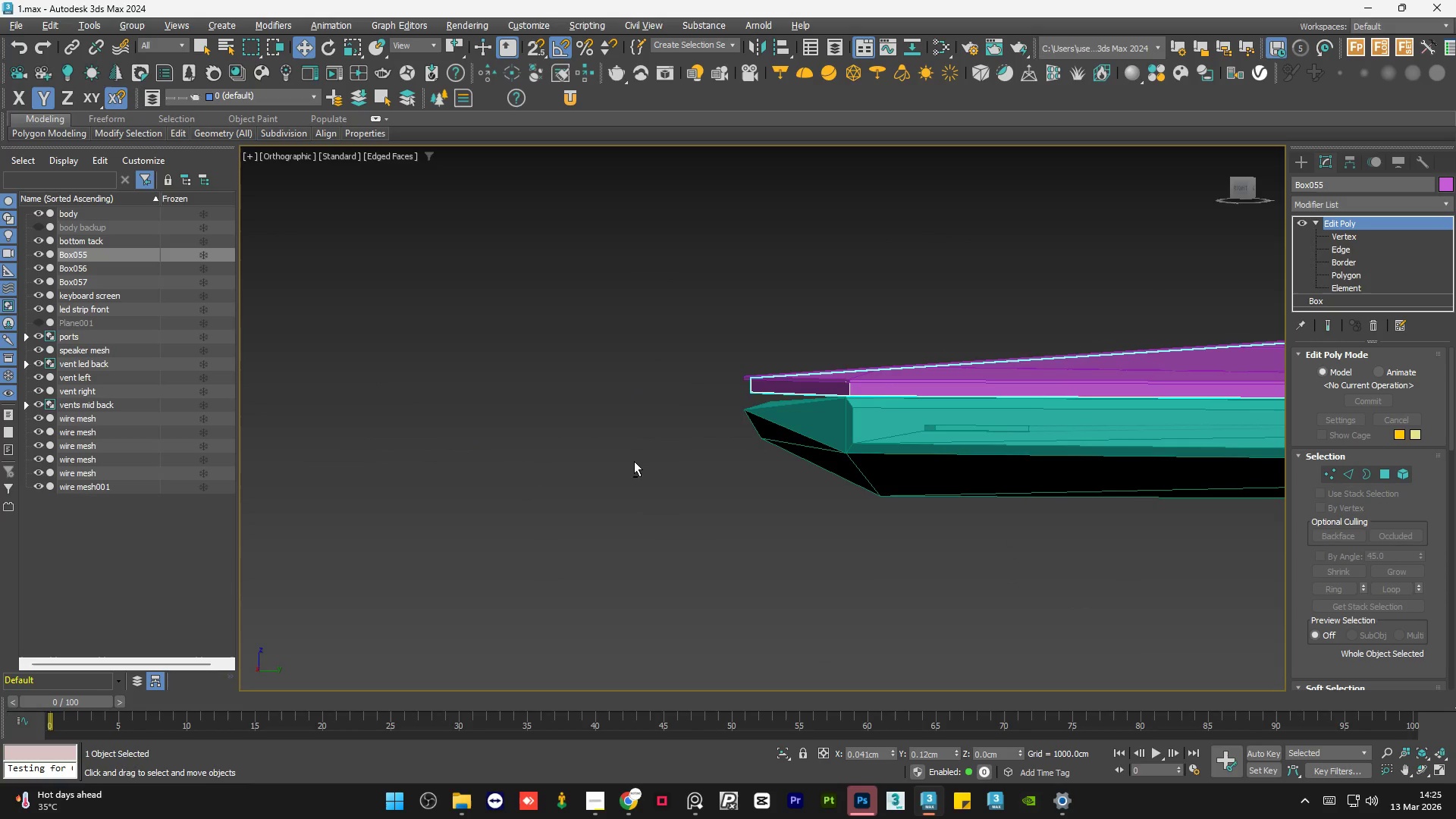 
key(Alt+AltLeft)
 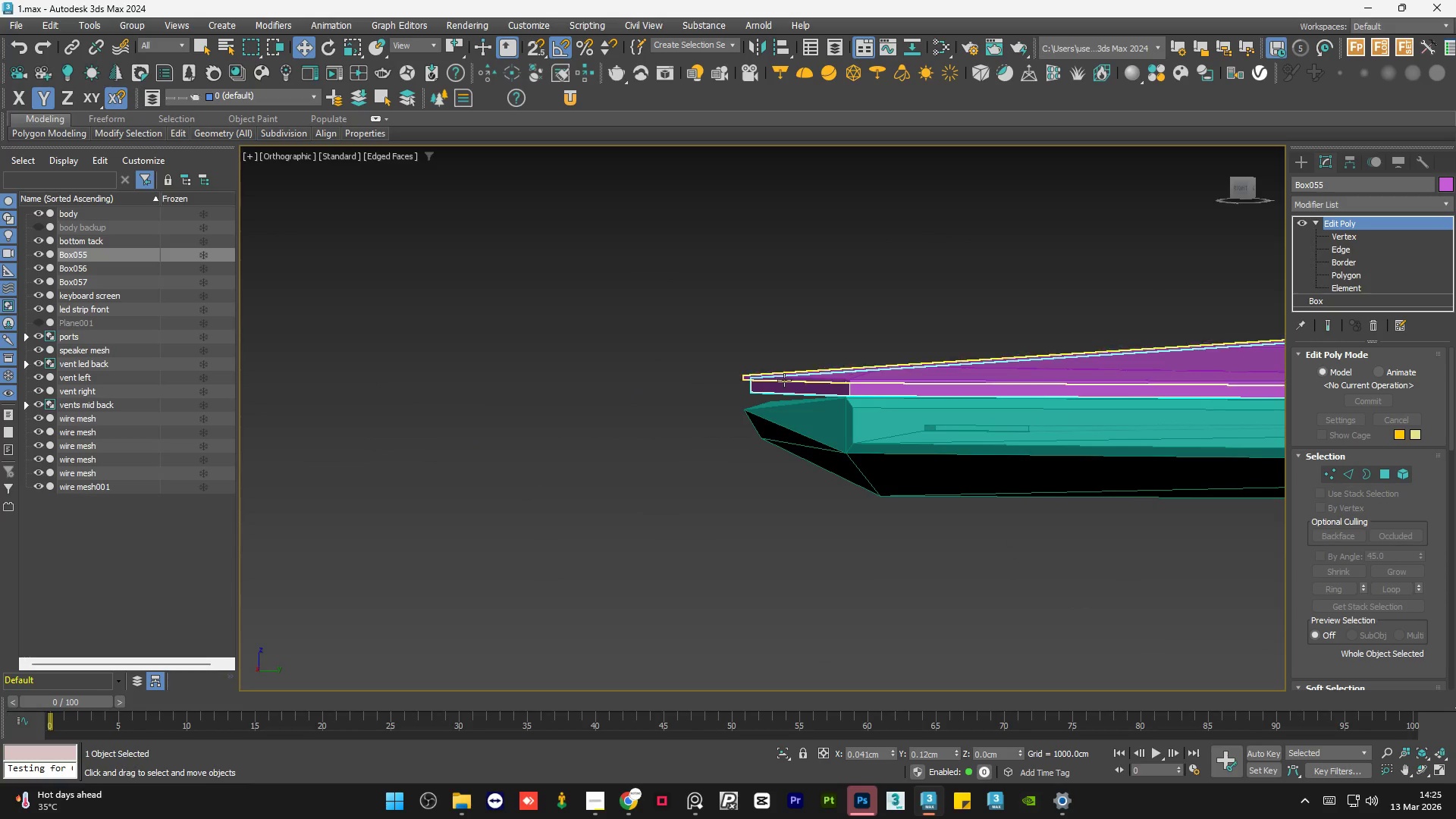 
scroll: coordinate [777, 380], scroll_direction: up, amount: 5.0
 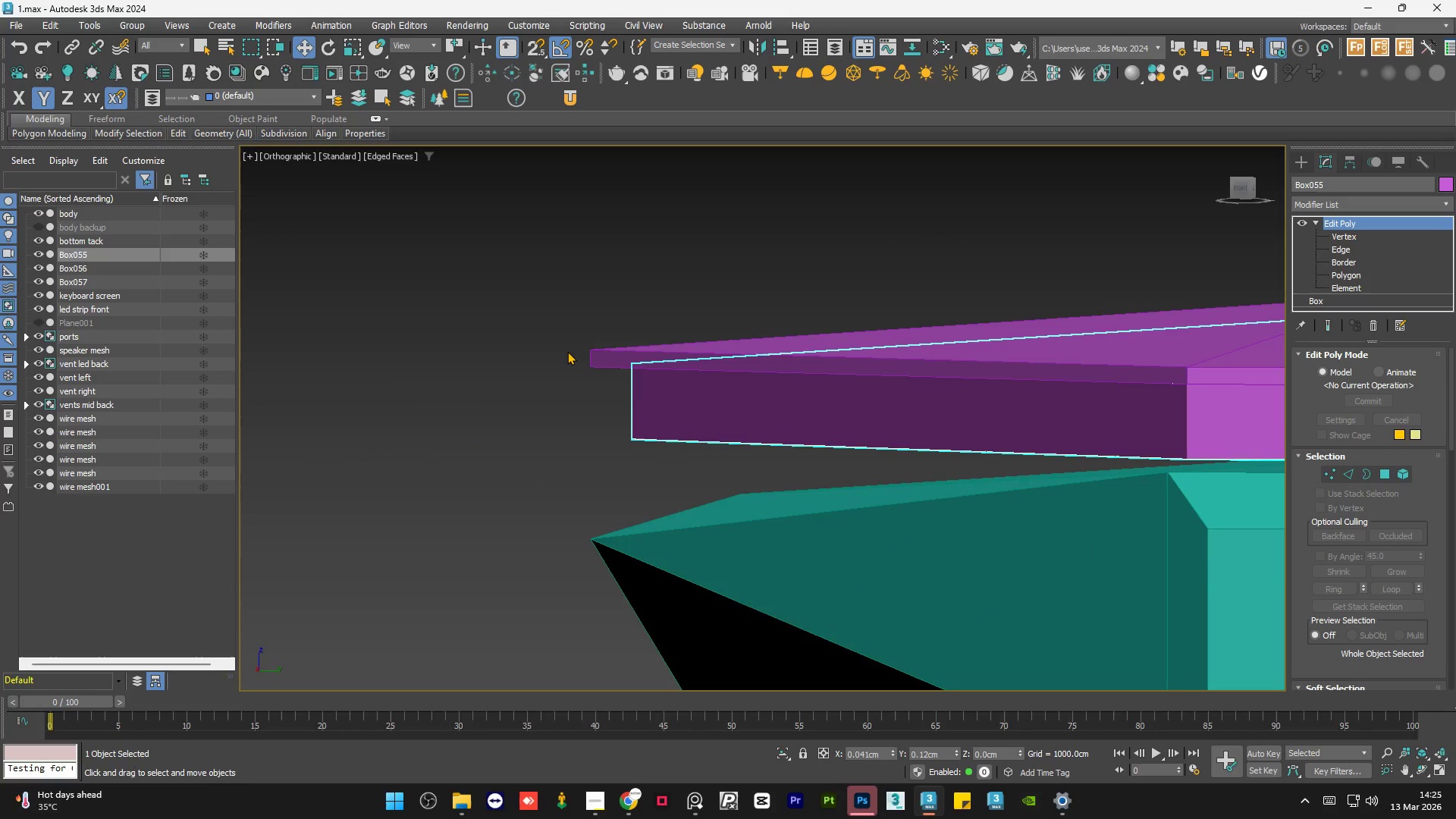 
hold_key(key=AltLeft, duration=1.0)
 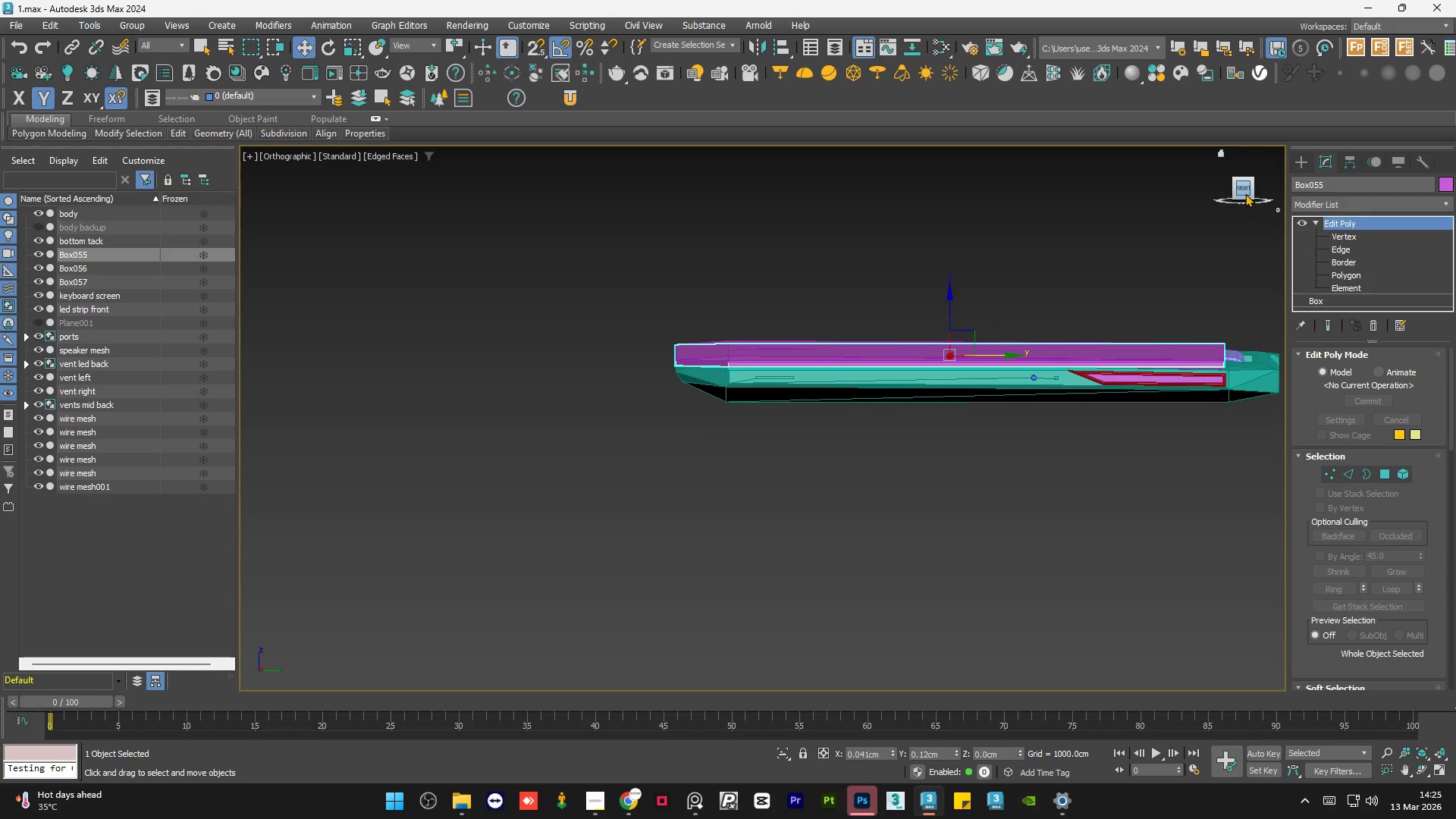 
scroll: coordinate [568, 362], scroll_direction: down, amount: 8.0
 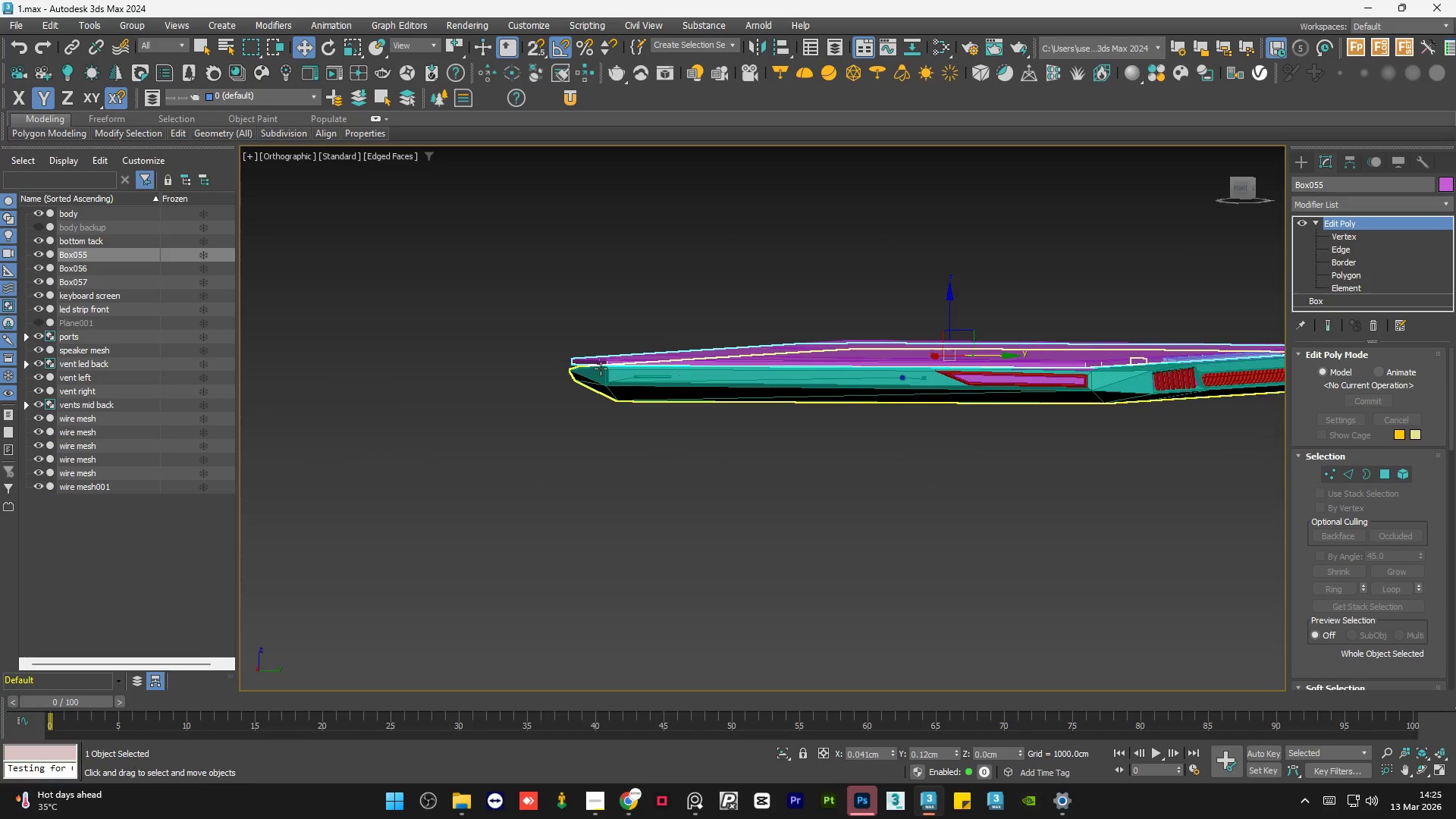 
left_click([1244, 190])
 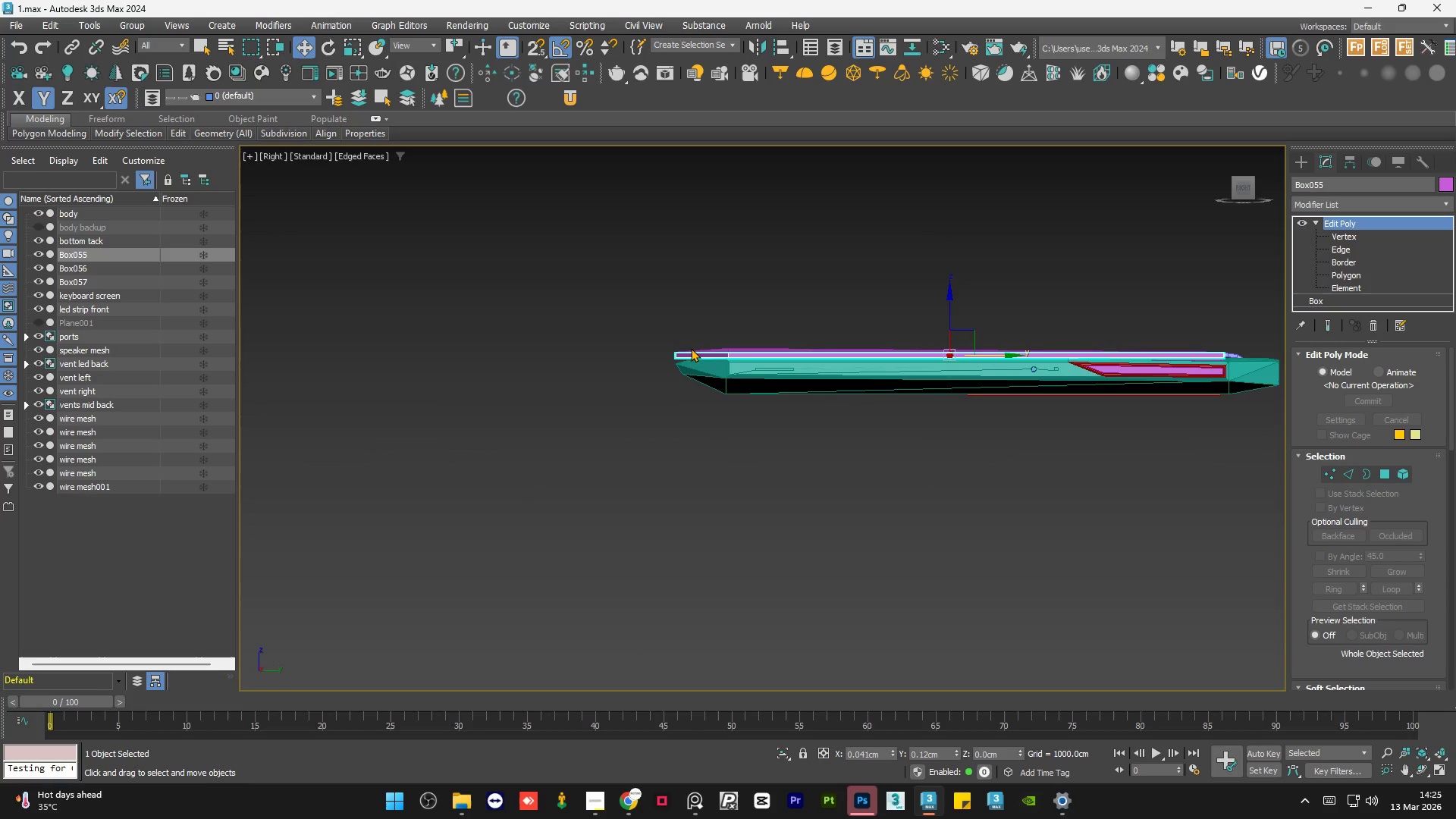 
scroll: coordinate [688, 348], scroll_direction: up, amount: 6.0
 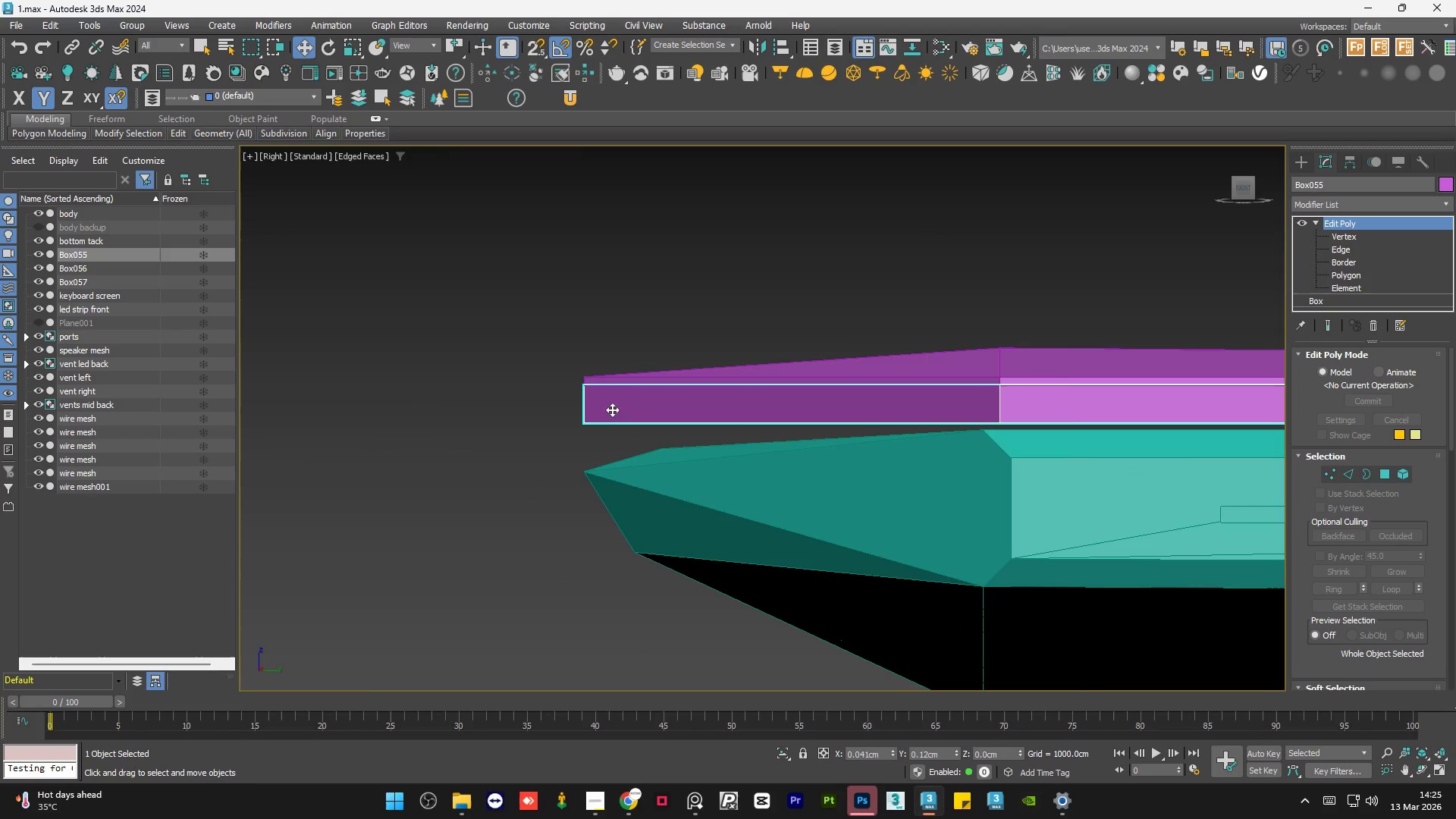 
hold_key(key=AltLeft, duration=0.8)
 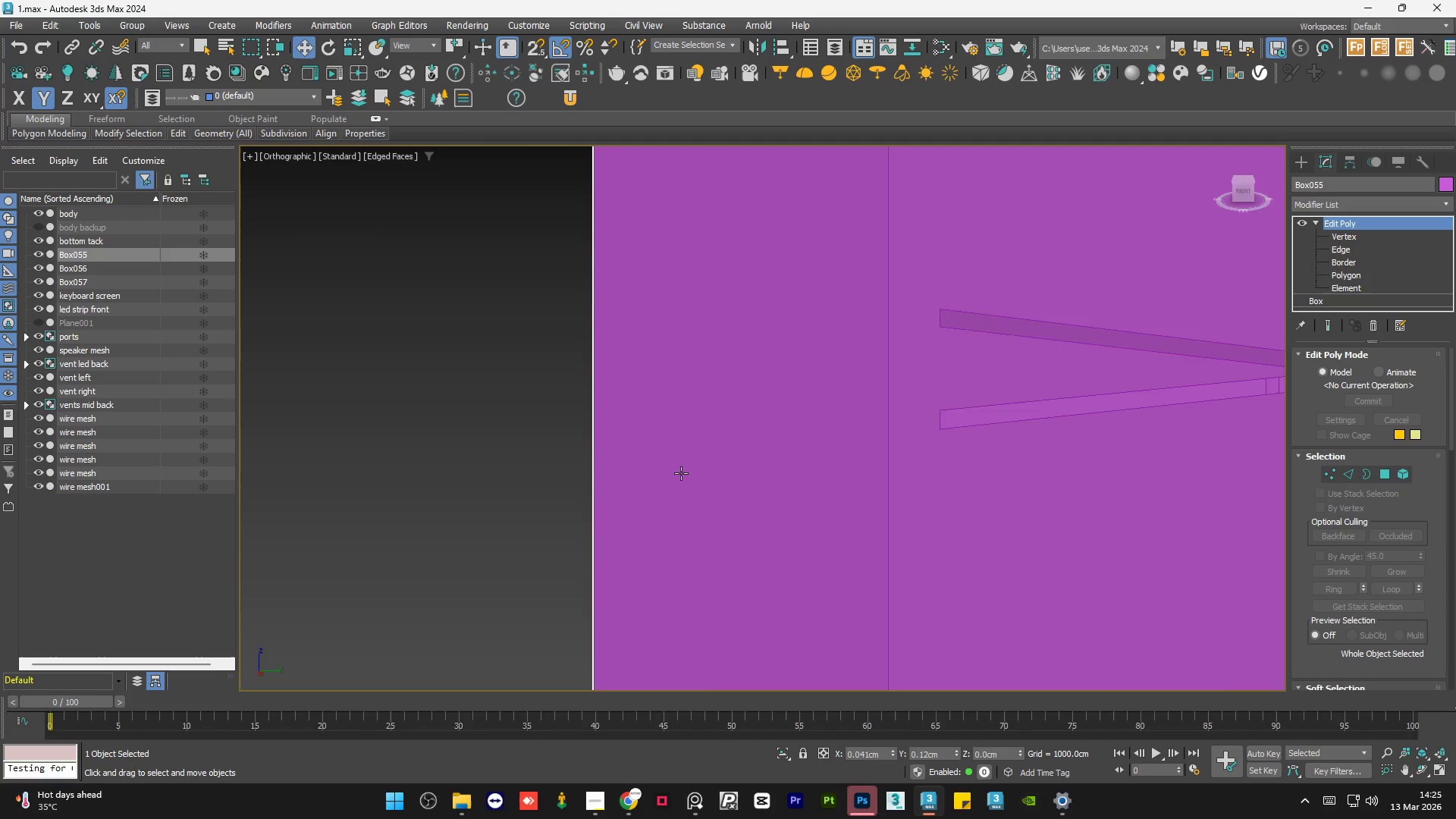 
scroll: coordinate [617, 384], scroll_direction: down, amount: 1.0
 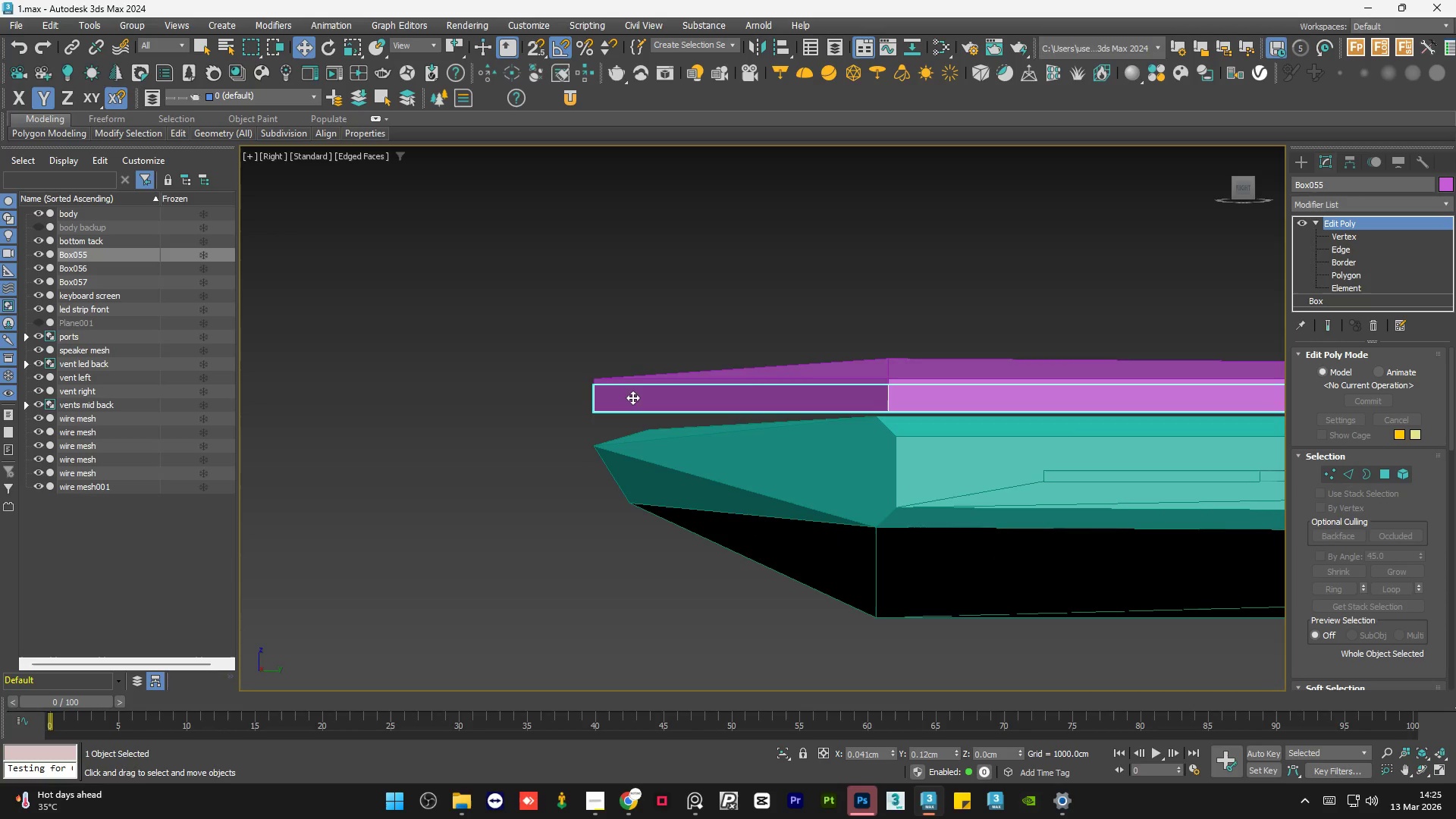 
hold_key(key=AltLeft, duration=0.73)
 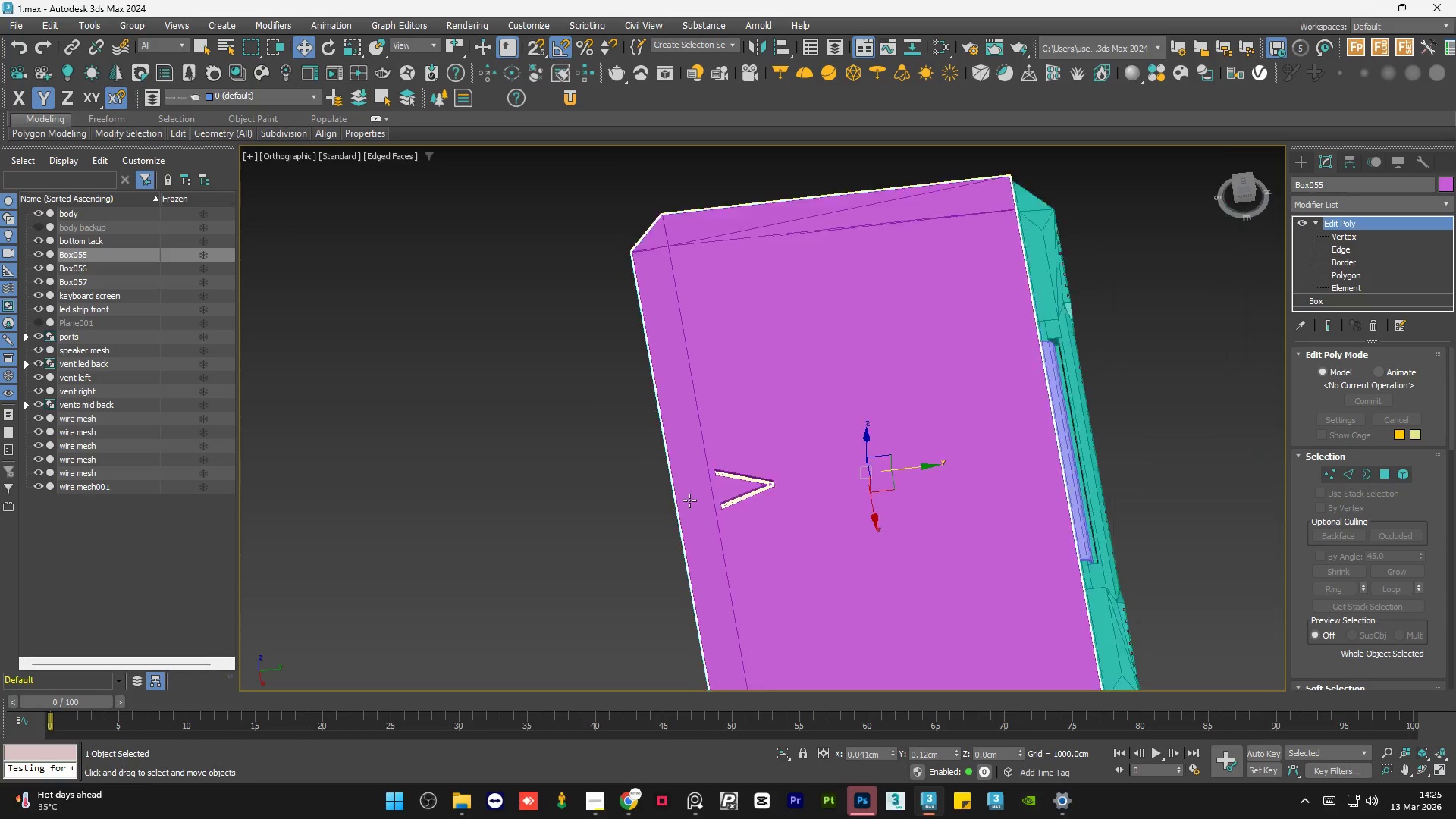 
scroll: coordinate [681, 473], scroll_direction: down, amount: 5.0
 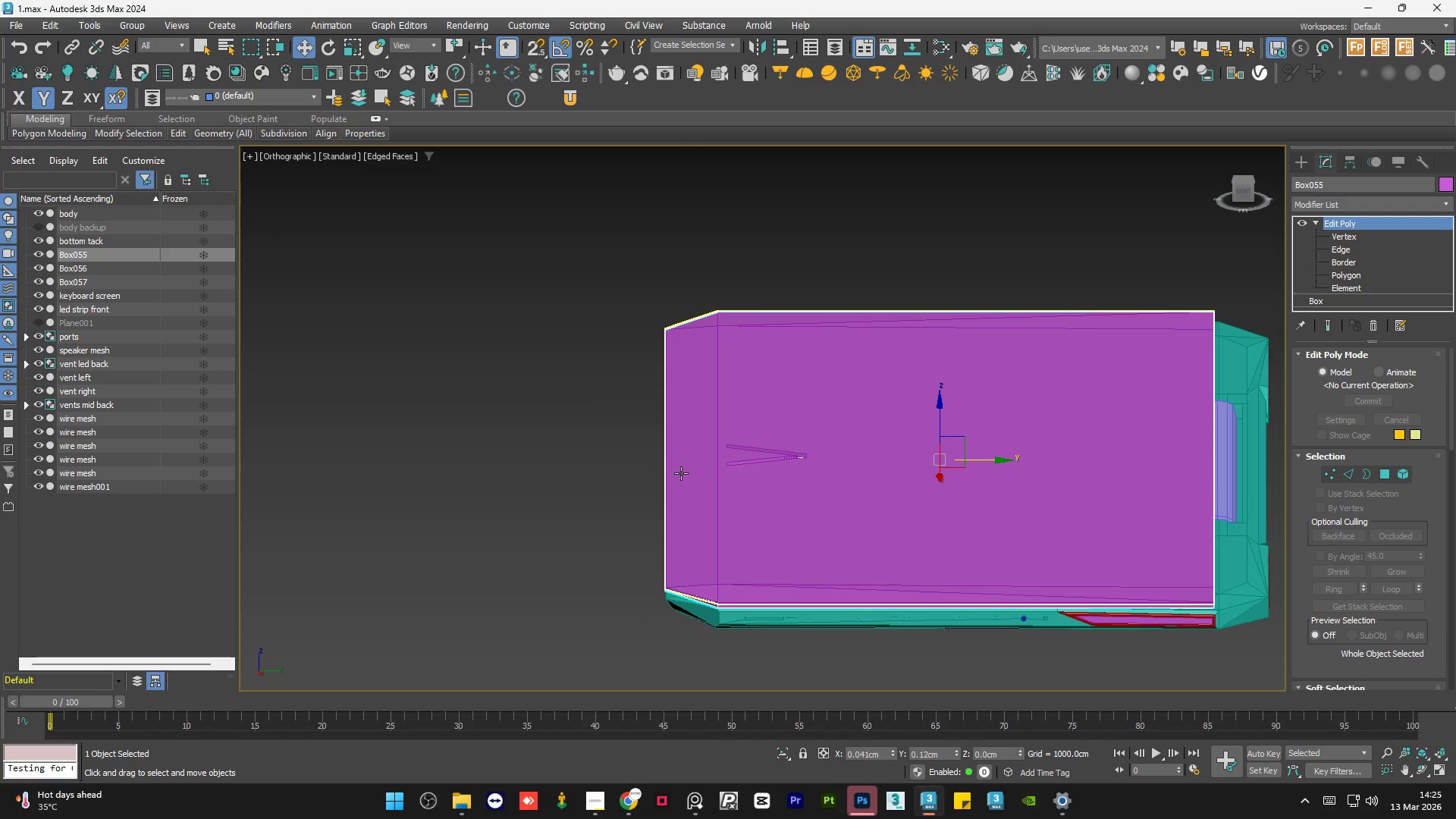 
hold_key(key=AltLeft, duration=0.45)
 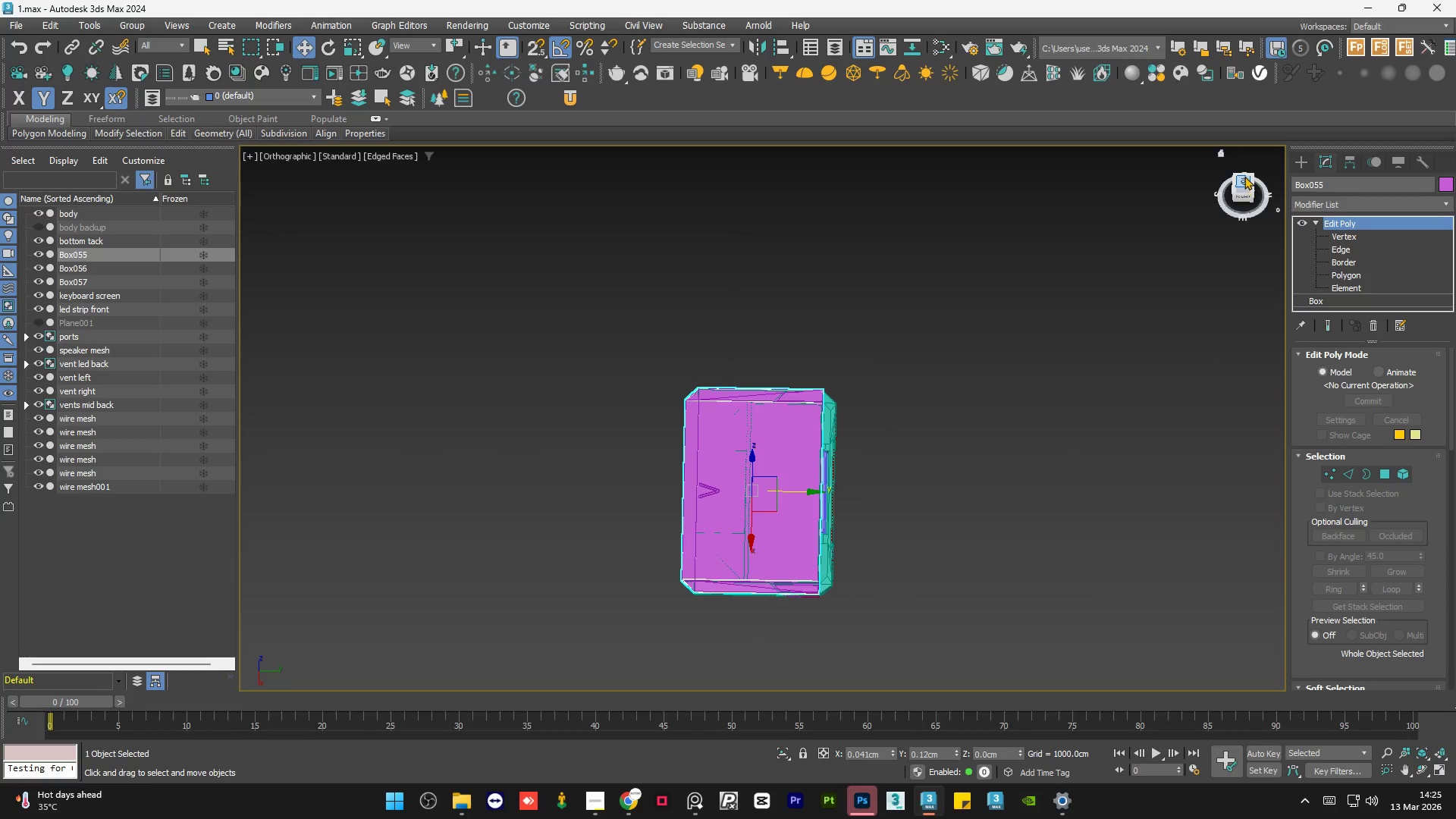 
scroll: coordinate [689, 500], scroll_direction: down, amount: 4.0
 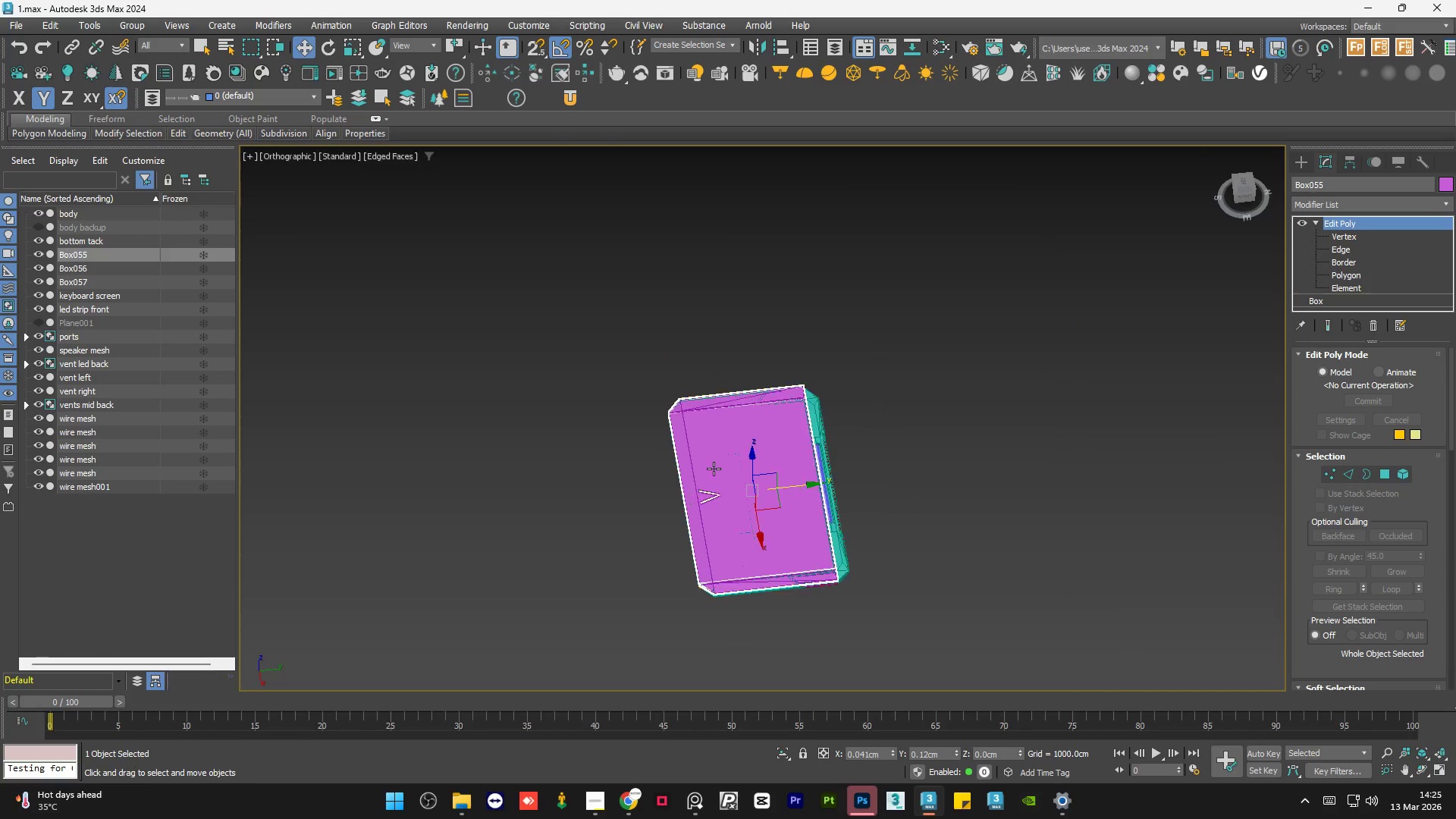 
left_click([1244, 176])
 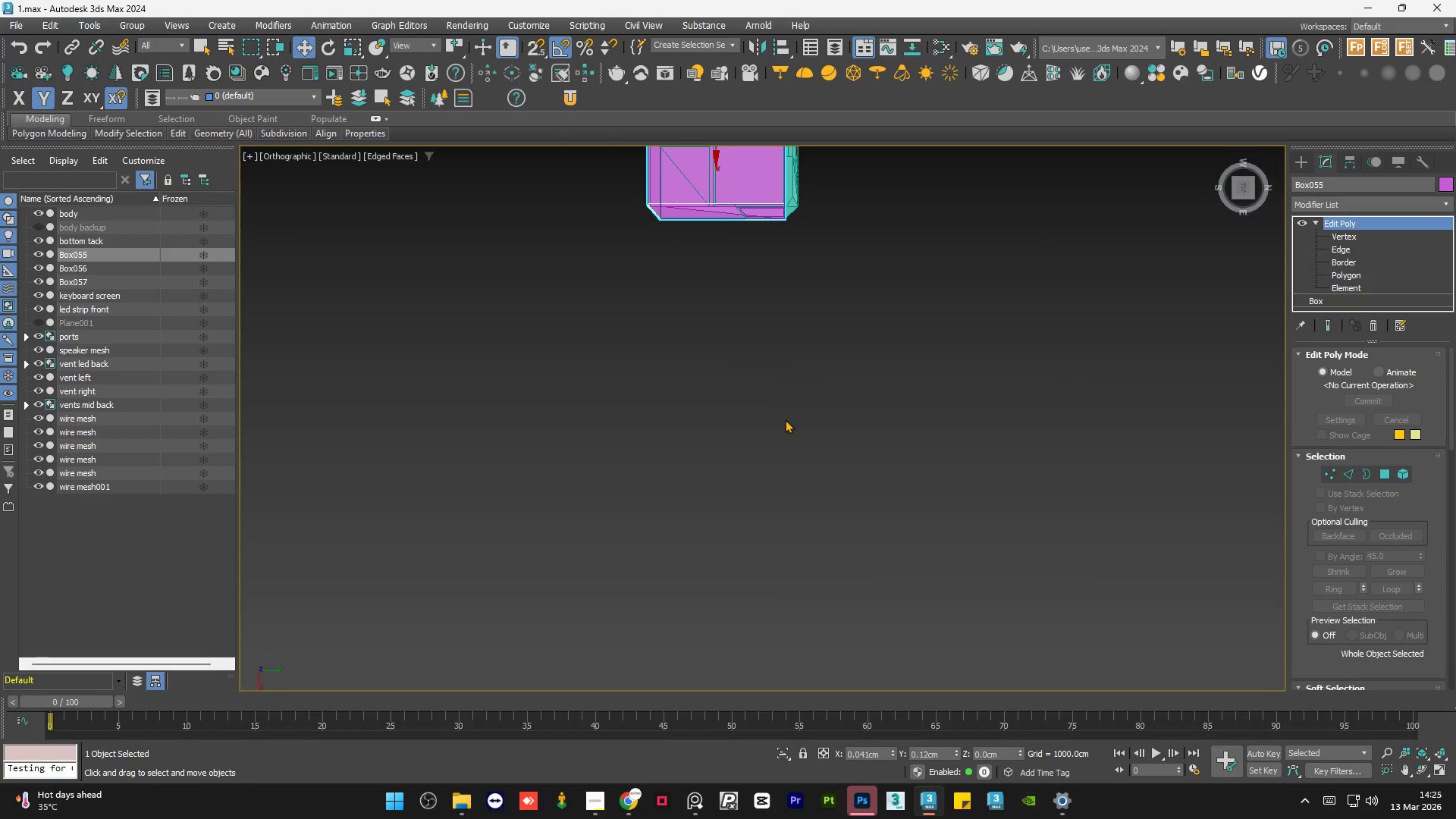 
key(Z)
 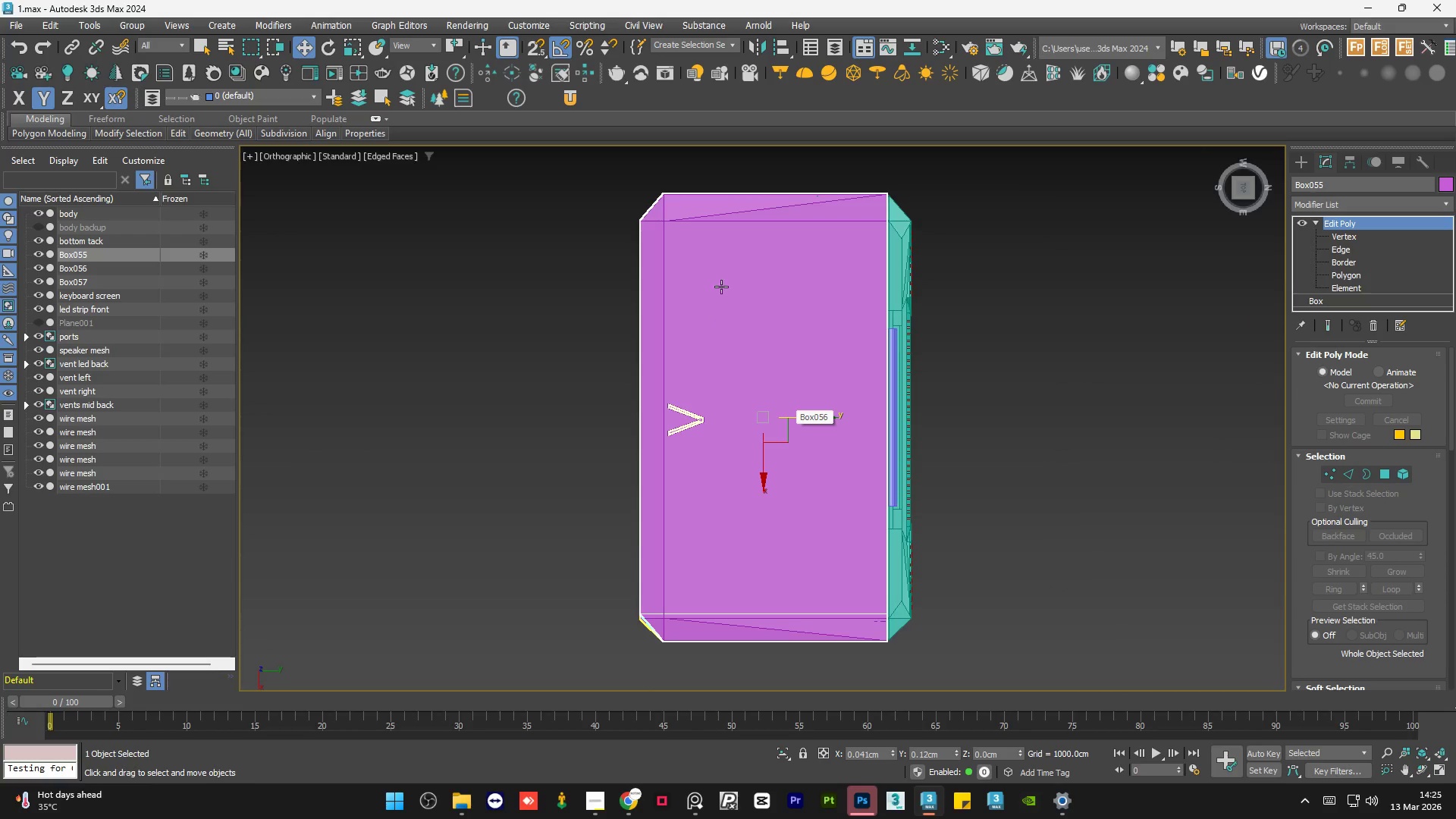 
key(F3)
 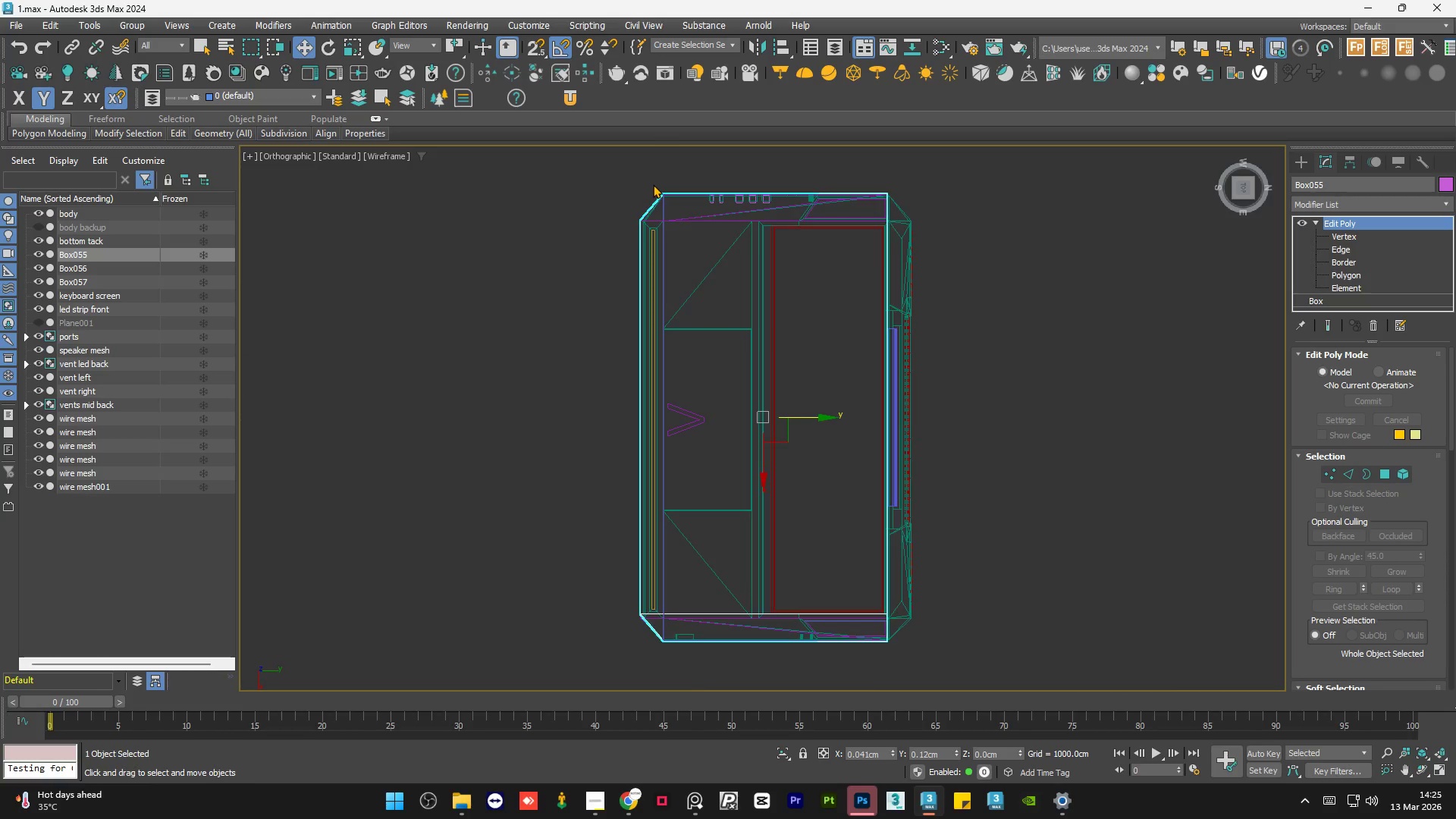 
scroll: coordinate [656, 188], scroll_direction: up, amount: 5.0
 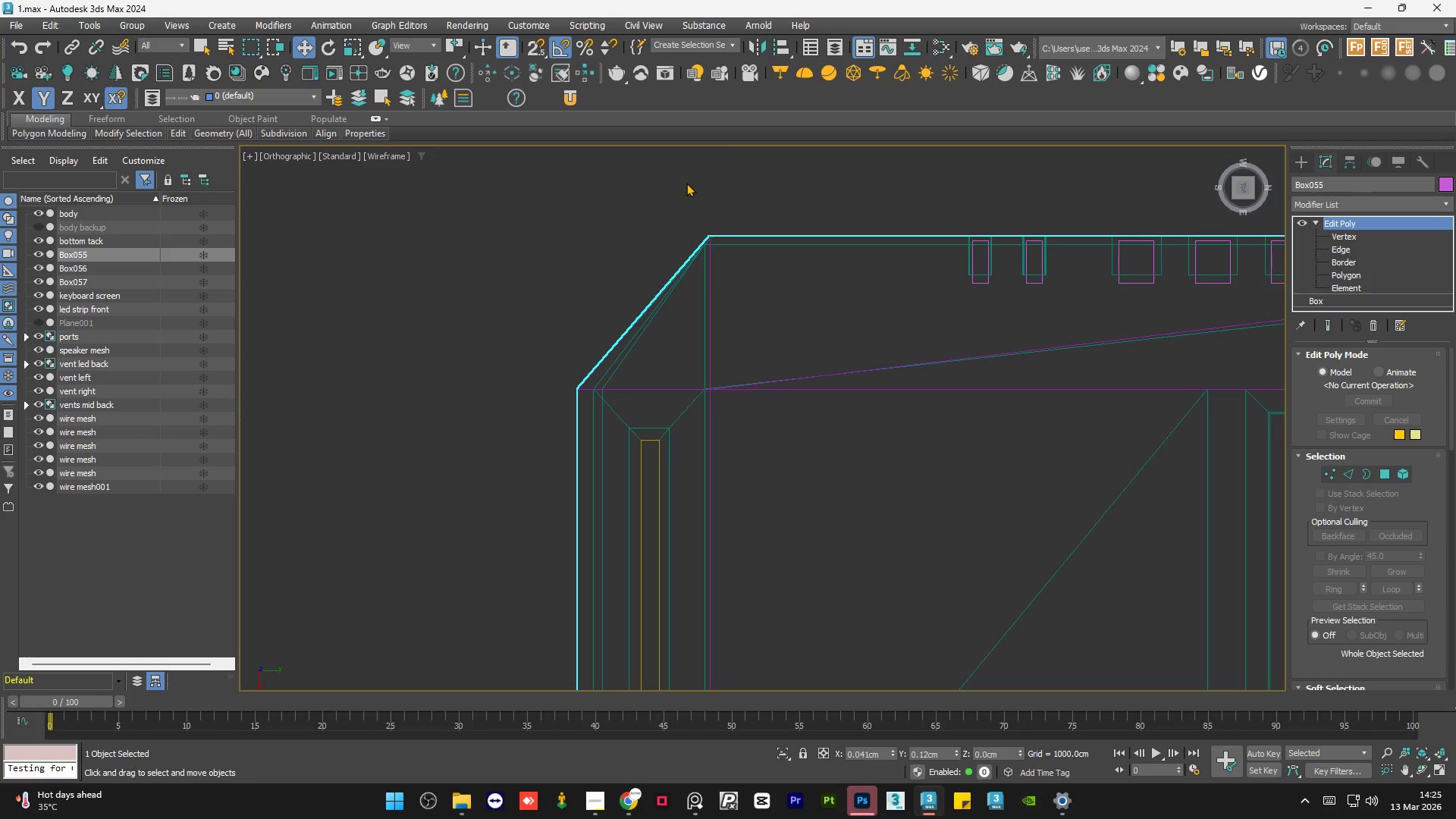 
scroll: coordinate [692, 188], scroll_direction: down, amount: 6.0
 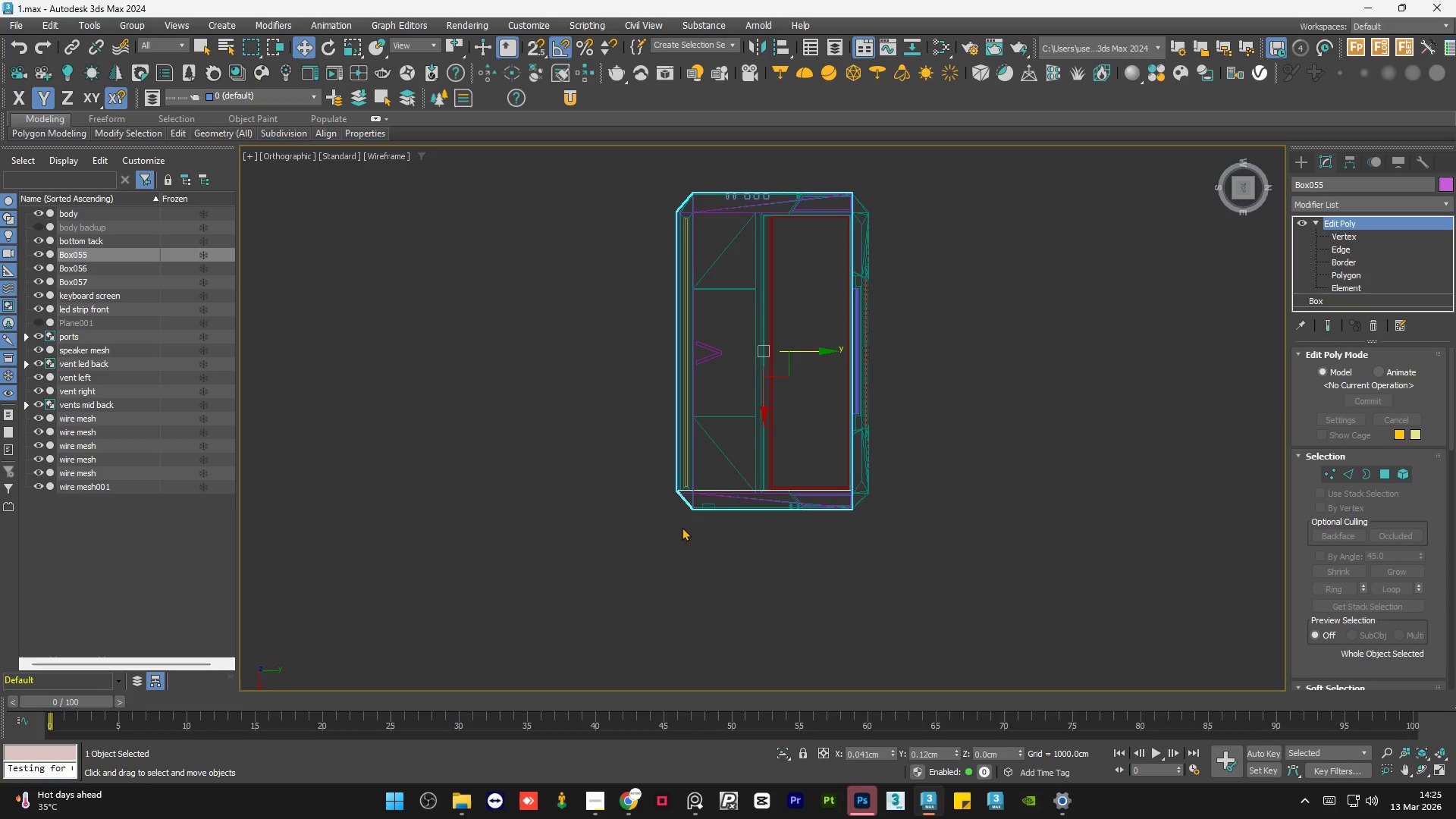 
scroll: coordinate [664, 497], scroll_direction: up, amount: 8.0
 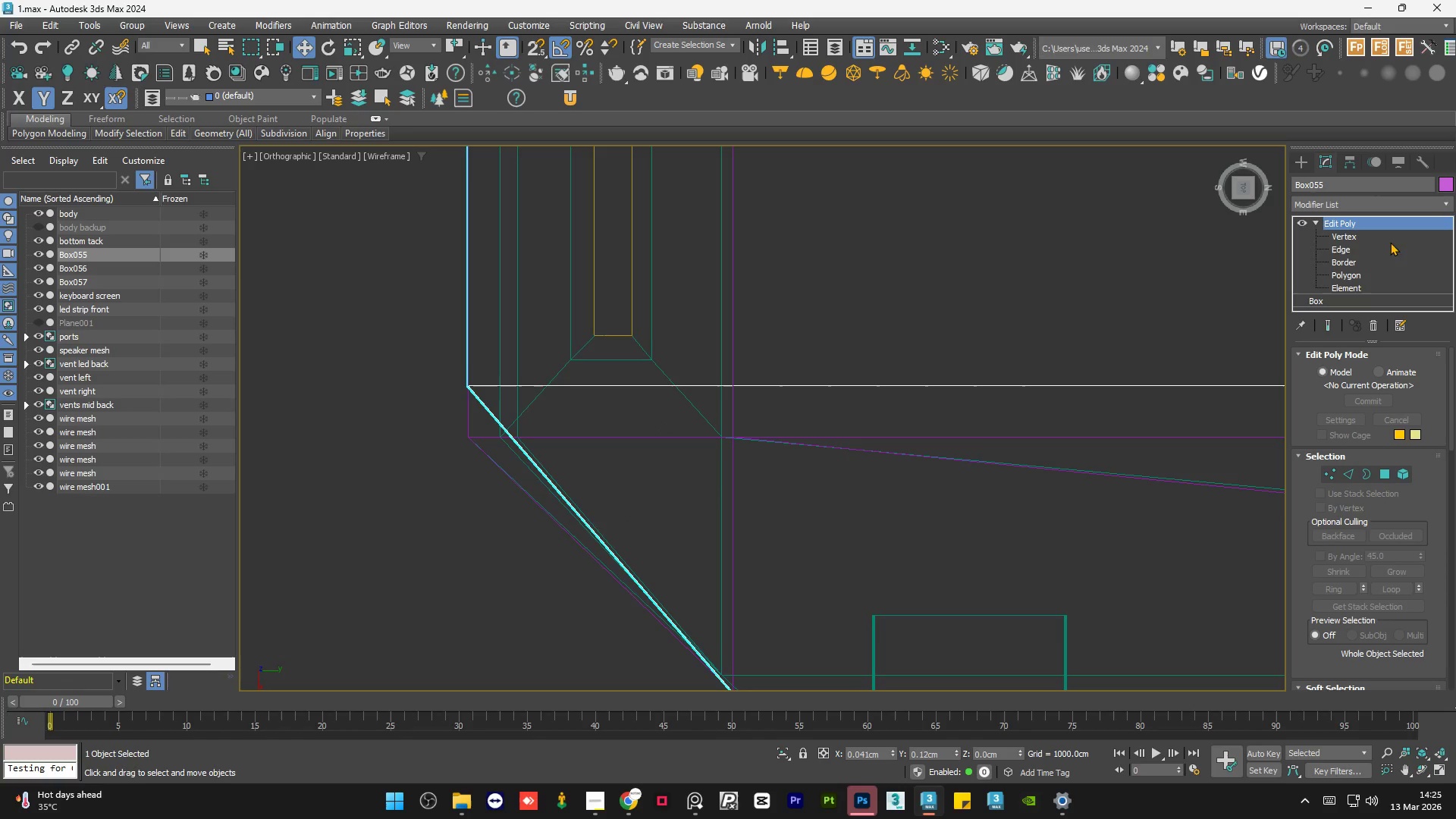 
scroll: coordinate [781, 422], scroll_direction: down, amount: 8.0
 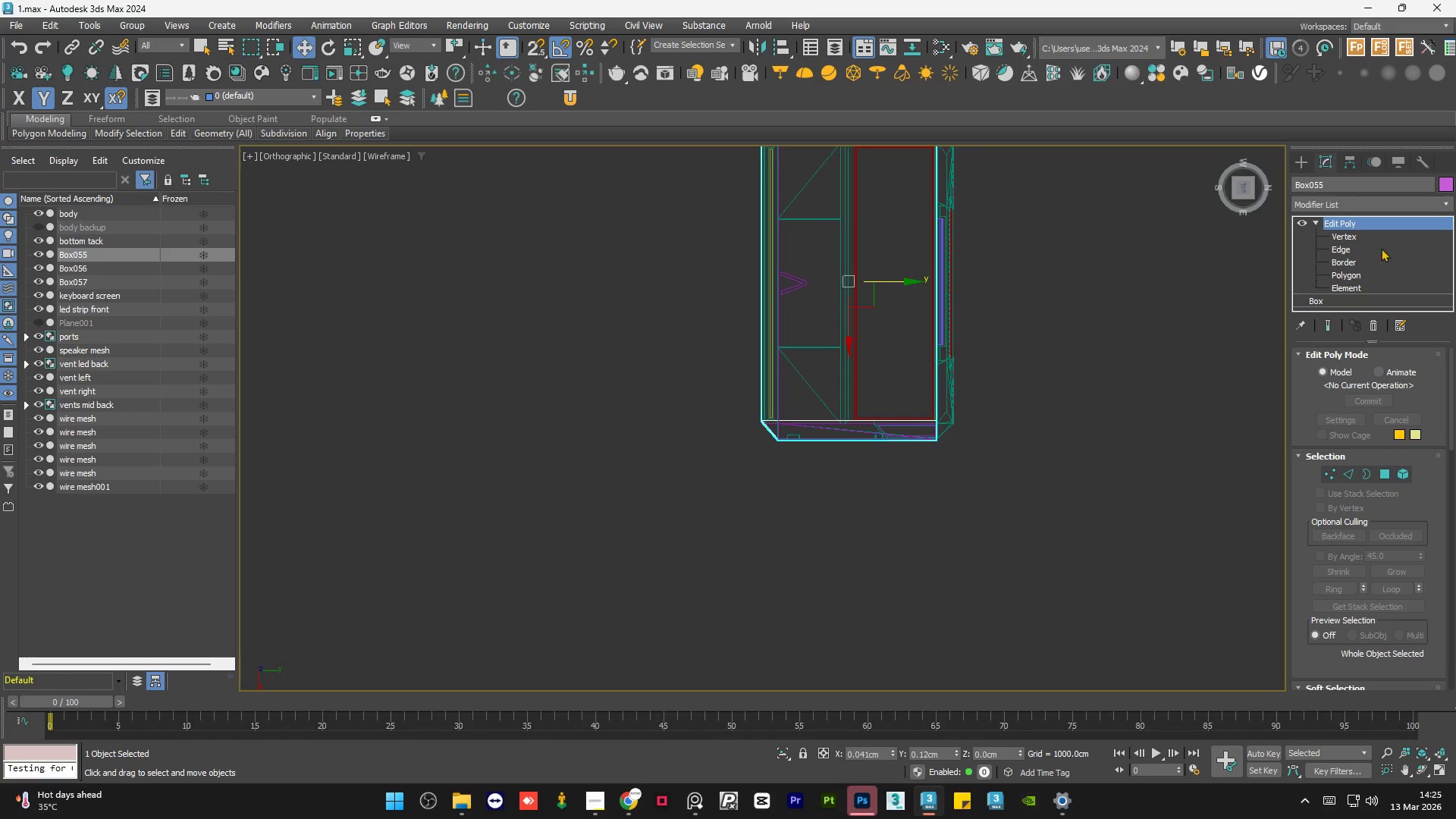 
left_click([1385, 233])
 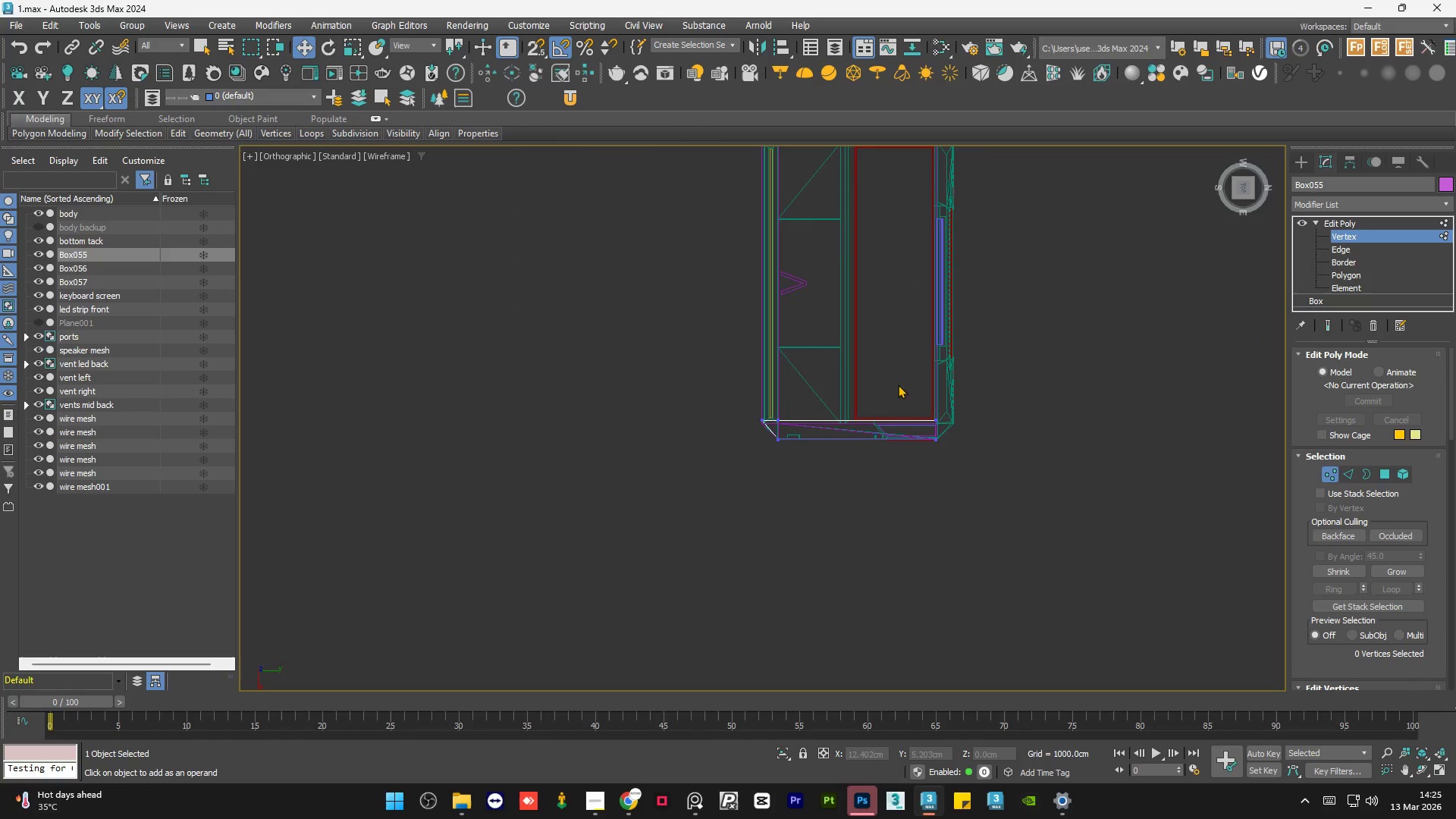 
scroll: coordinate [893, 397], scroll_direction: up, amount: 2.0
 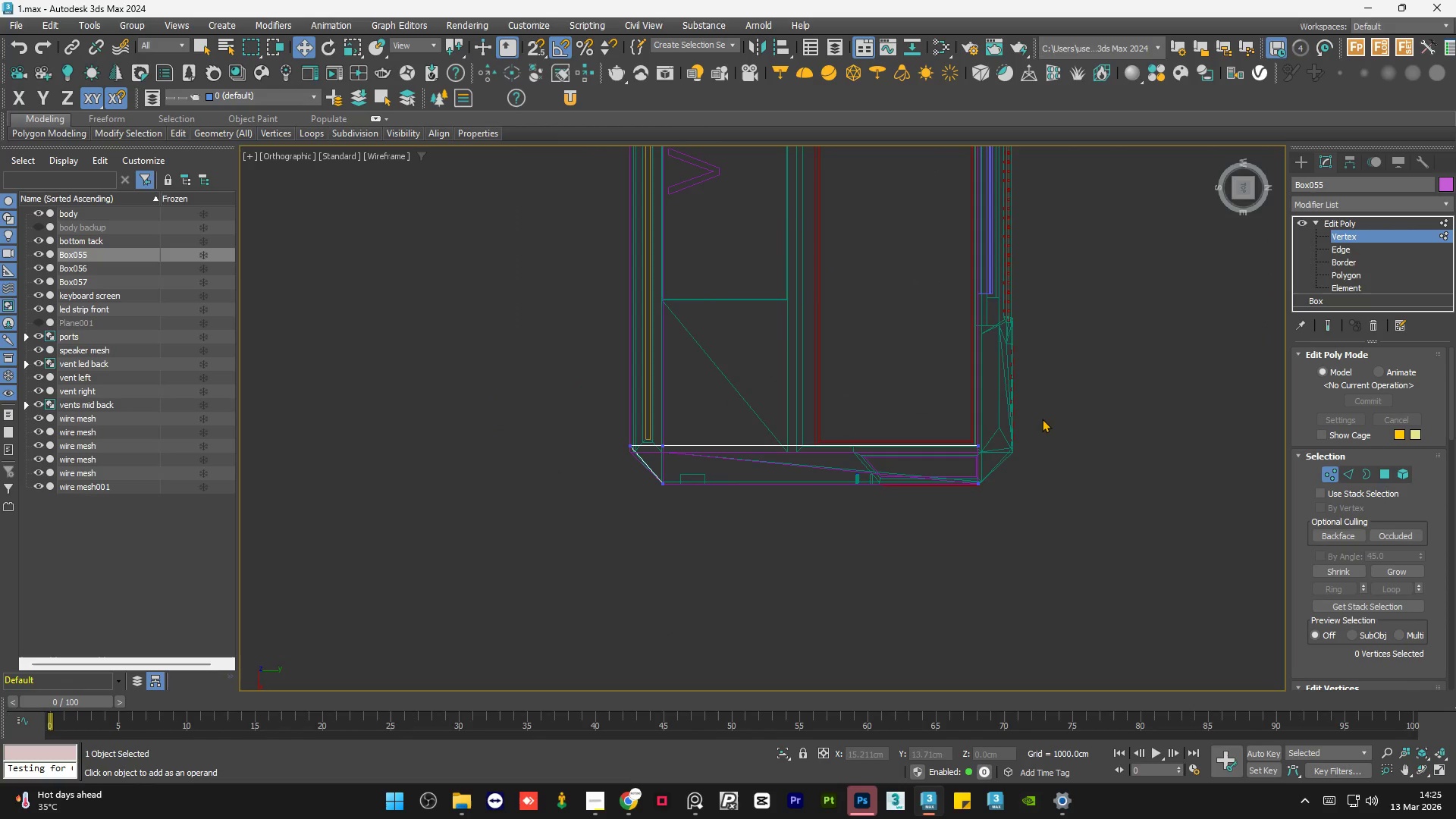 
left_click_drag(start_coordinate=[1043, 418], to_coordinate=[594, 458])
 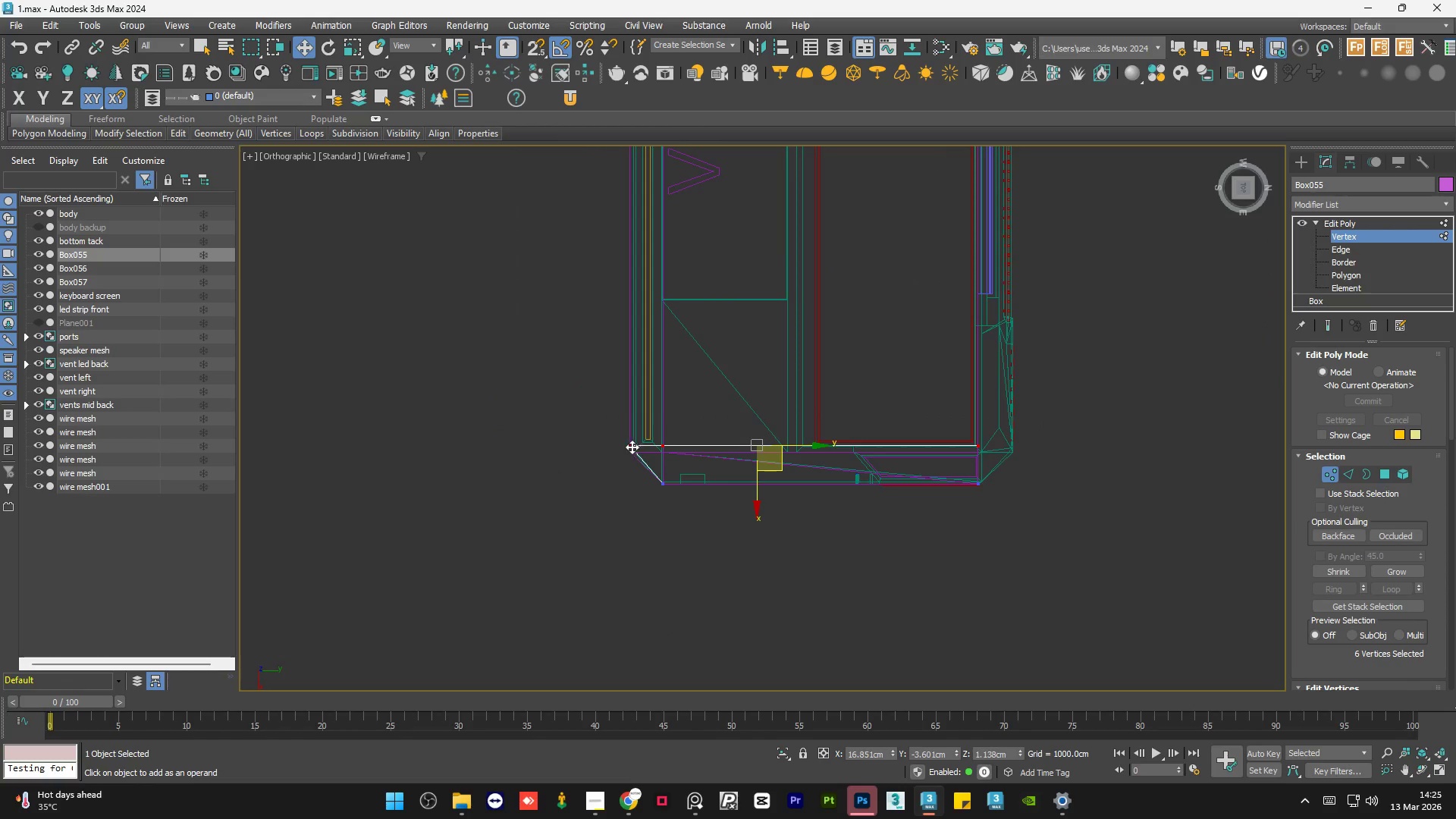 
scroll: coordinate [633, 455], scroll_direction: up, amount: 6.0
 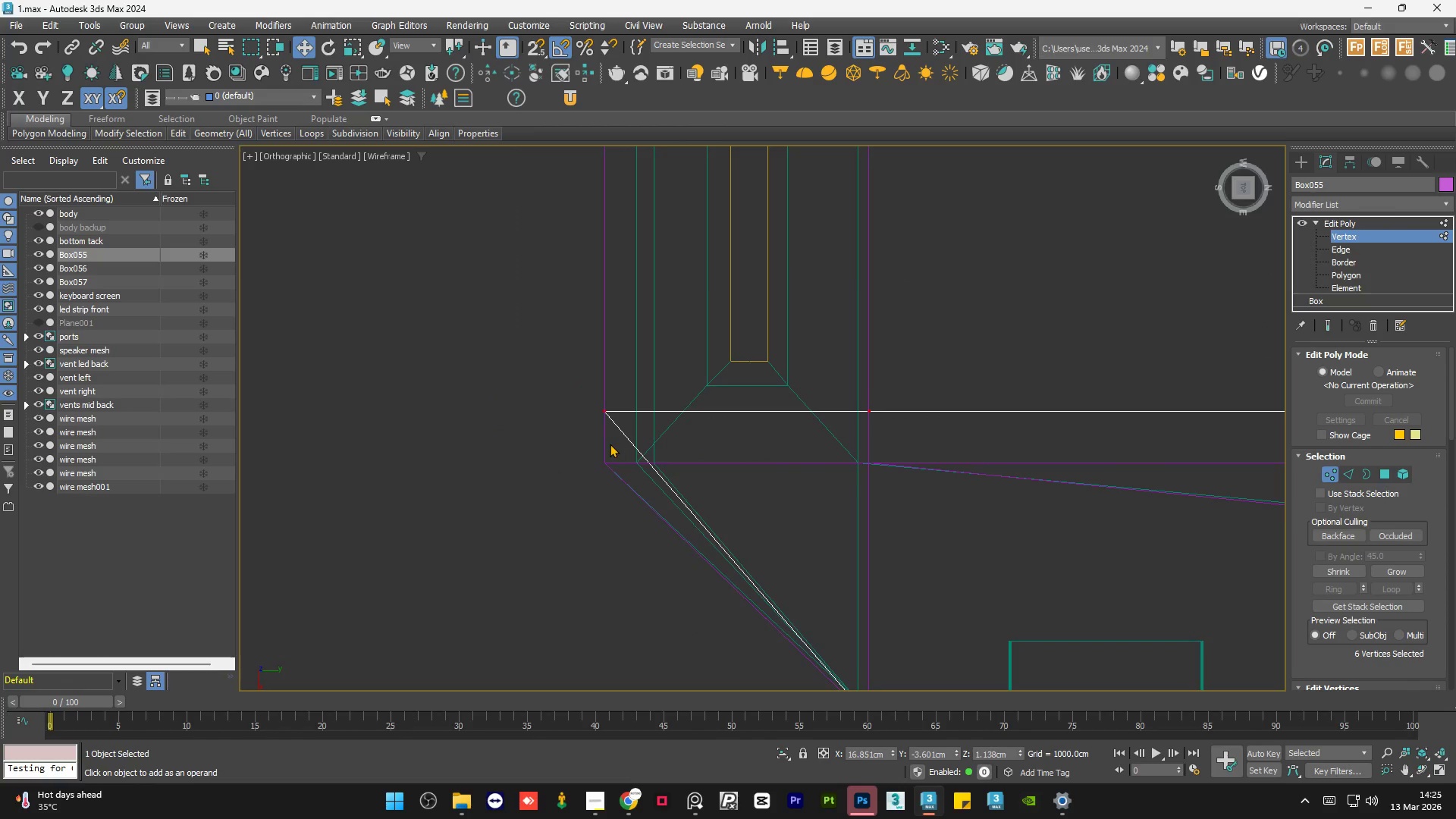 
scroll: coordinate [610, 444], scroll_direction: down, amount: 2.0
 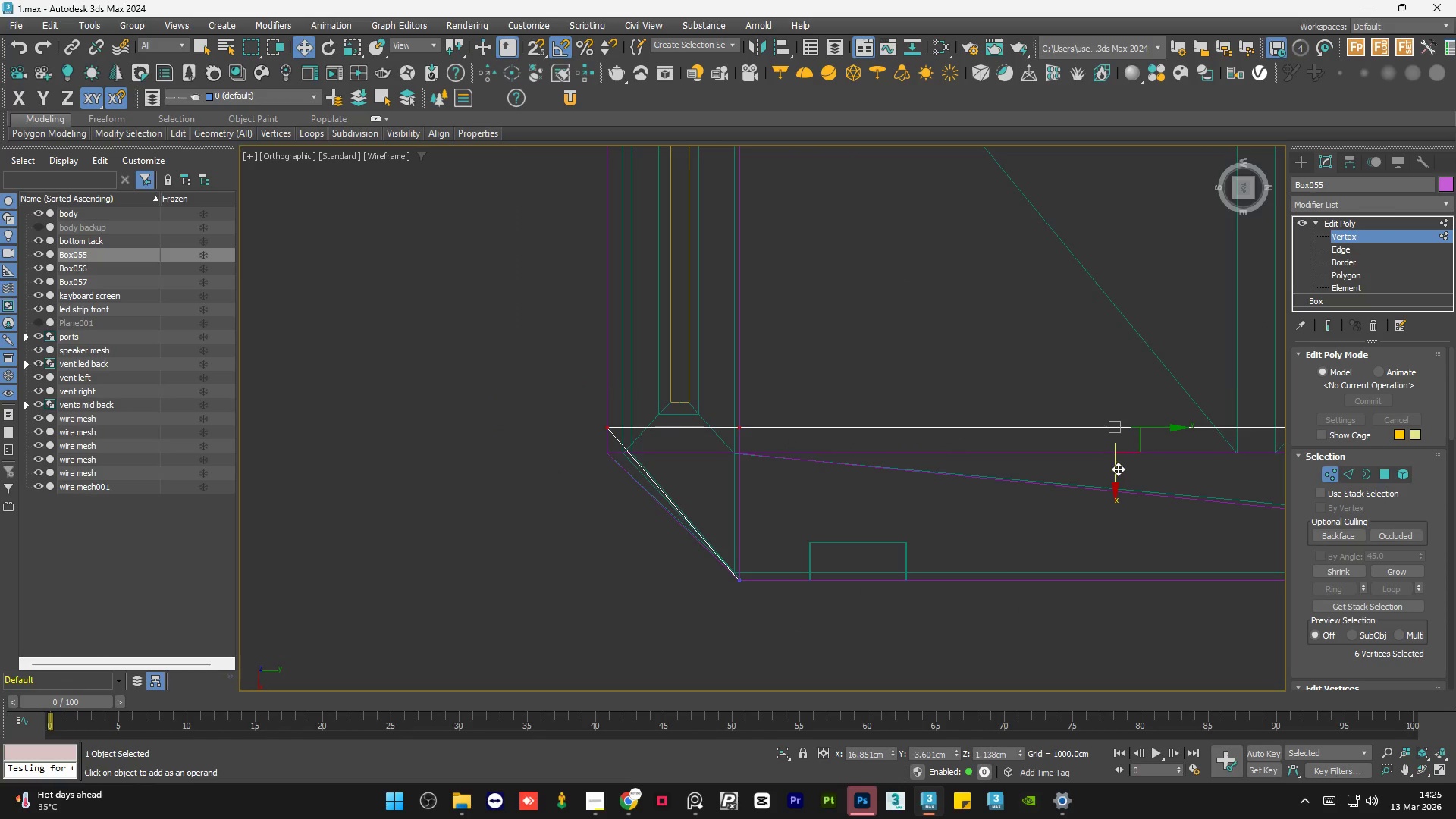 
key(S)
 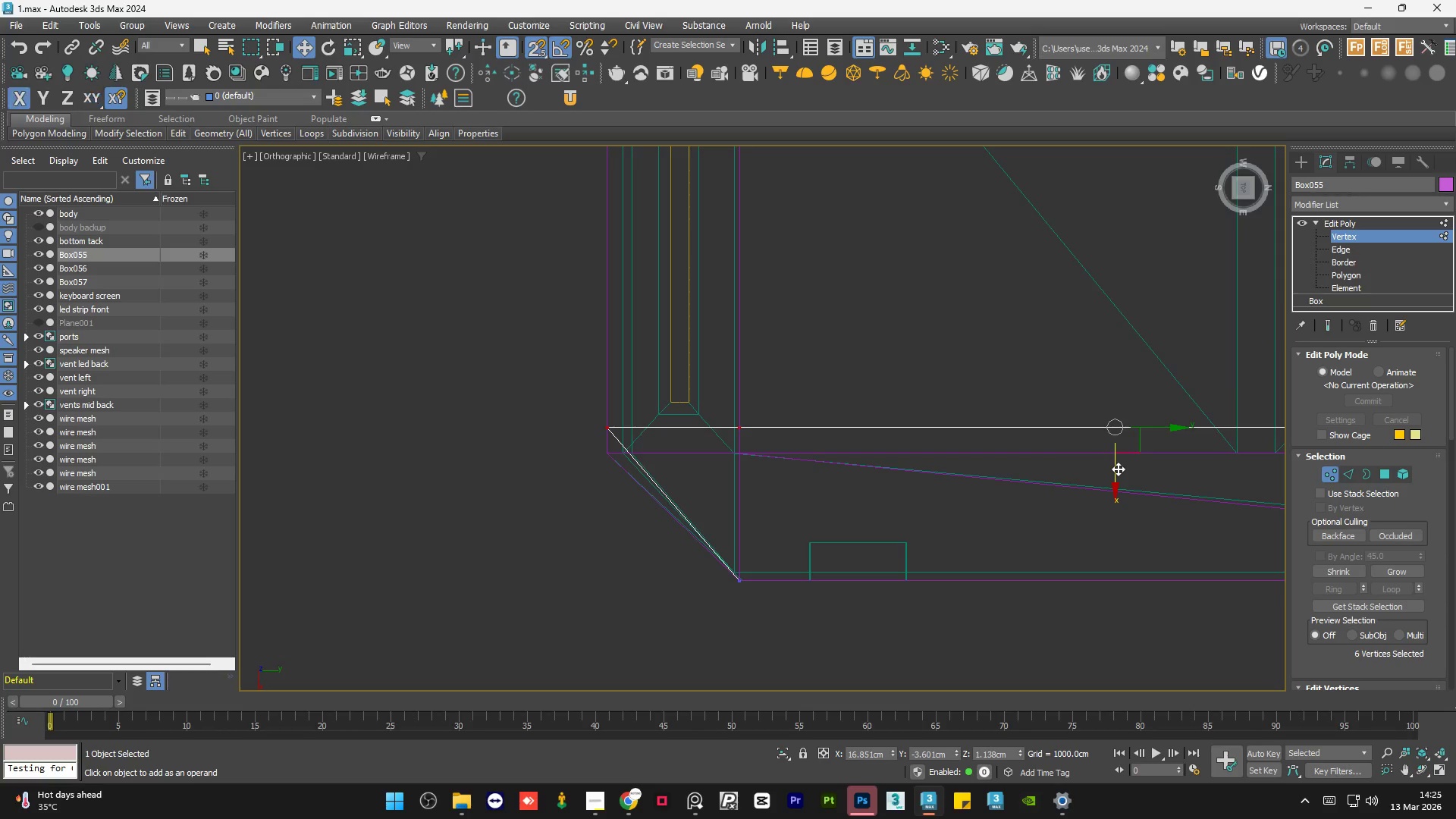 
left_click_drag(start_coordinate=[1118, 469], to_coordinate=[608, 454])
 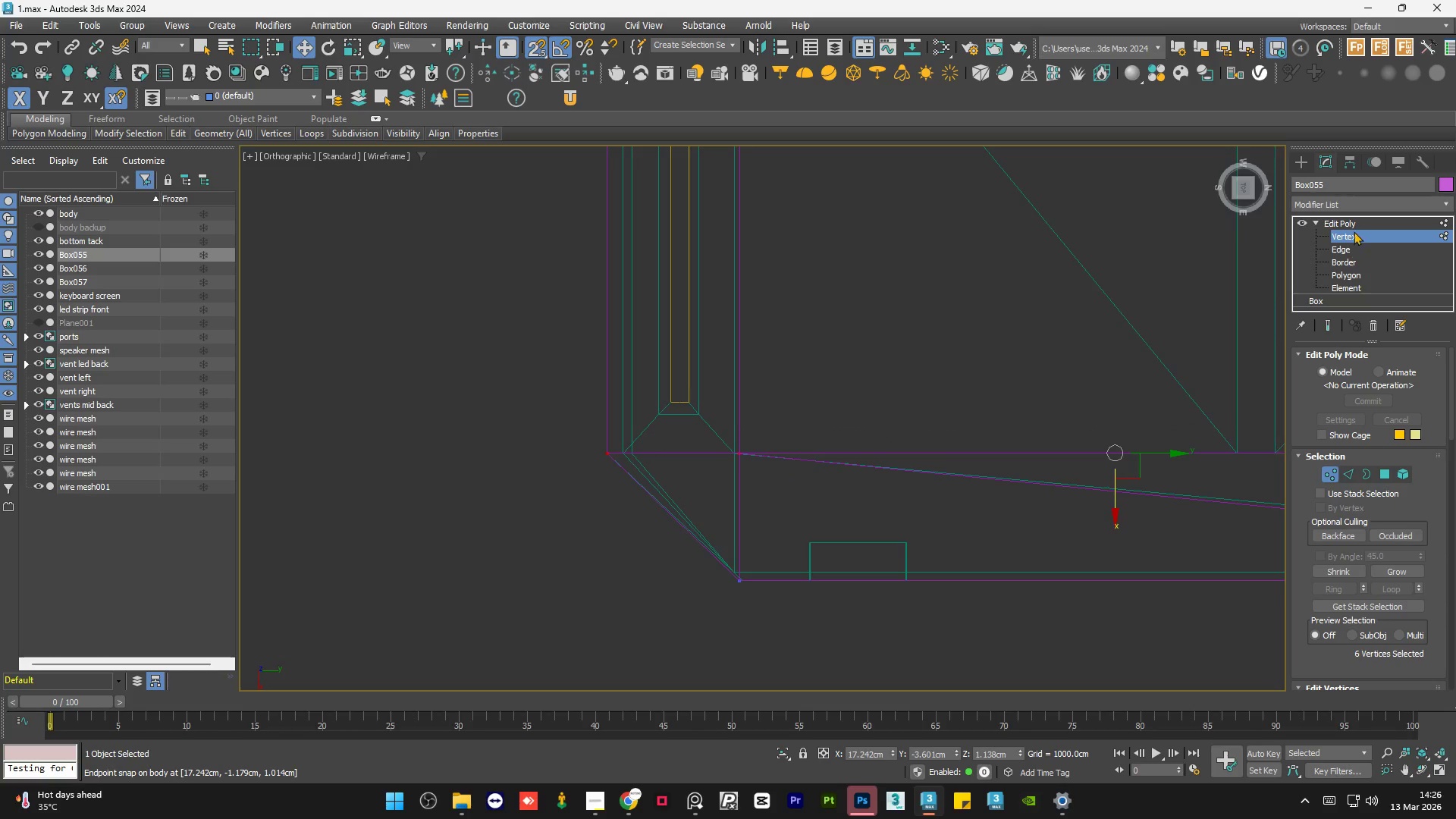 
left_click([1356, 217])
 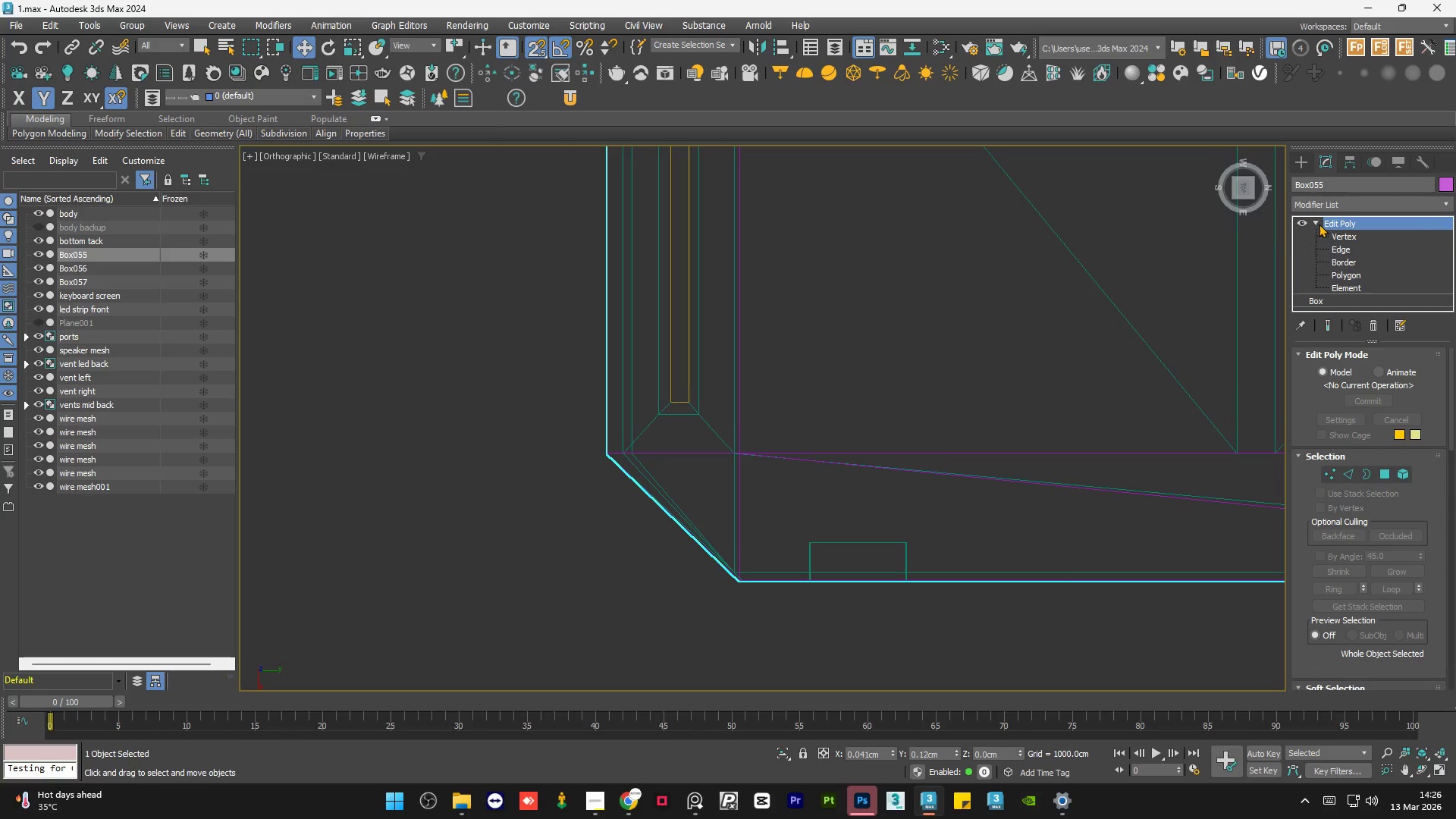 
left_click([1319, 224])
 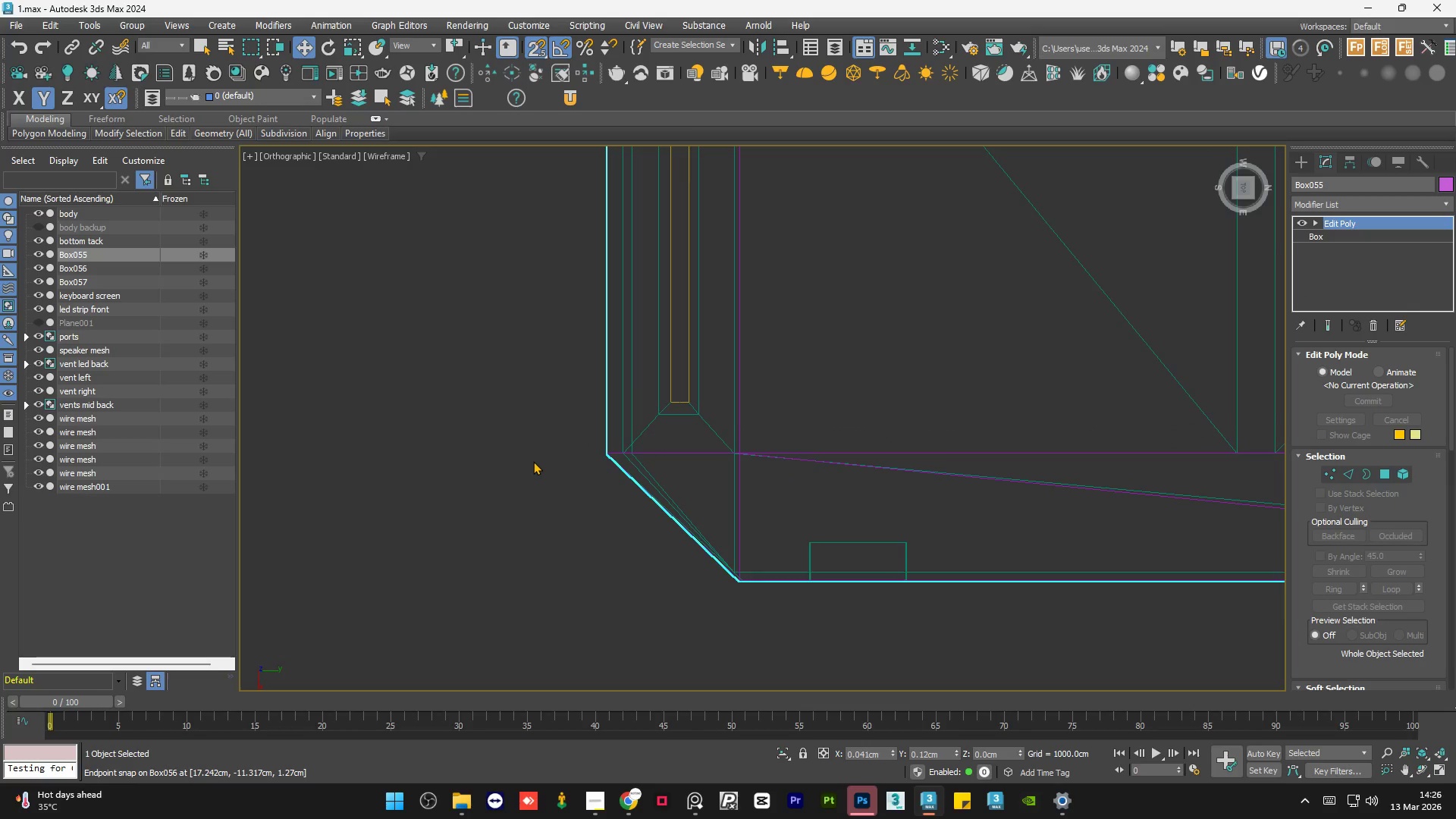 
double_click([533, 461])
 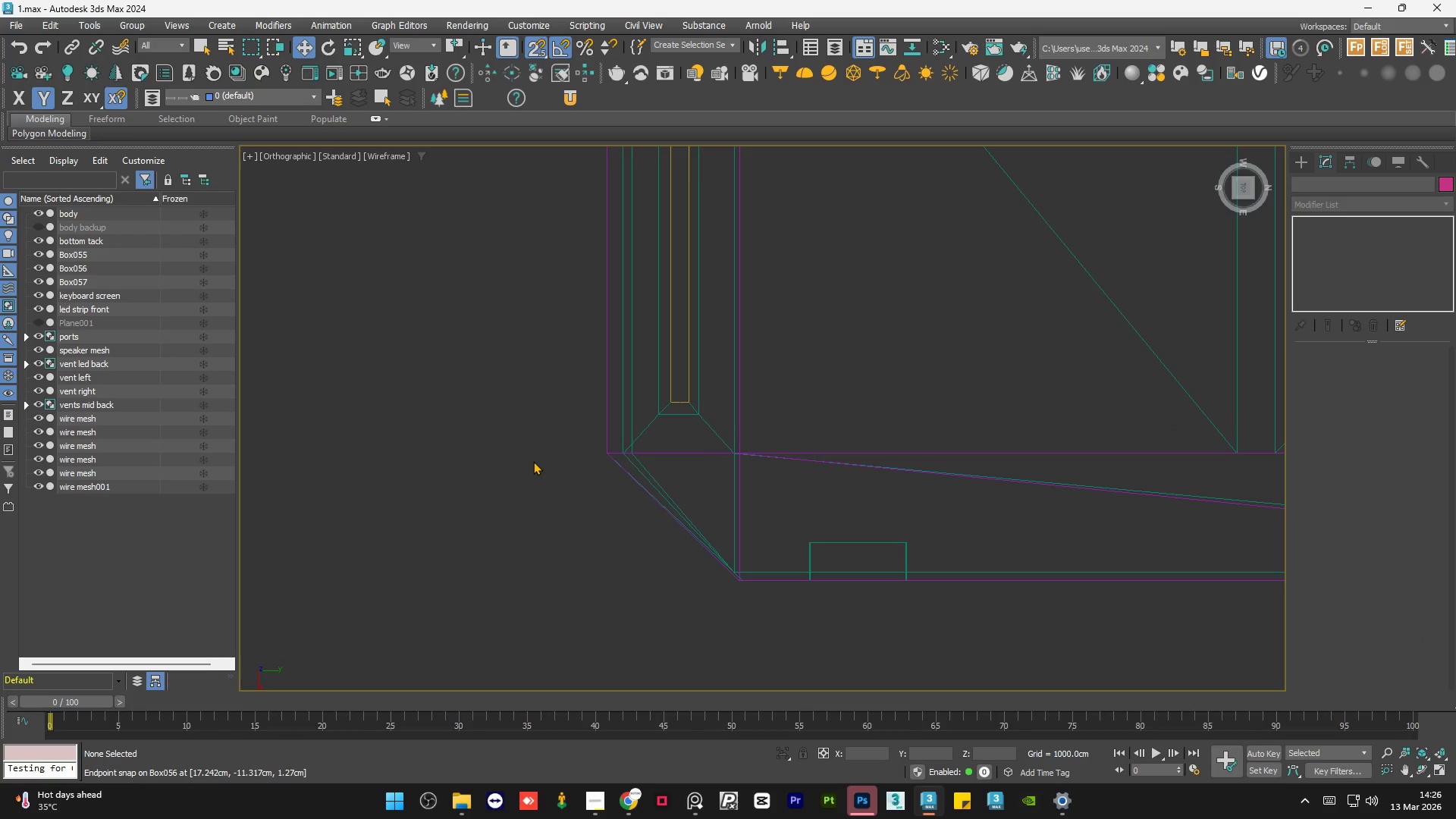 
key(S)
 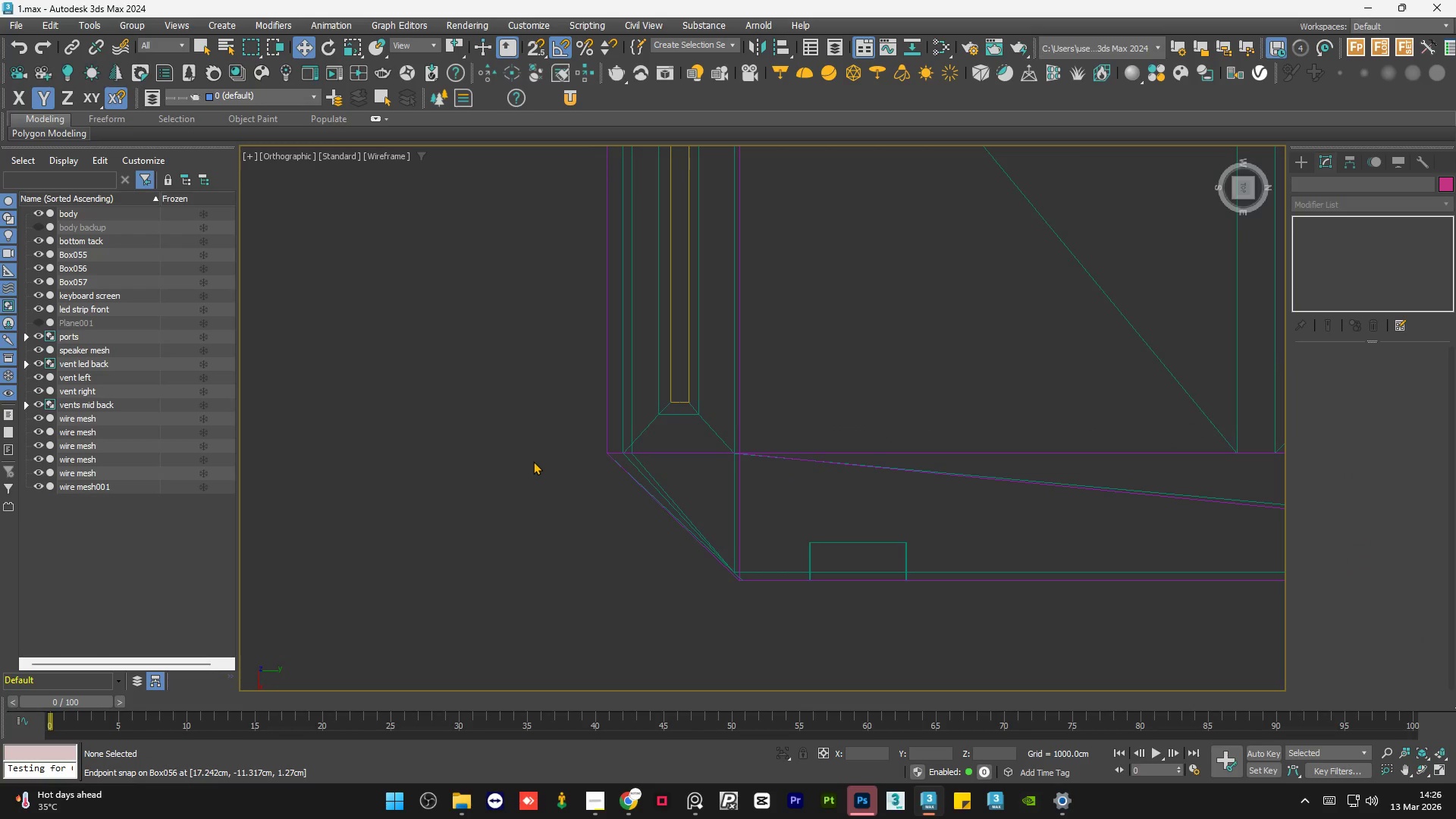 
key(F3)
 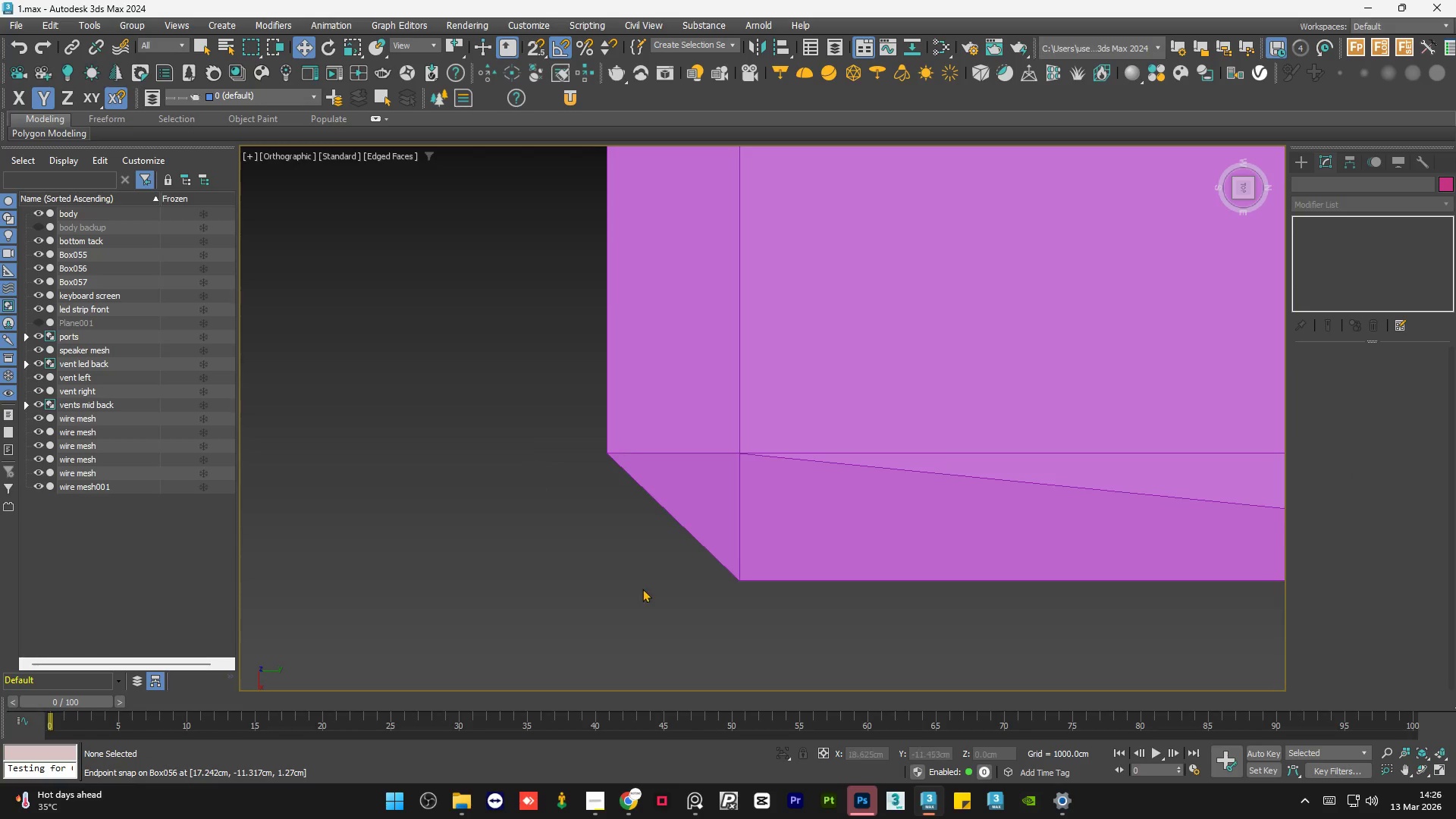 
scroll: coordinate [799, 617], scroll_direction: down, amount: 5.0
 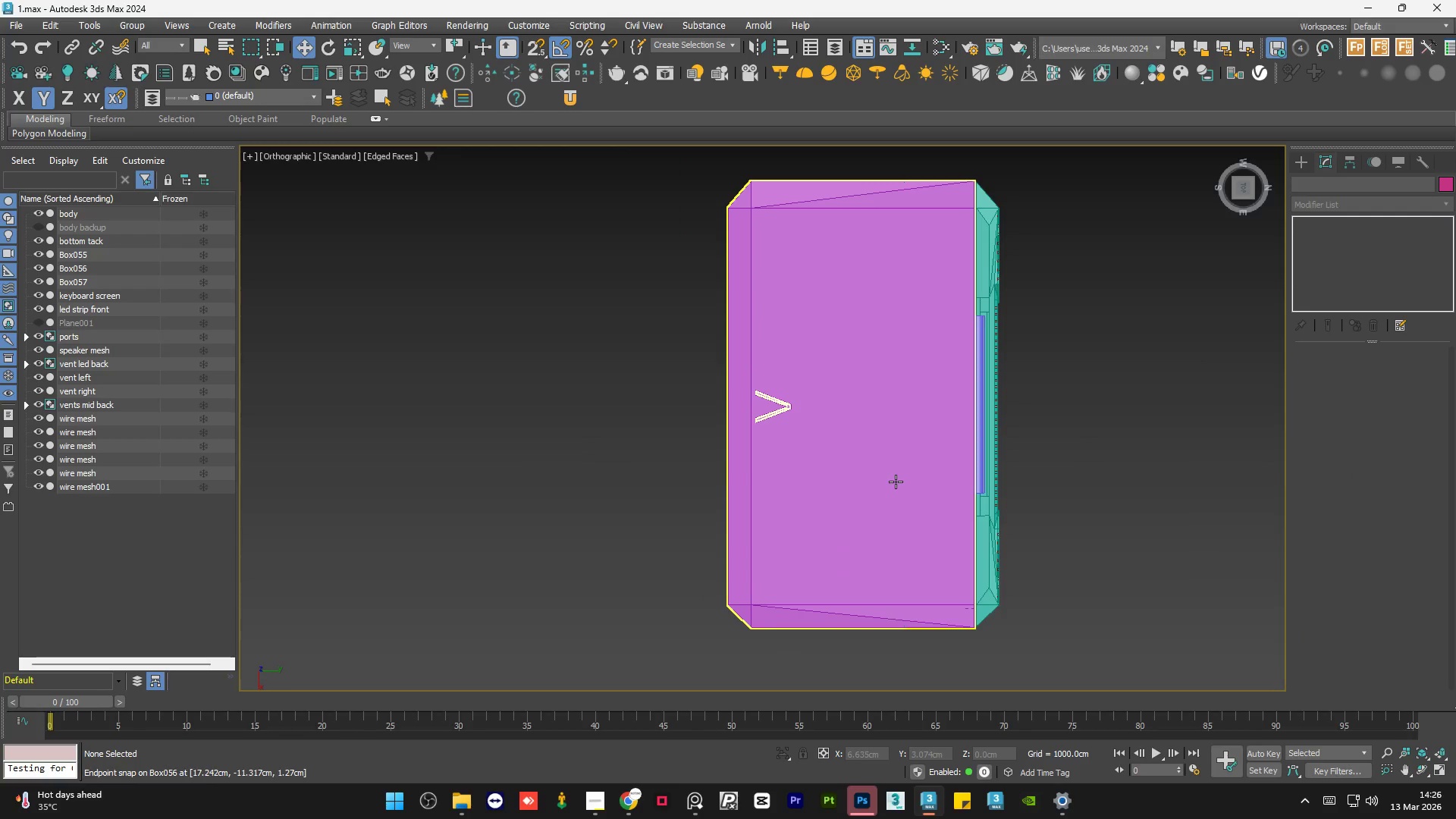 
hold_key(key=AltLeft, duration=1.5)
 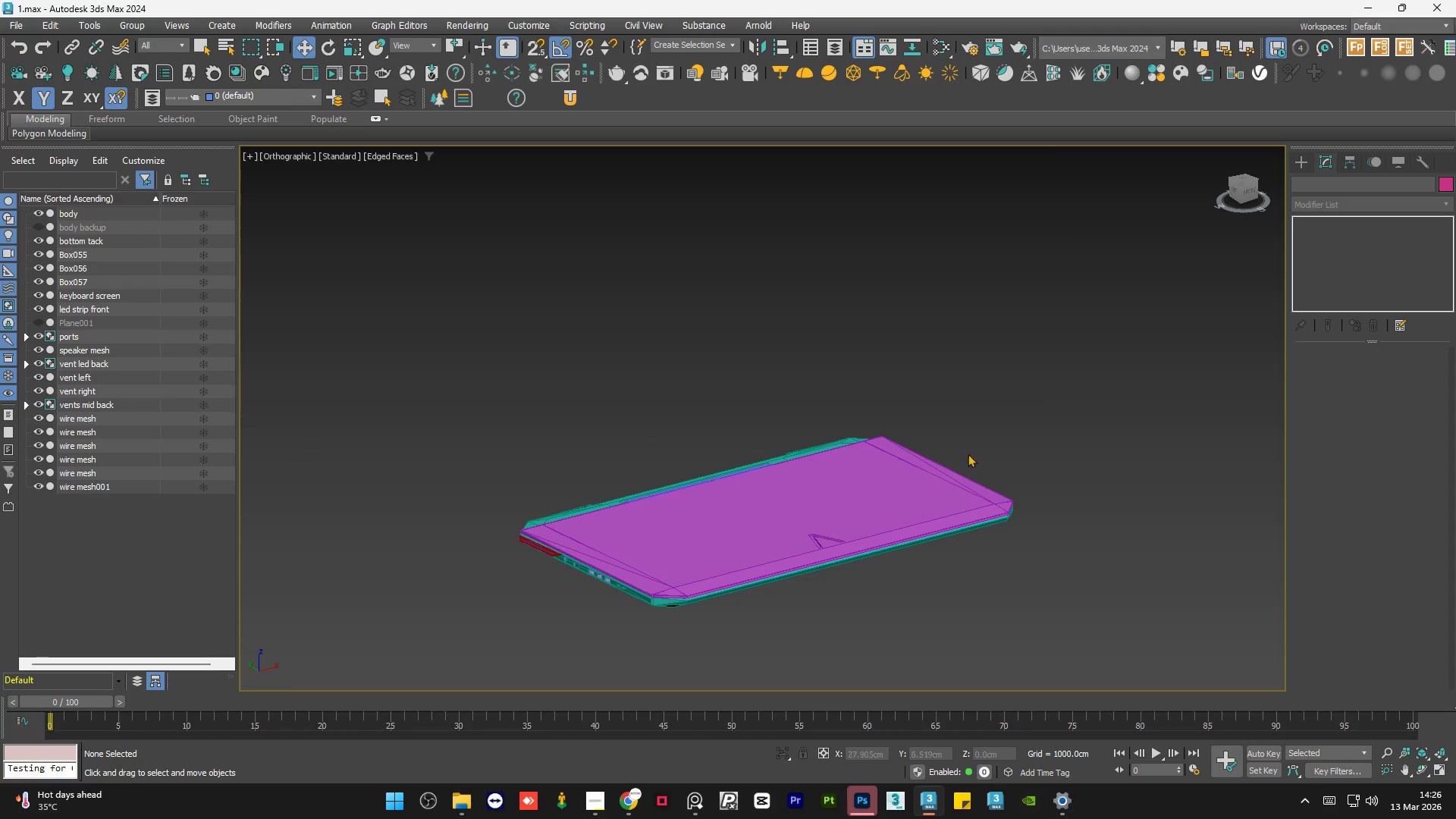 
key(Alt+AltLeft)
 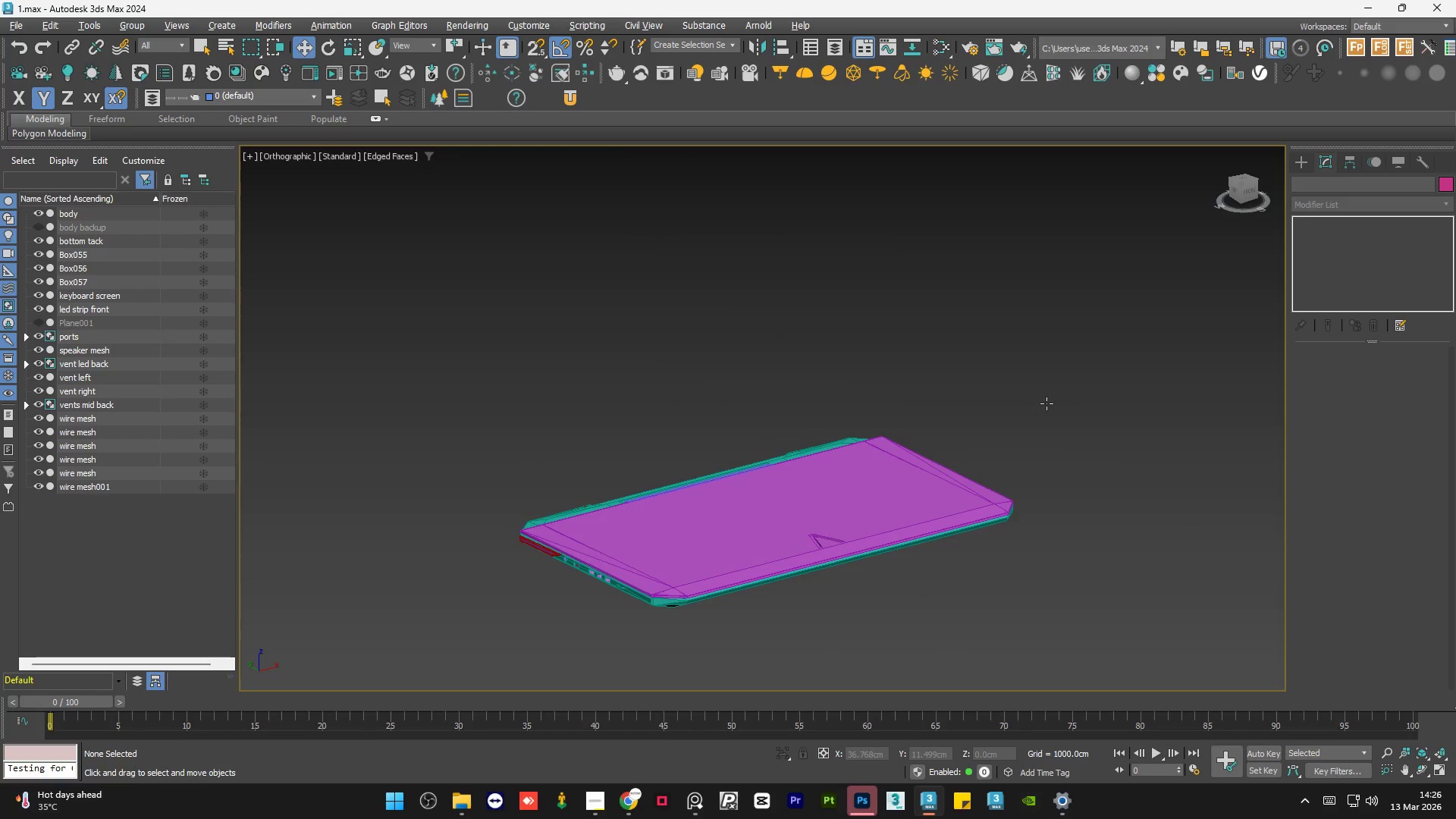 
key(Alt+AltLeft)
 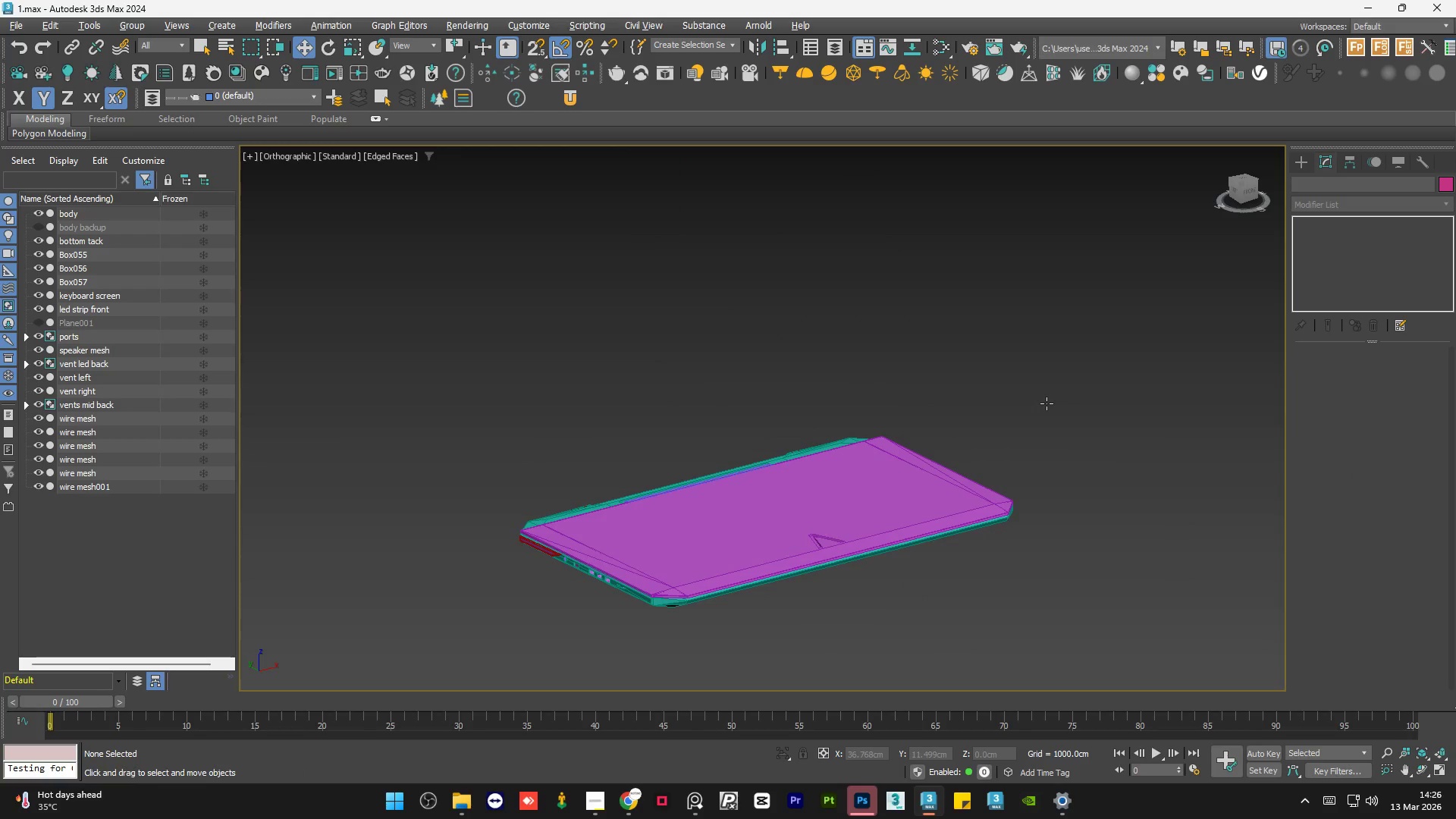 
key(Alt+AltLeft)
 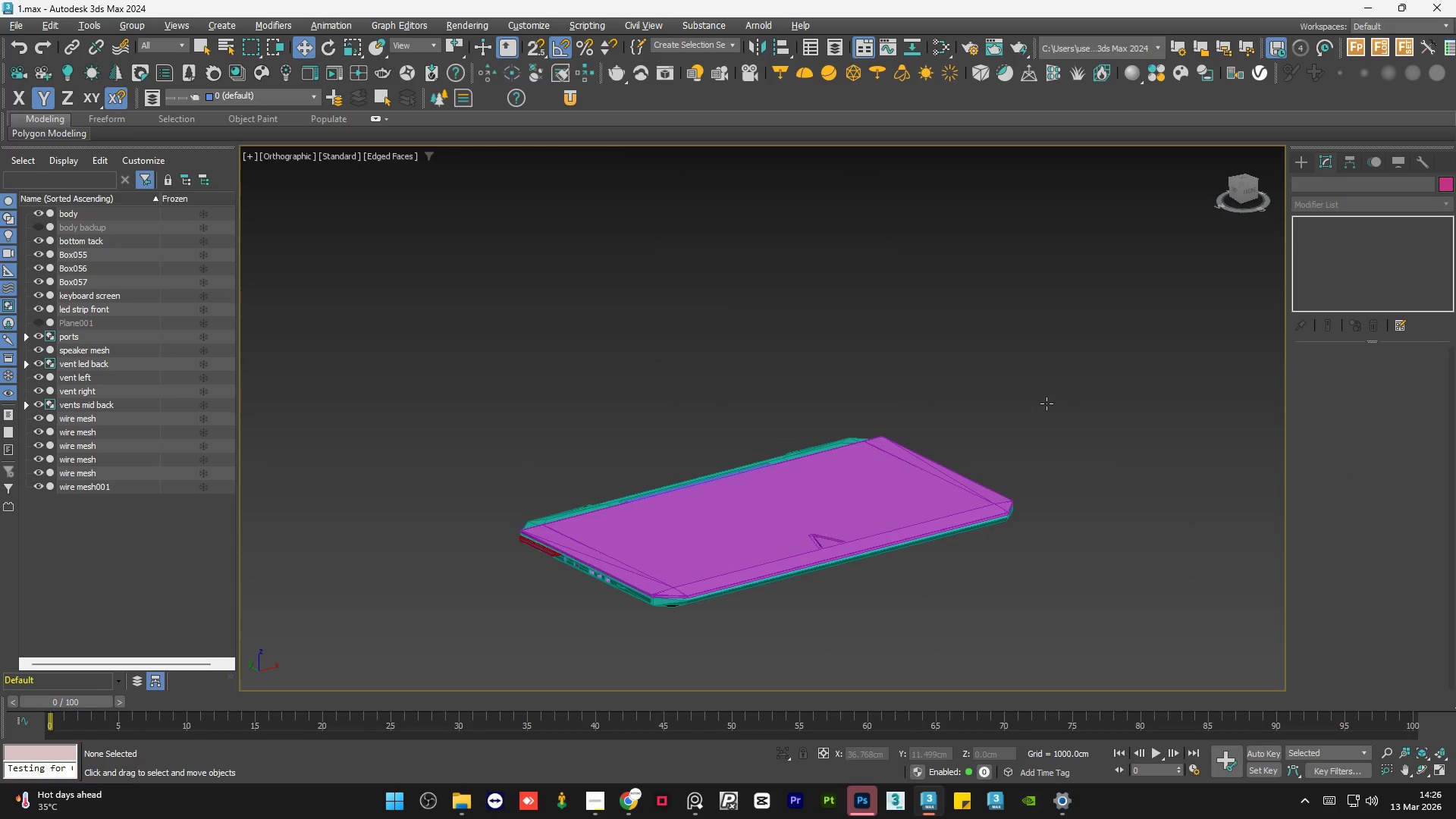 
key(Alt+AltLeft)
 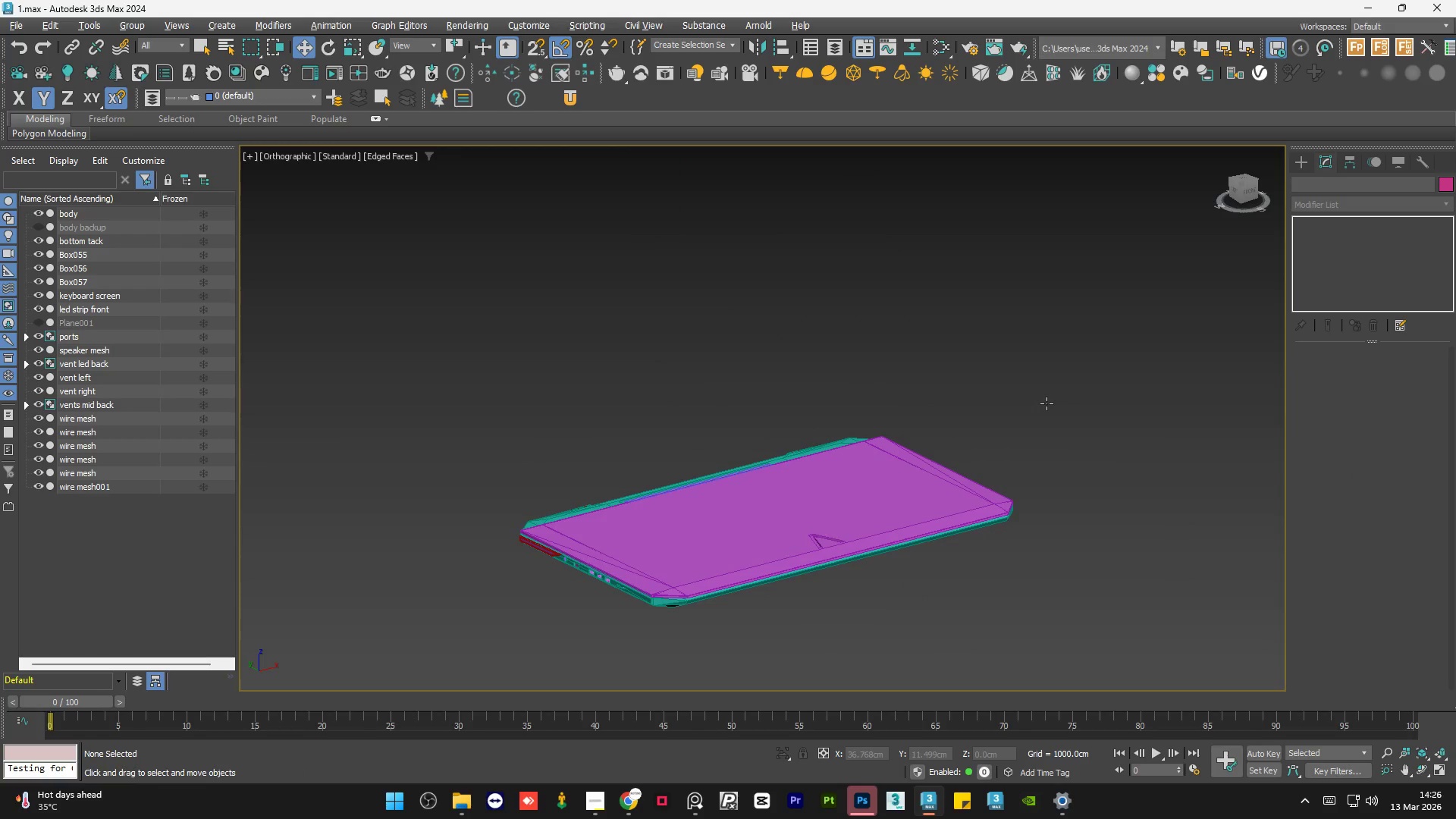 
key(Alt+AltLeft)
 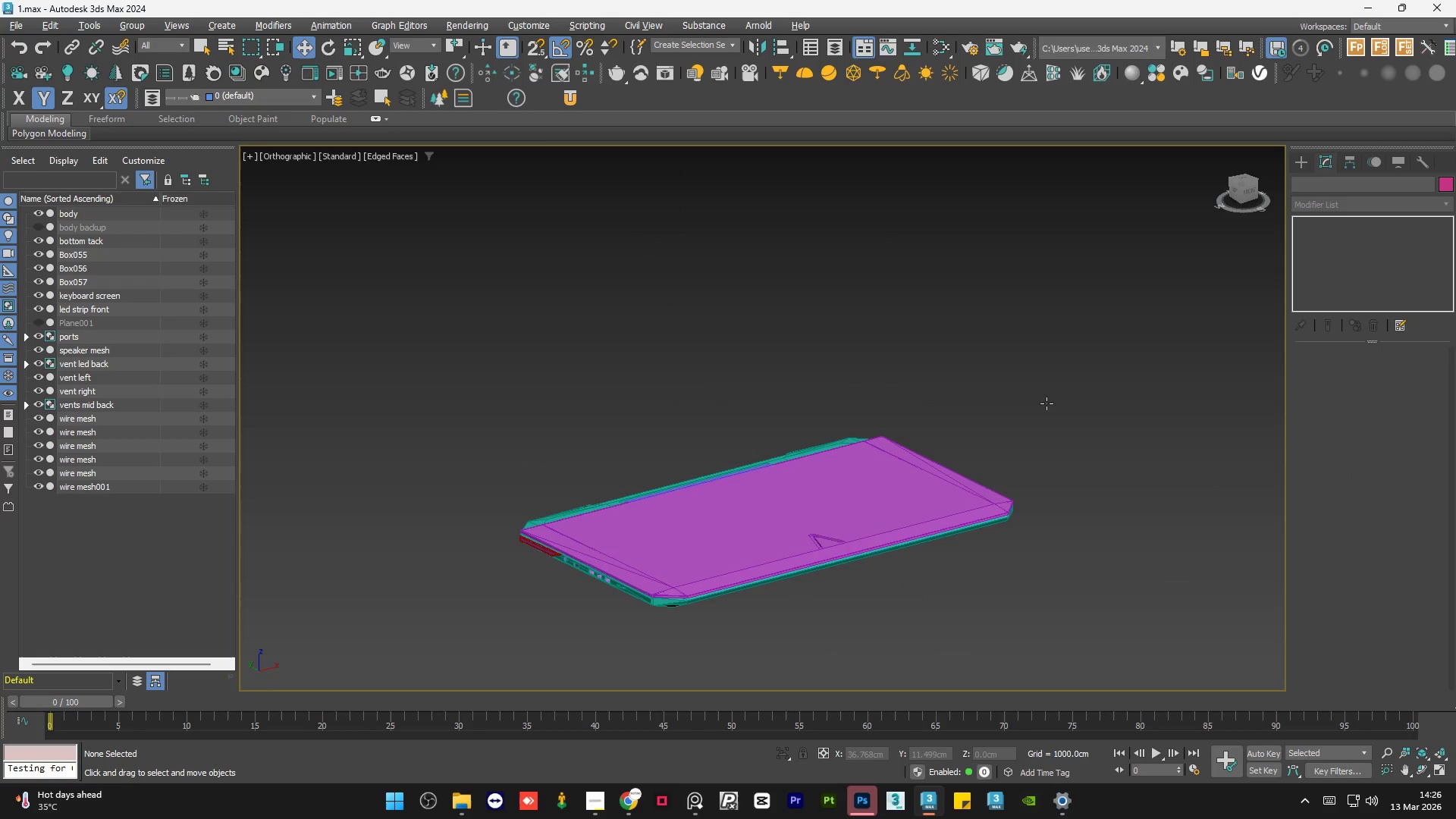 
key(Alt+AltLeft)
 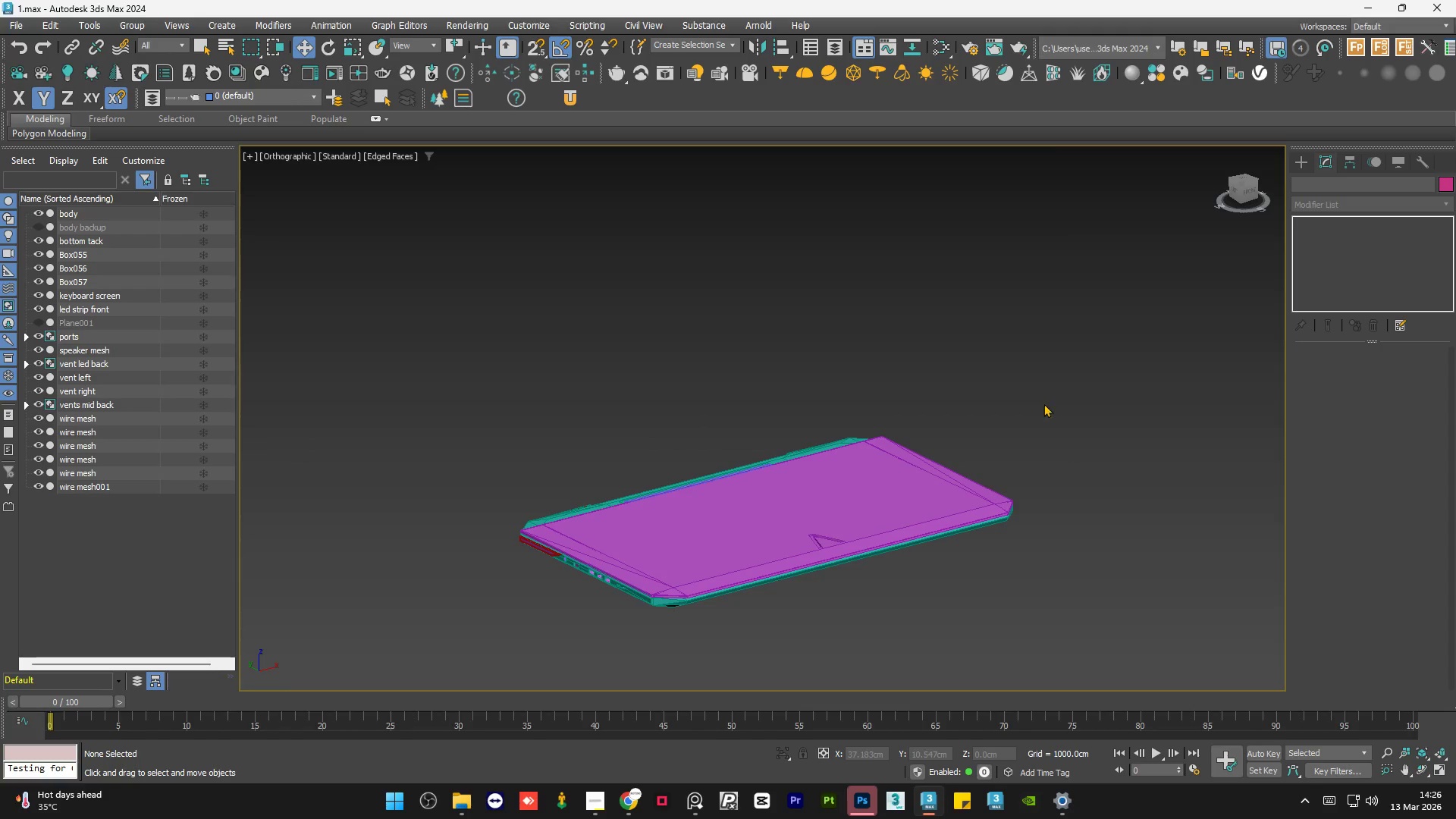 
hold_key(key=AltLeft, duration=0.89)
 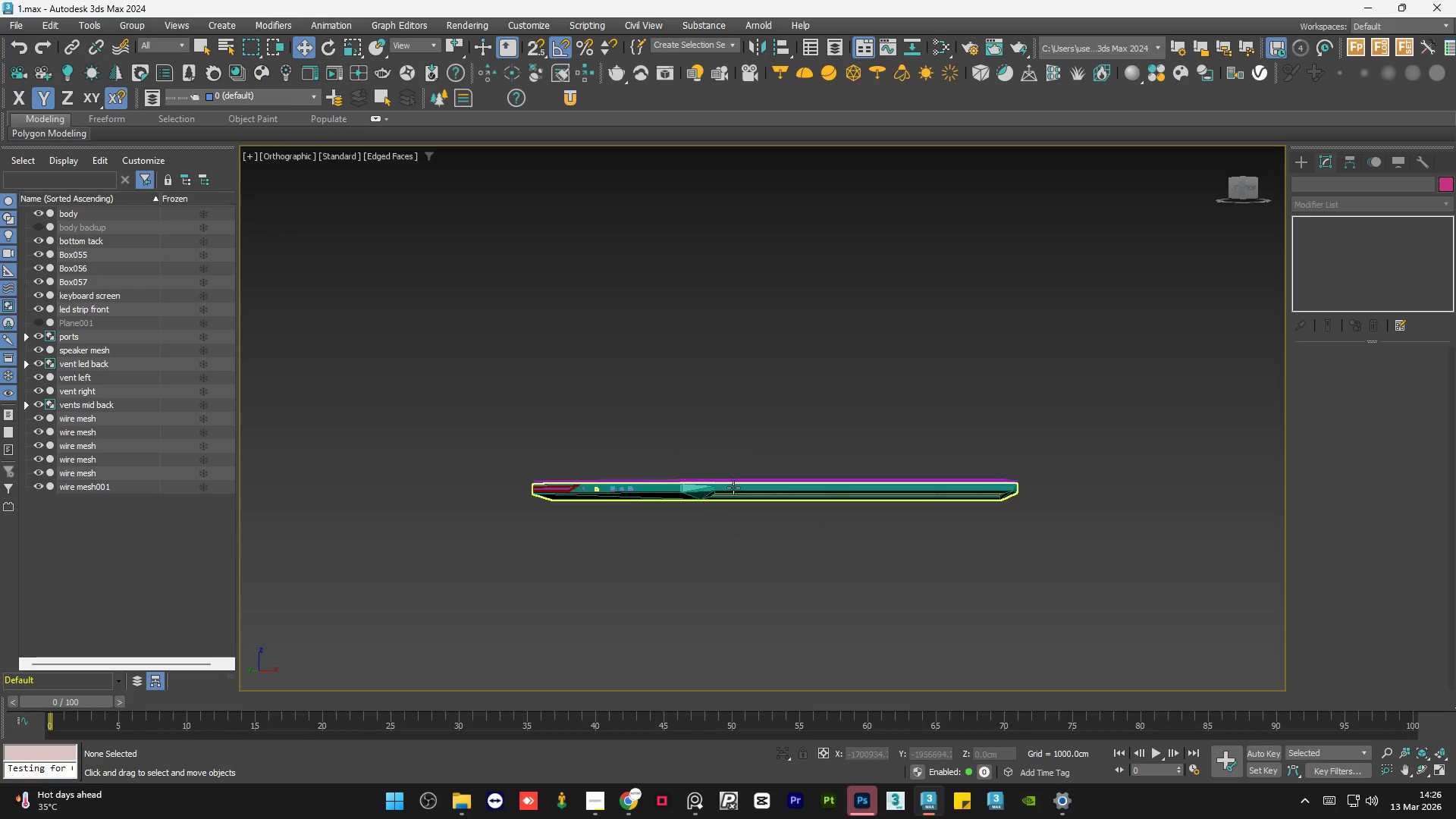 
scroll: coordinate [707, 472], scroll_direction: up, amount: 5.0
 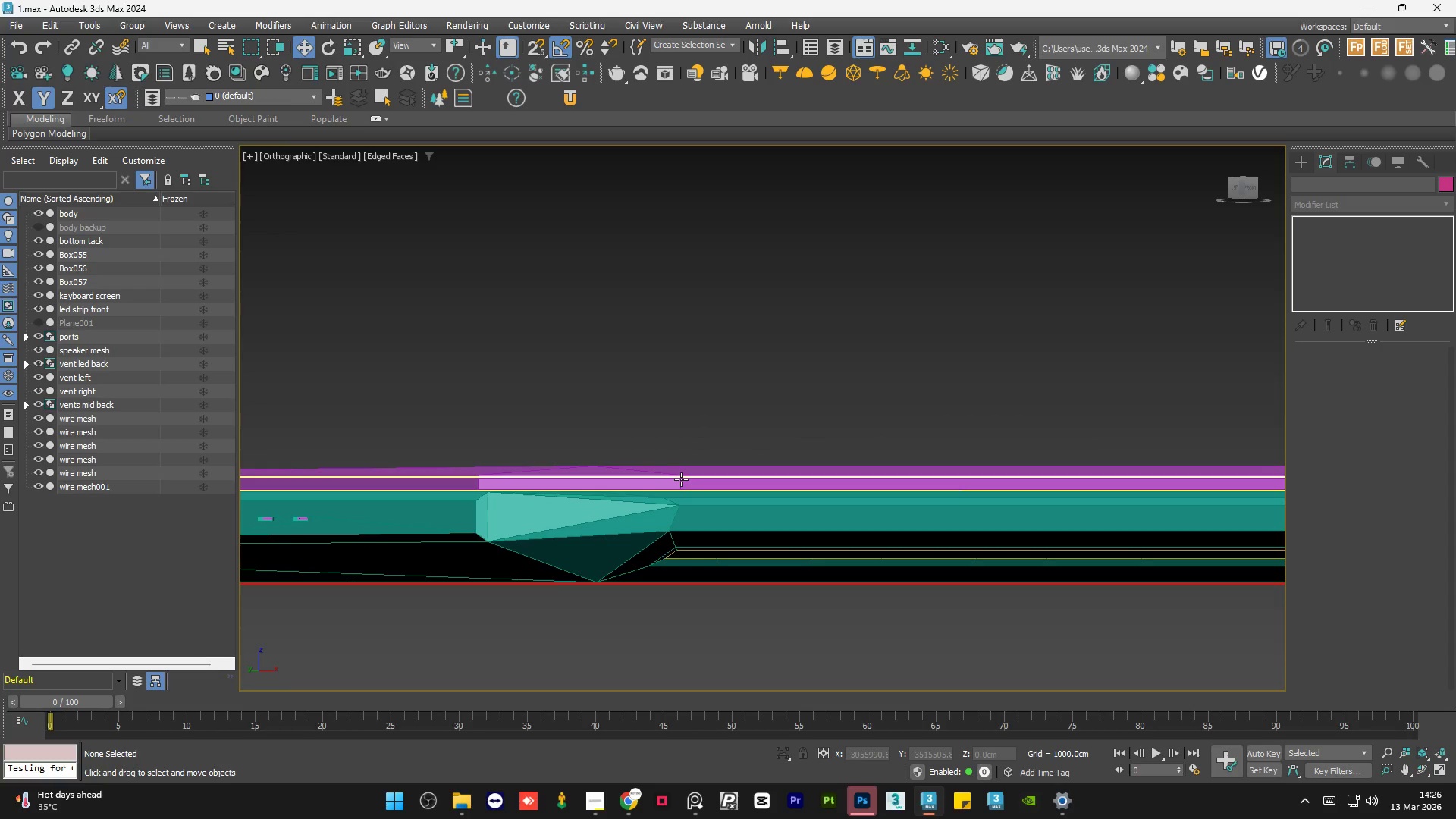 
left_click([681, 479])
 